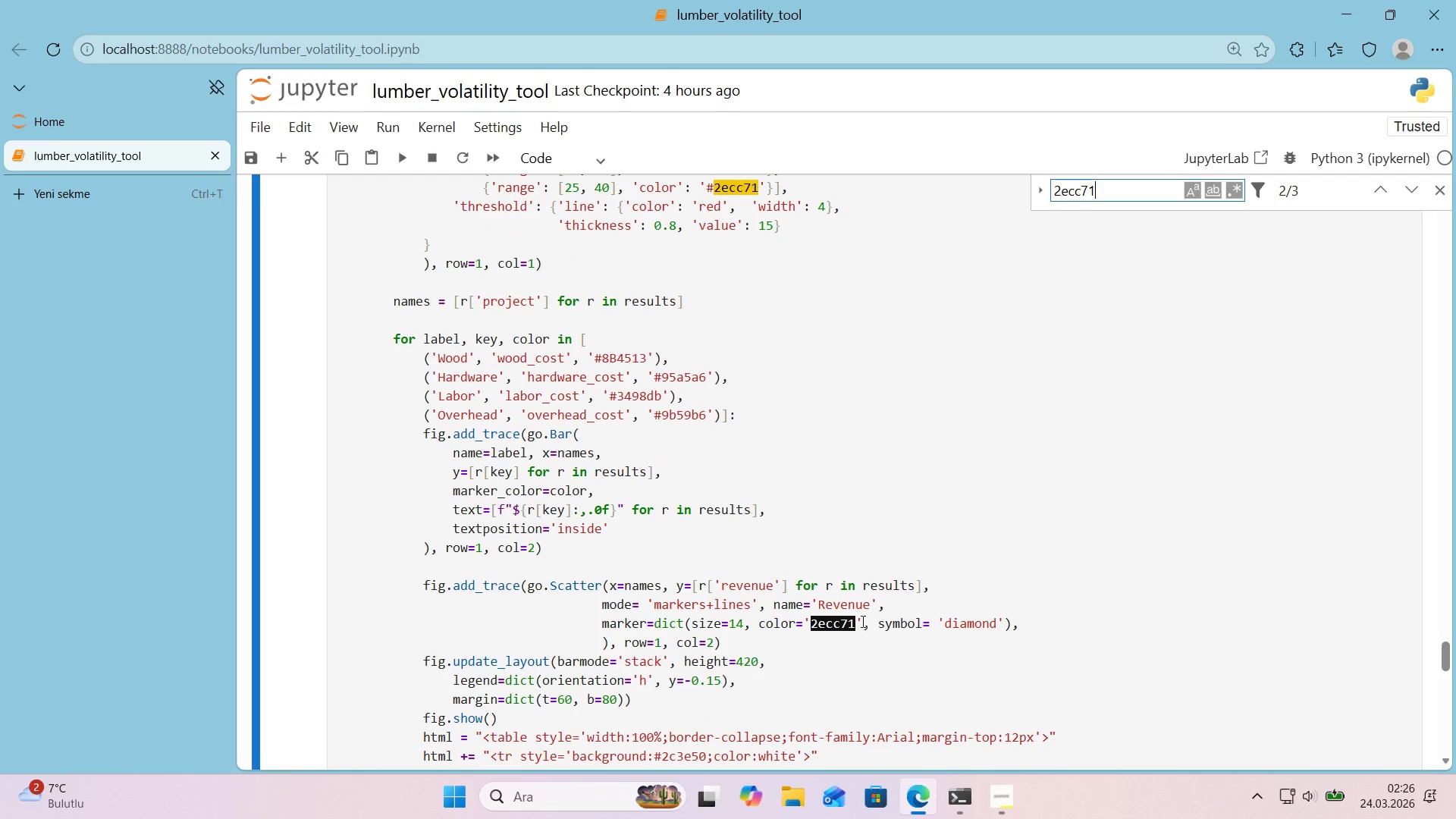 
left_click([856, 620])
 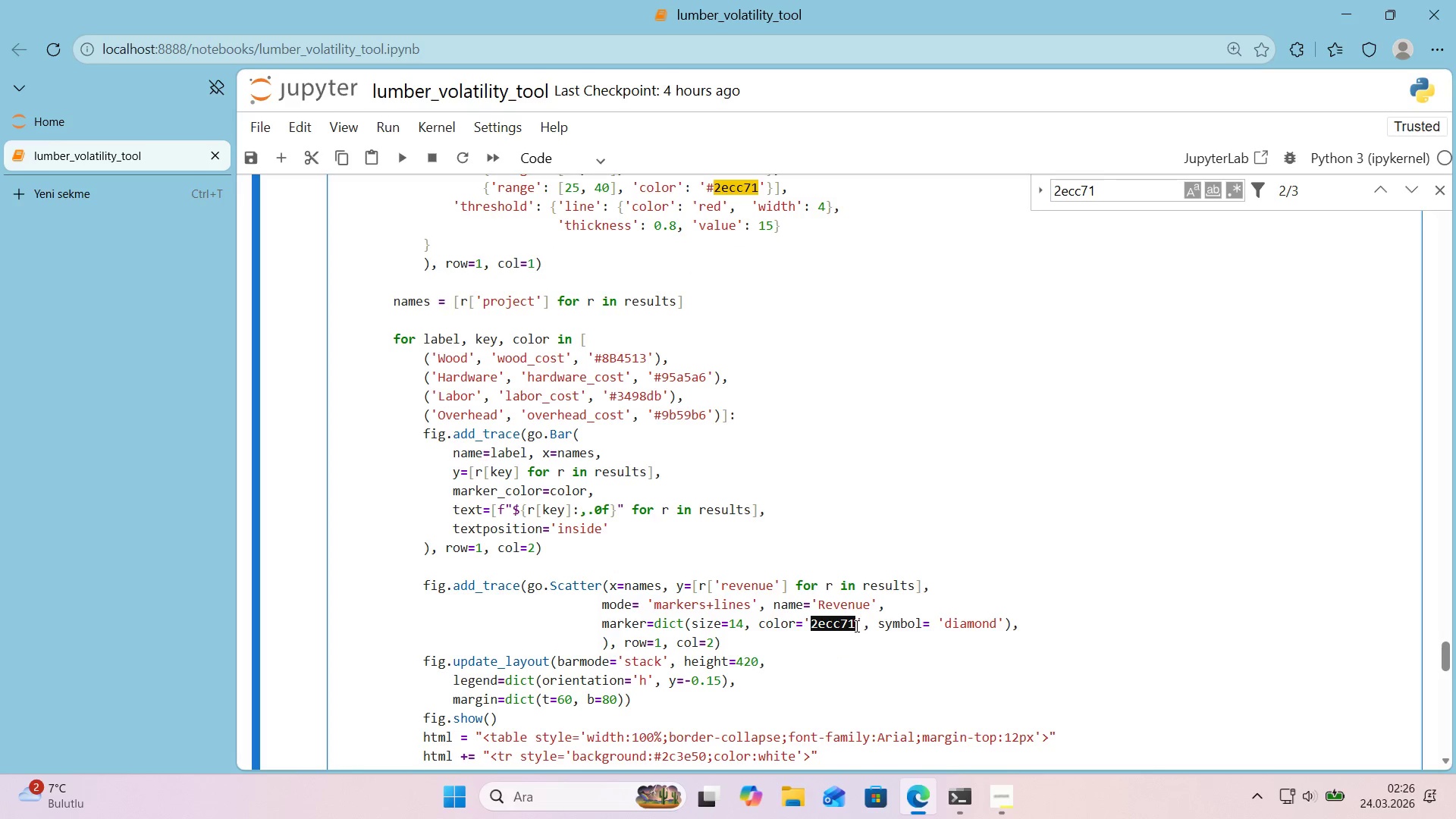 
scroll: coordinate [855, 626], scroll_direction: up, amount: 1.0
 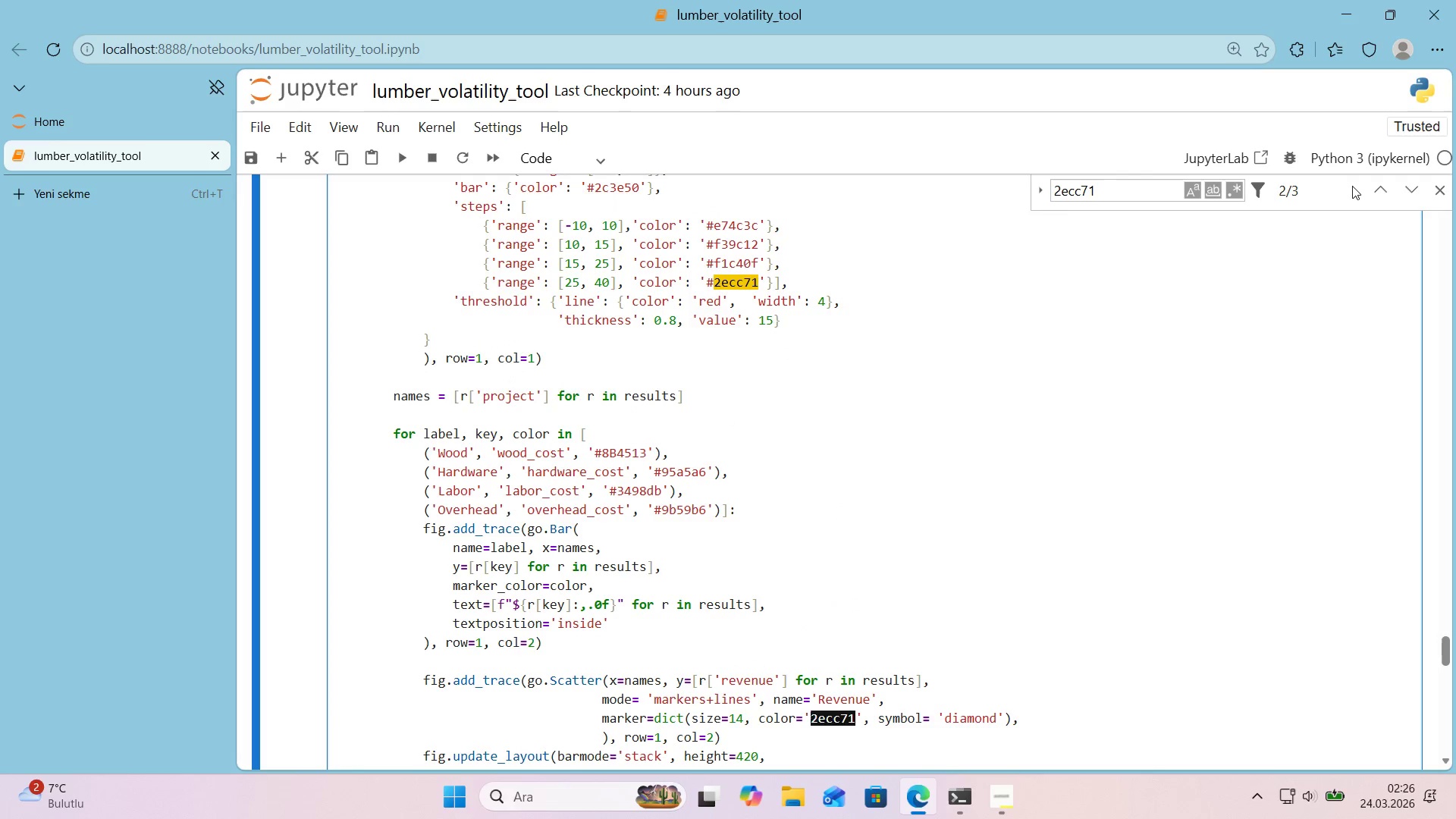 
left_click([1379, 196])
 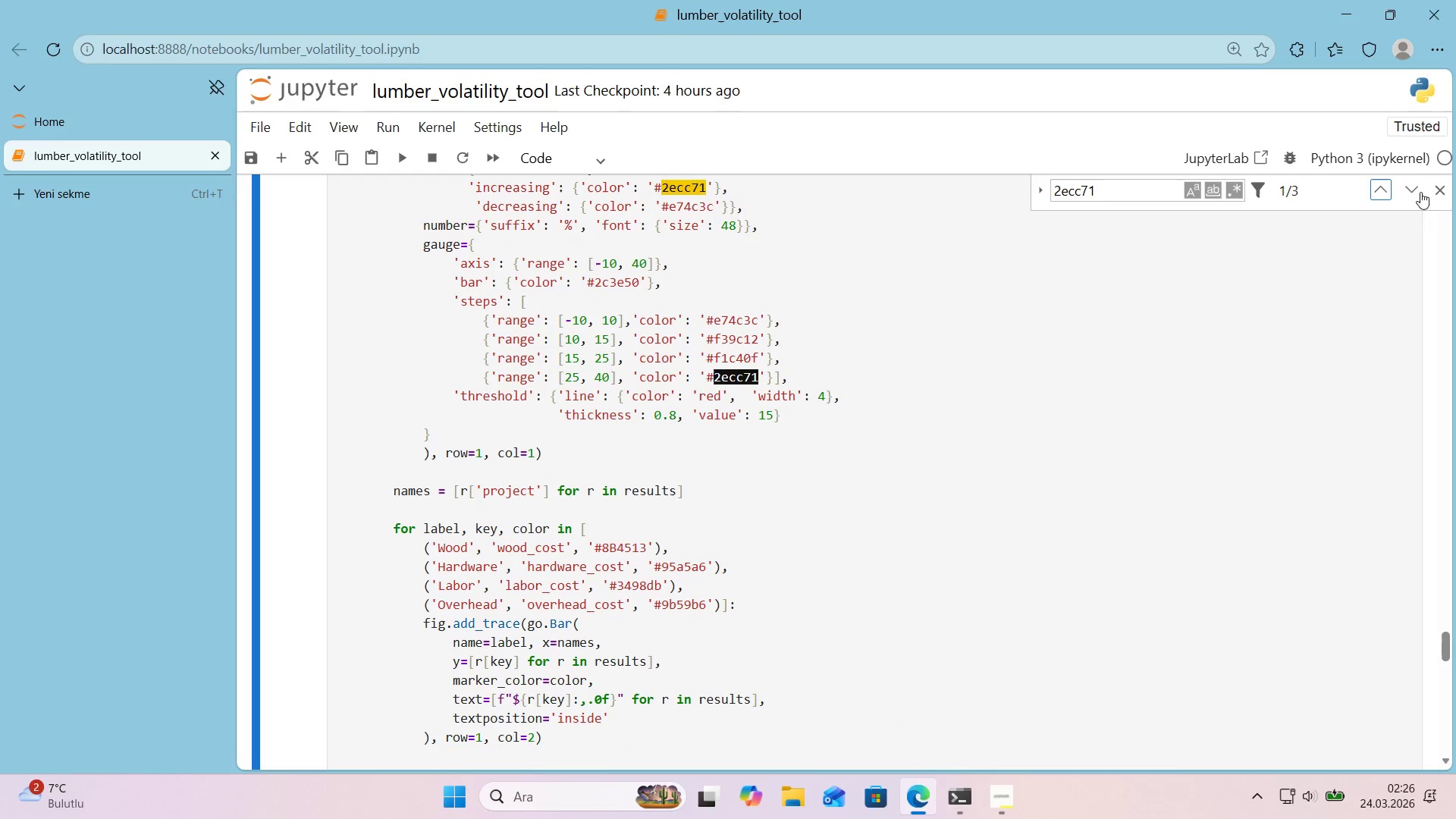 
left_click([1434, 195])
 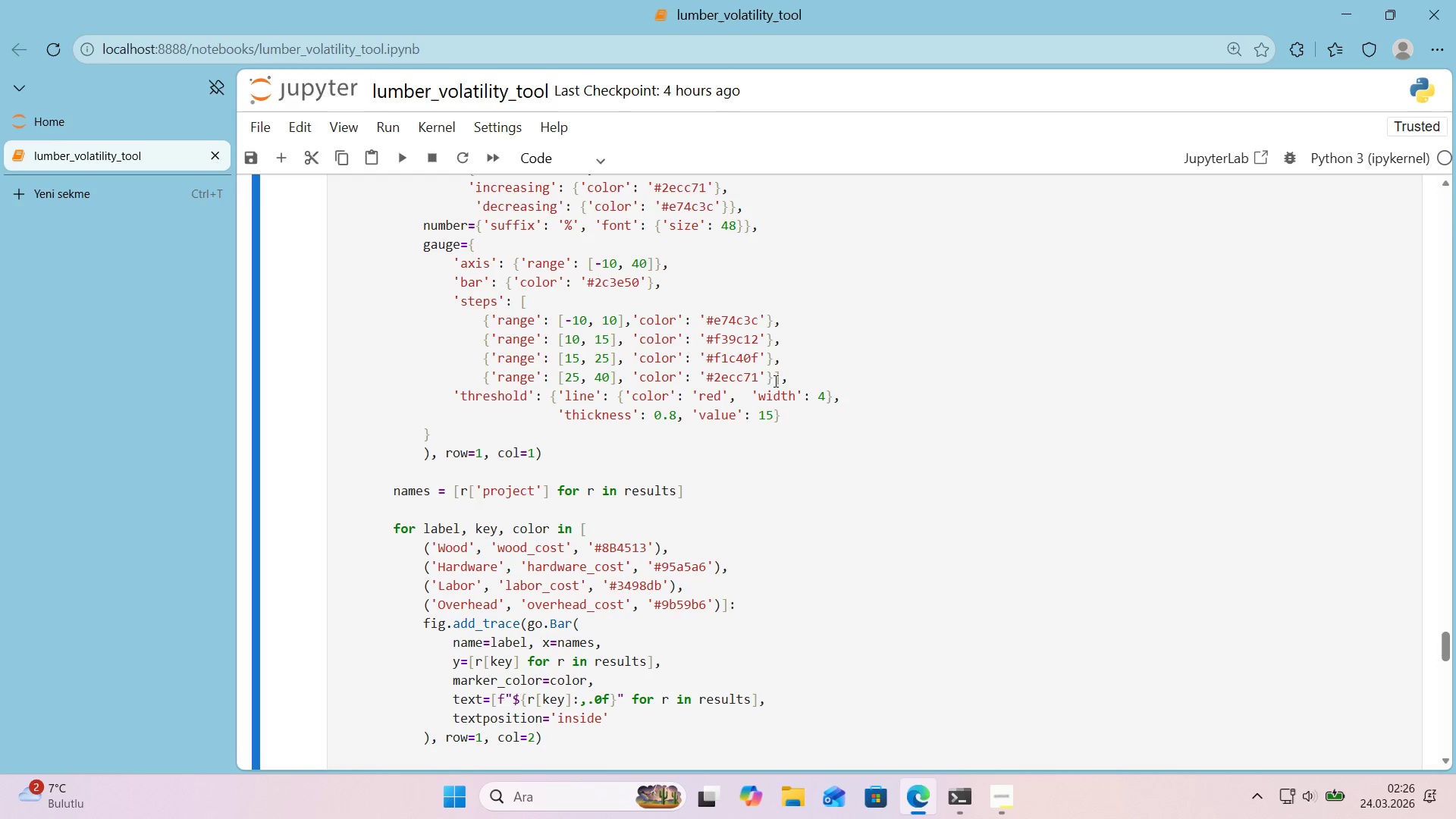 
left_click_drag(start_coordinate=[761, 381], to_coordinate=[708, 381])
 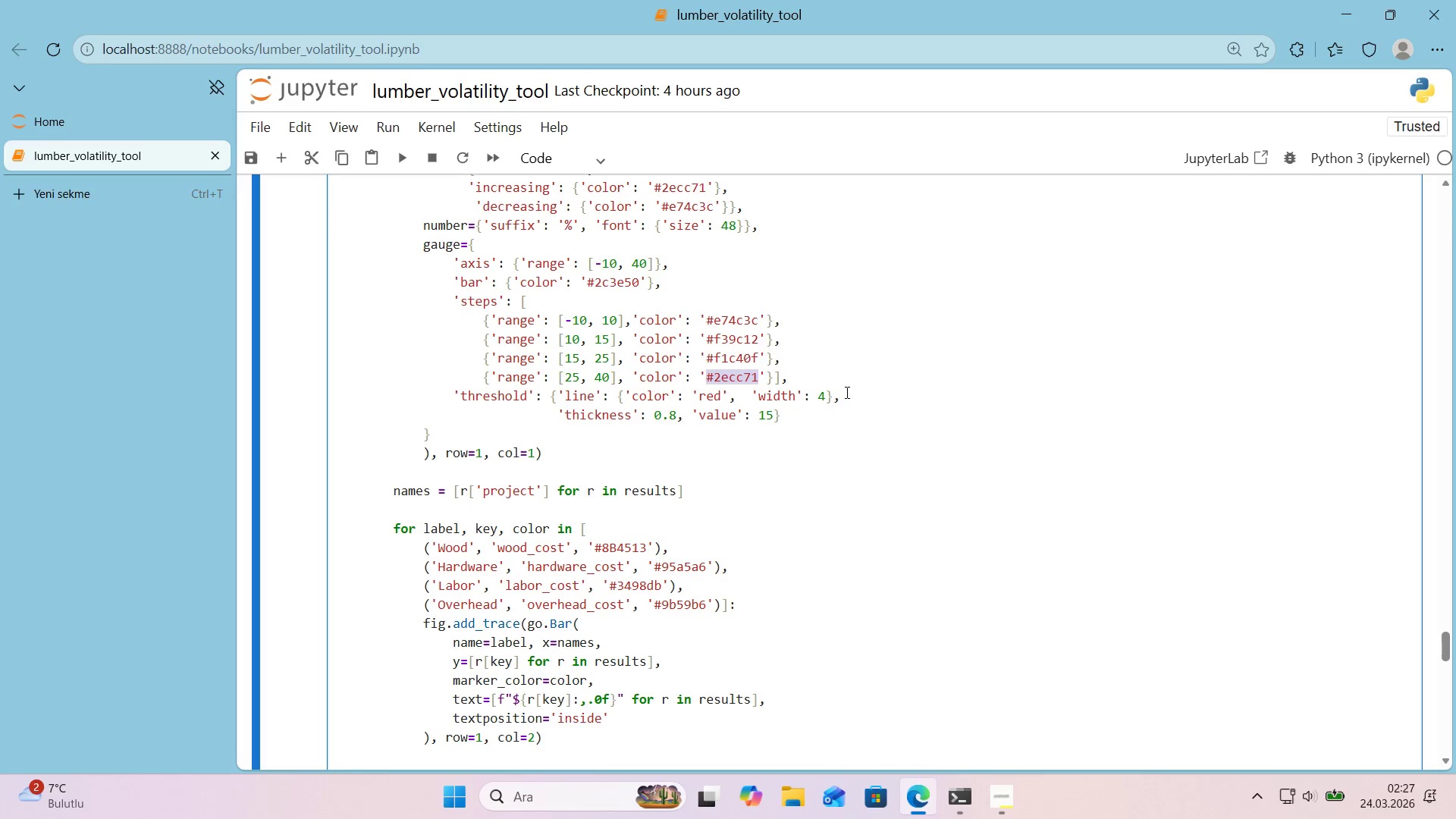 
key(Meta+MetaLeft)
 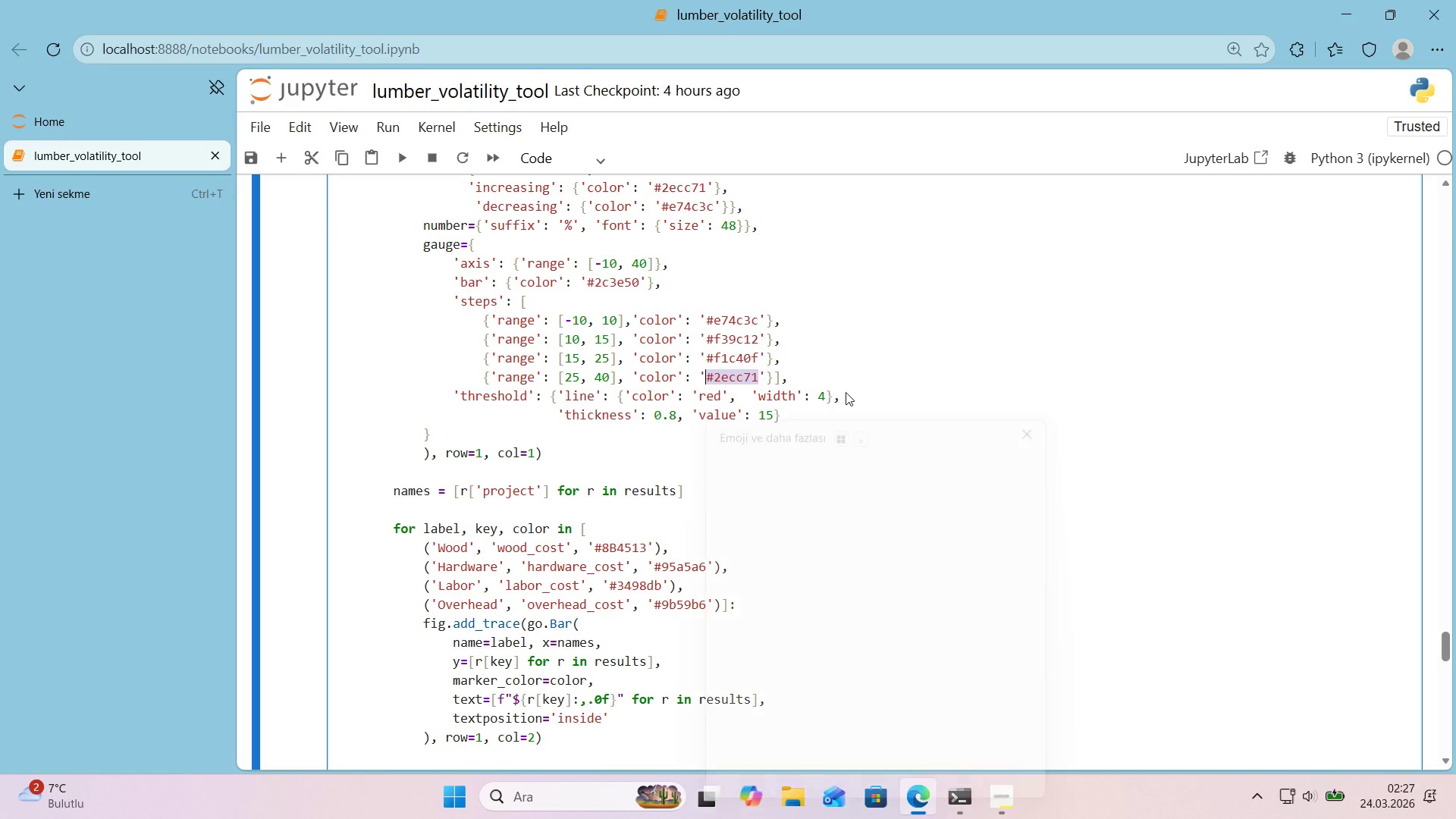 
key(Meta+V)
 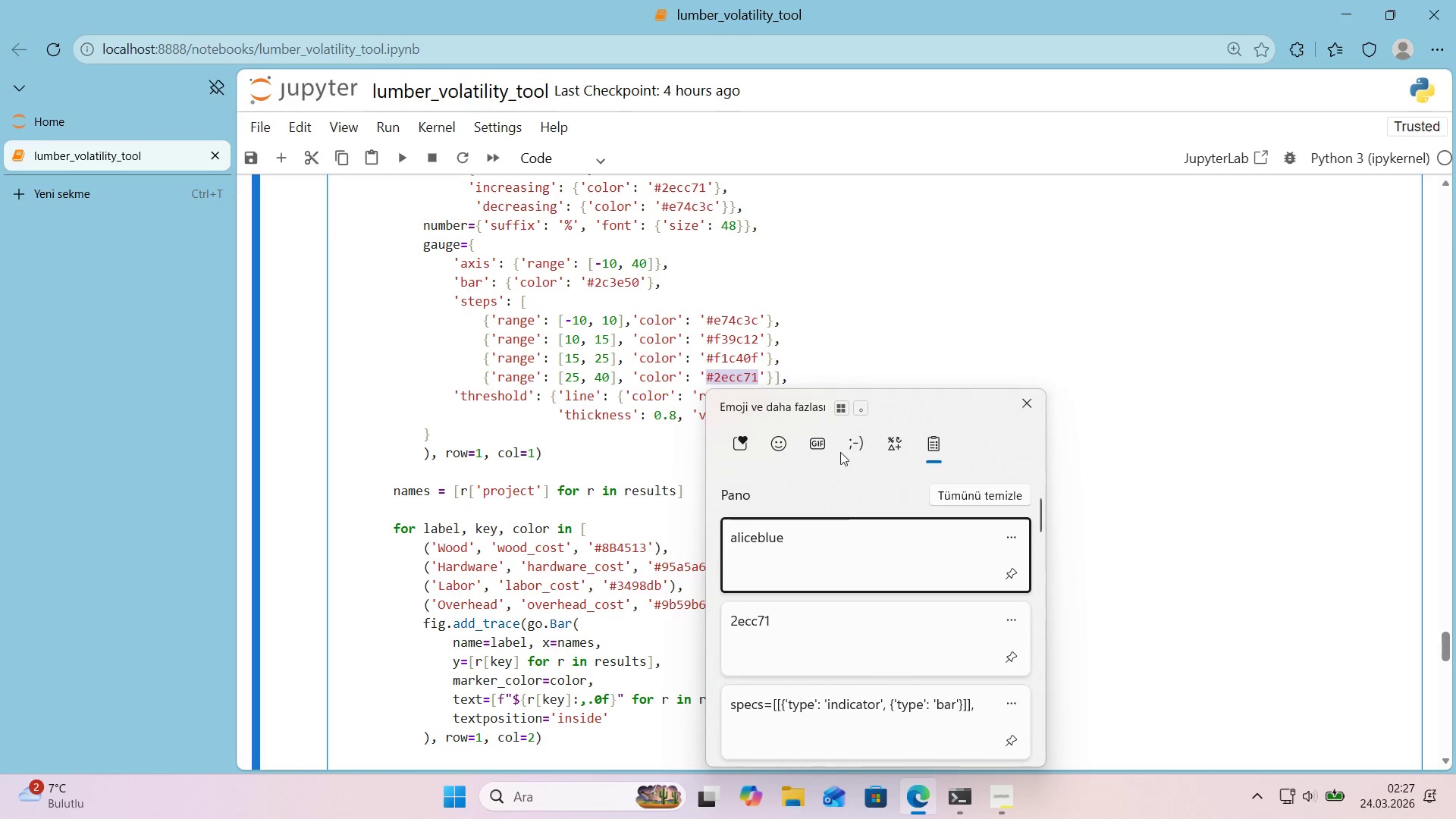 
left_click([811, 551])
 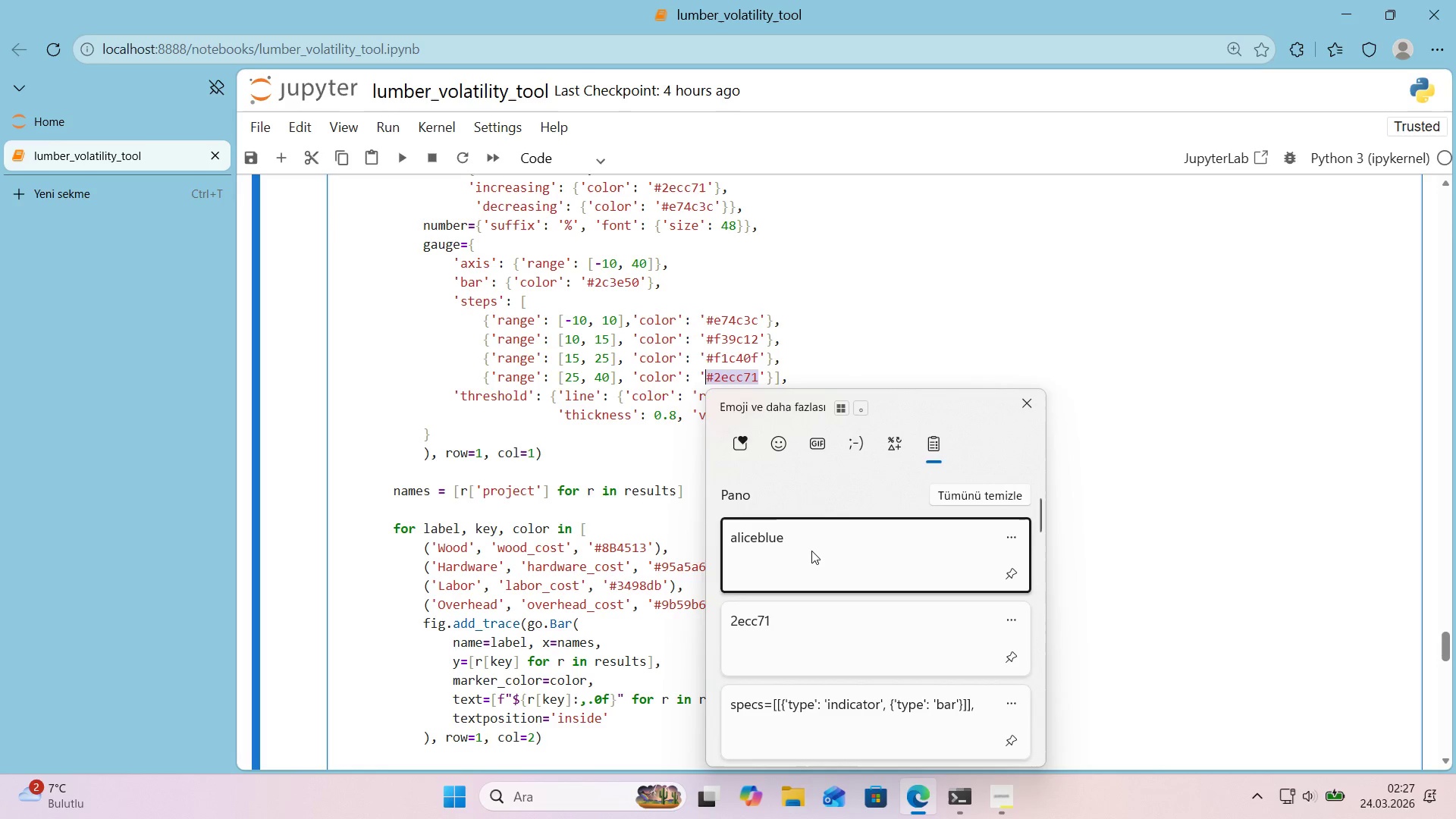 
key(Control+ControlLeft)
 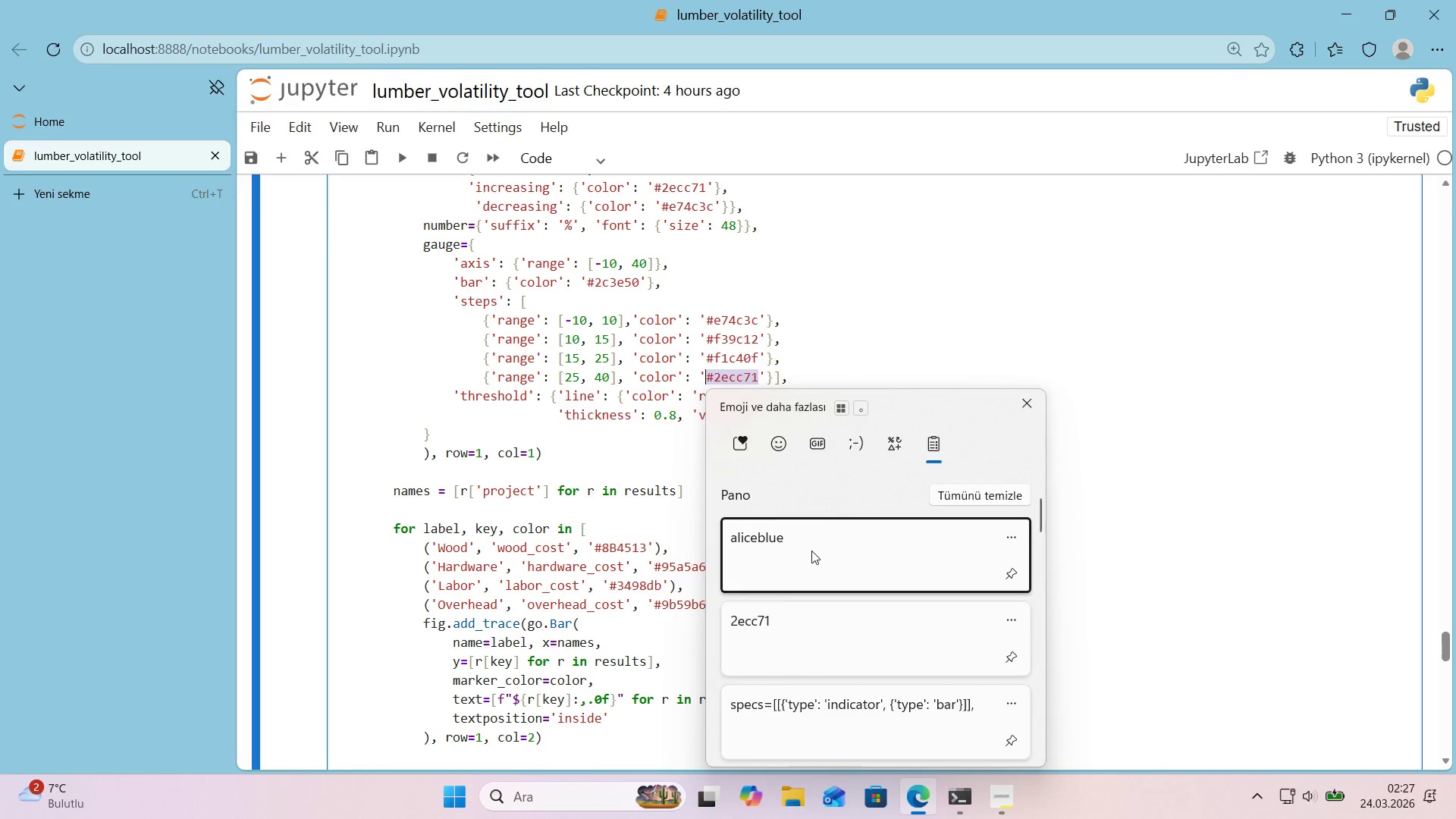 
hold_key(key=V, duration=6.7)
 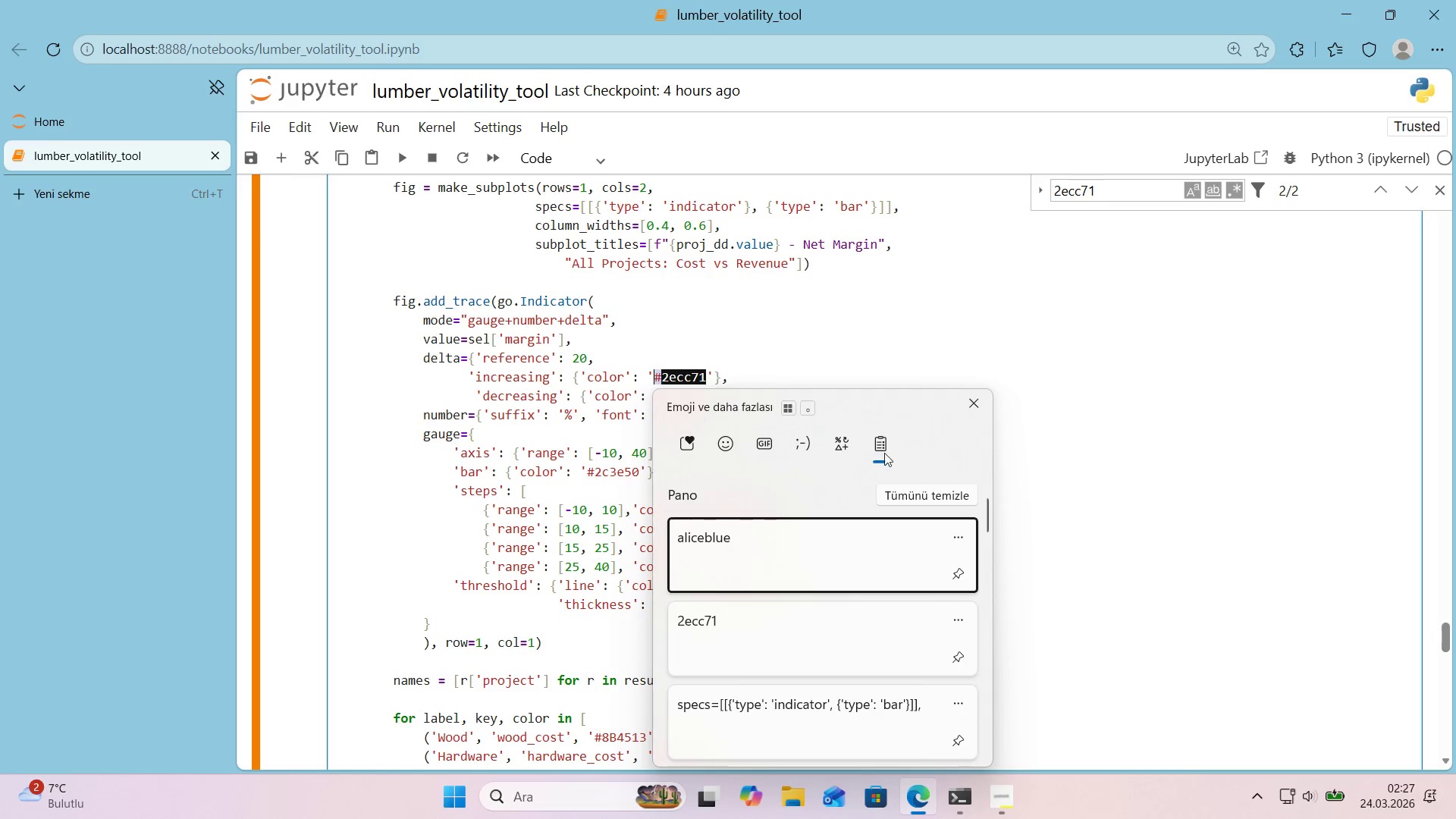 
key(Control+F)
 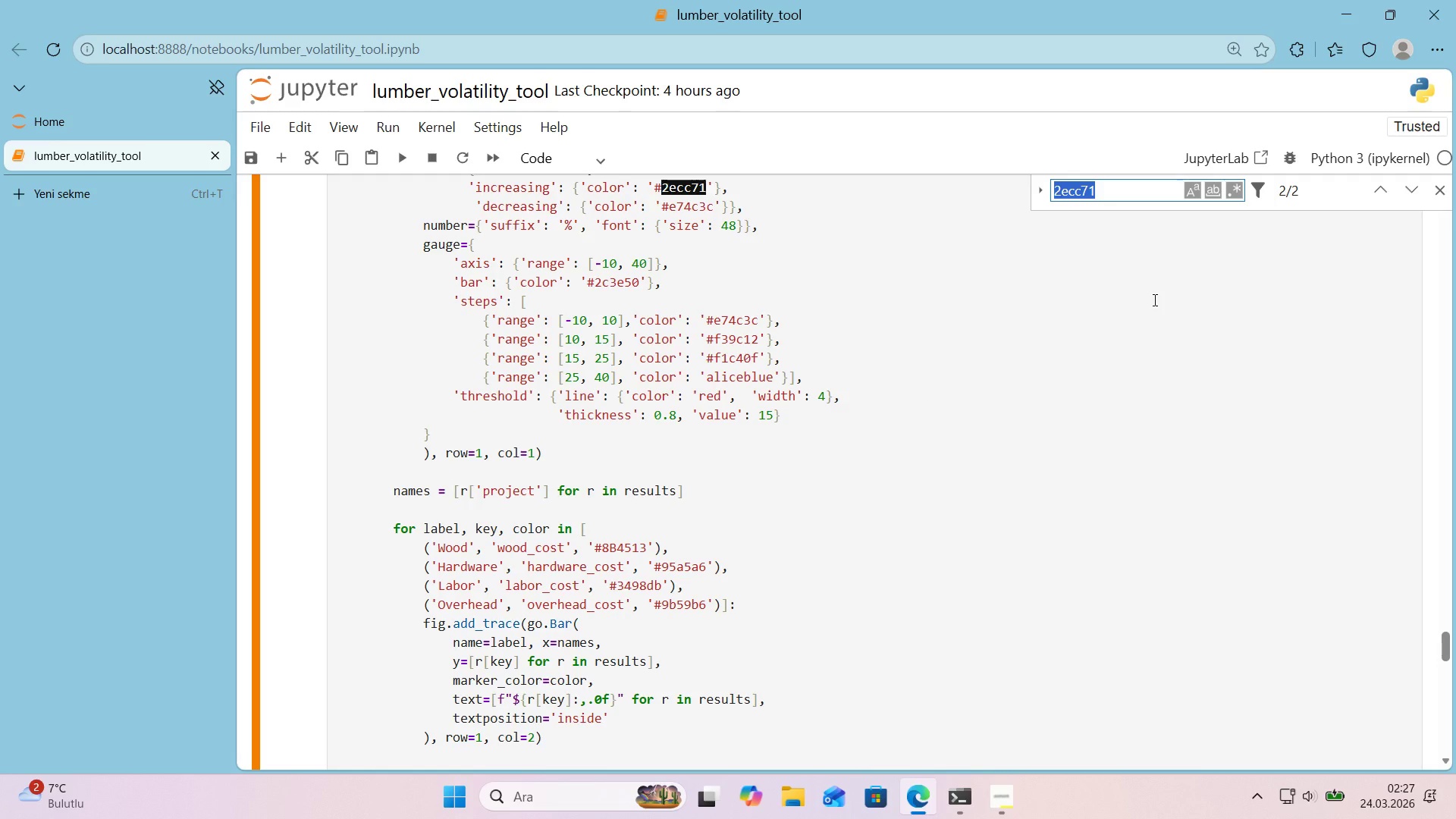 
scroll: coordinate [1019, 303], scroll_direction: up, amount: 2.0
 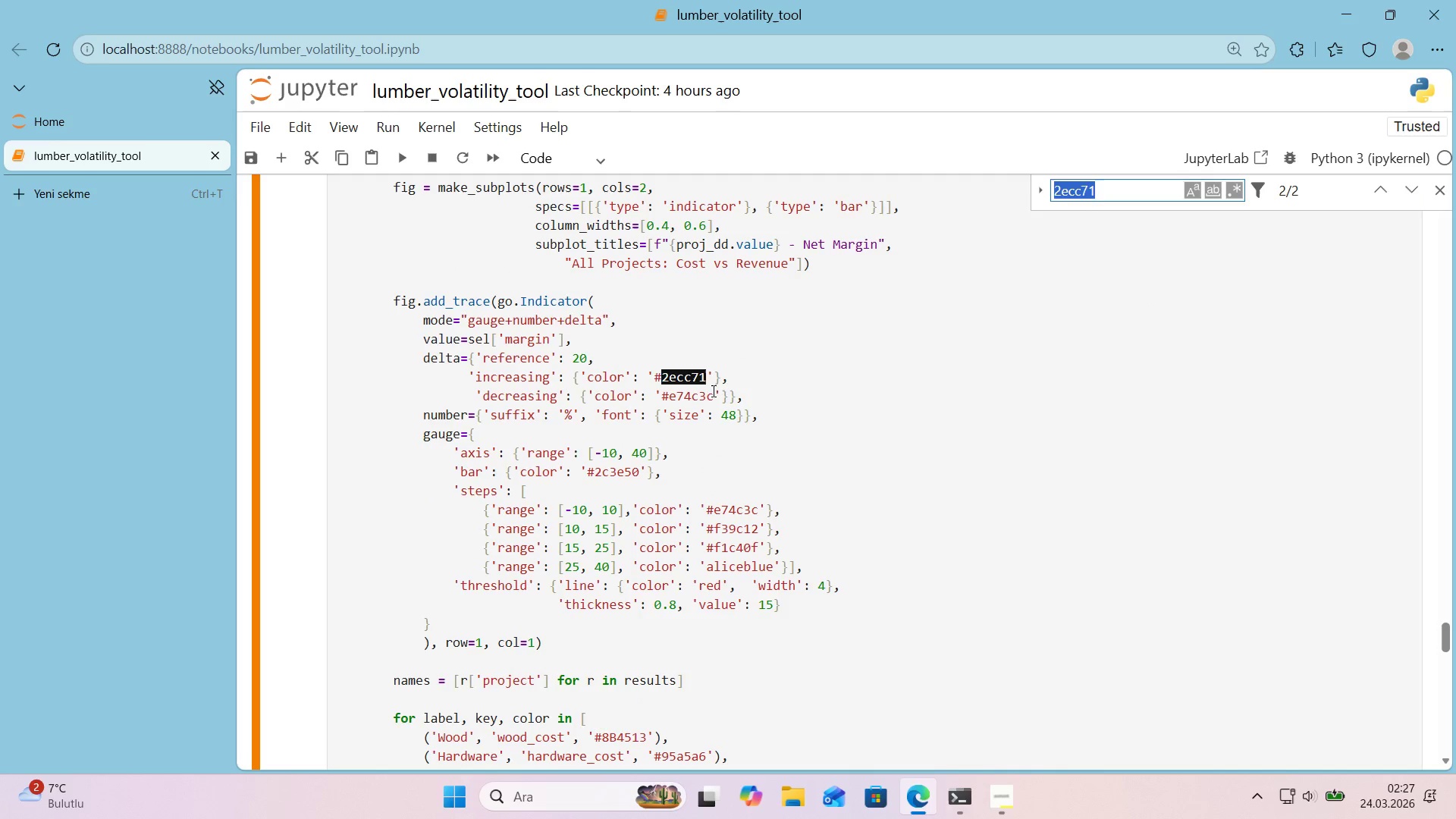 
left_click([712, 381])
 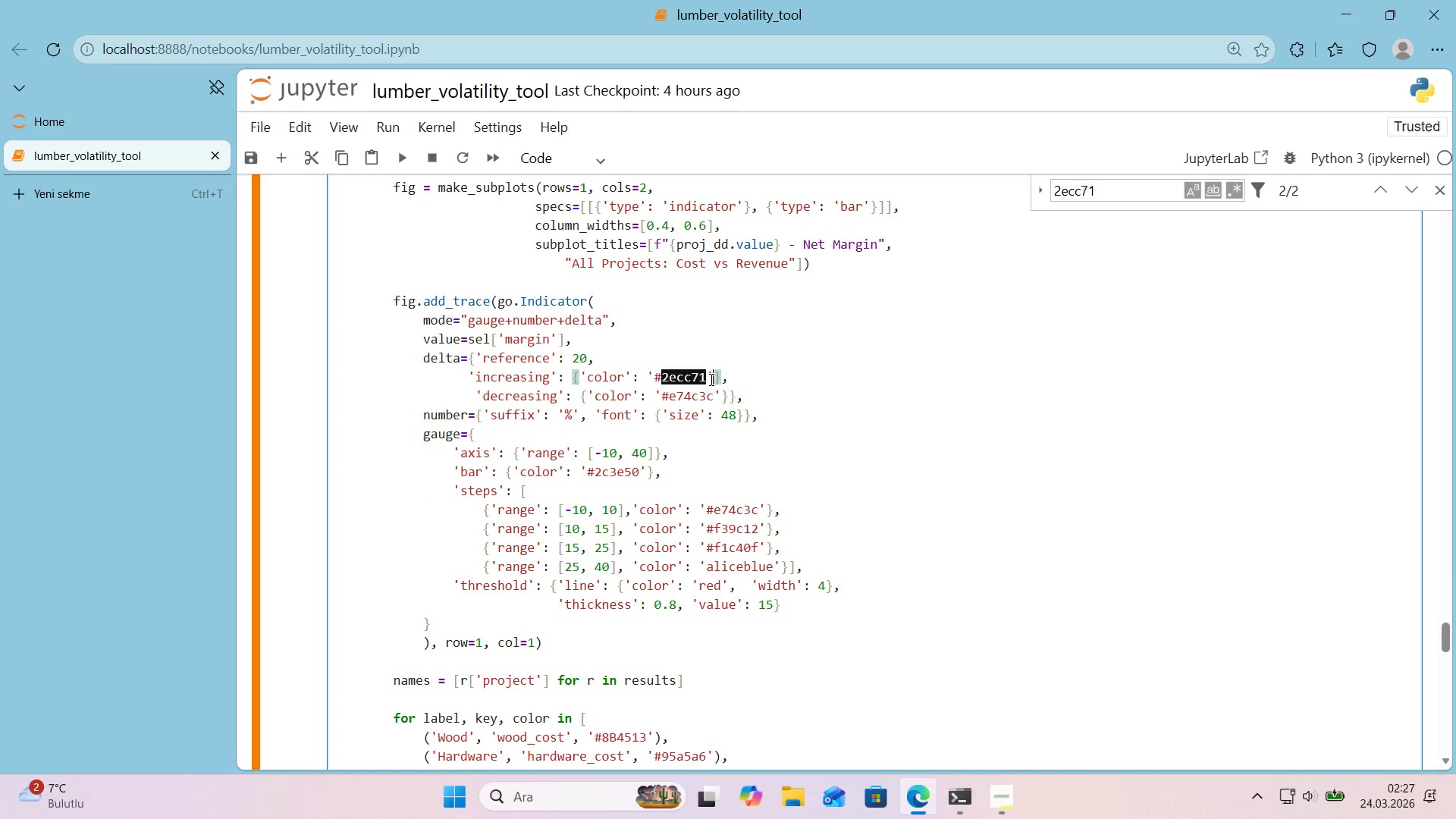 
left_click_drag(start_coordinate=[710, 379], to_coordinate=[657, 382])
 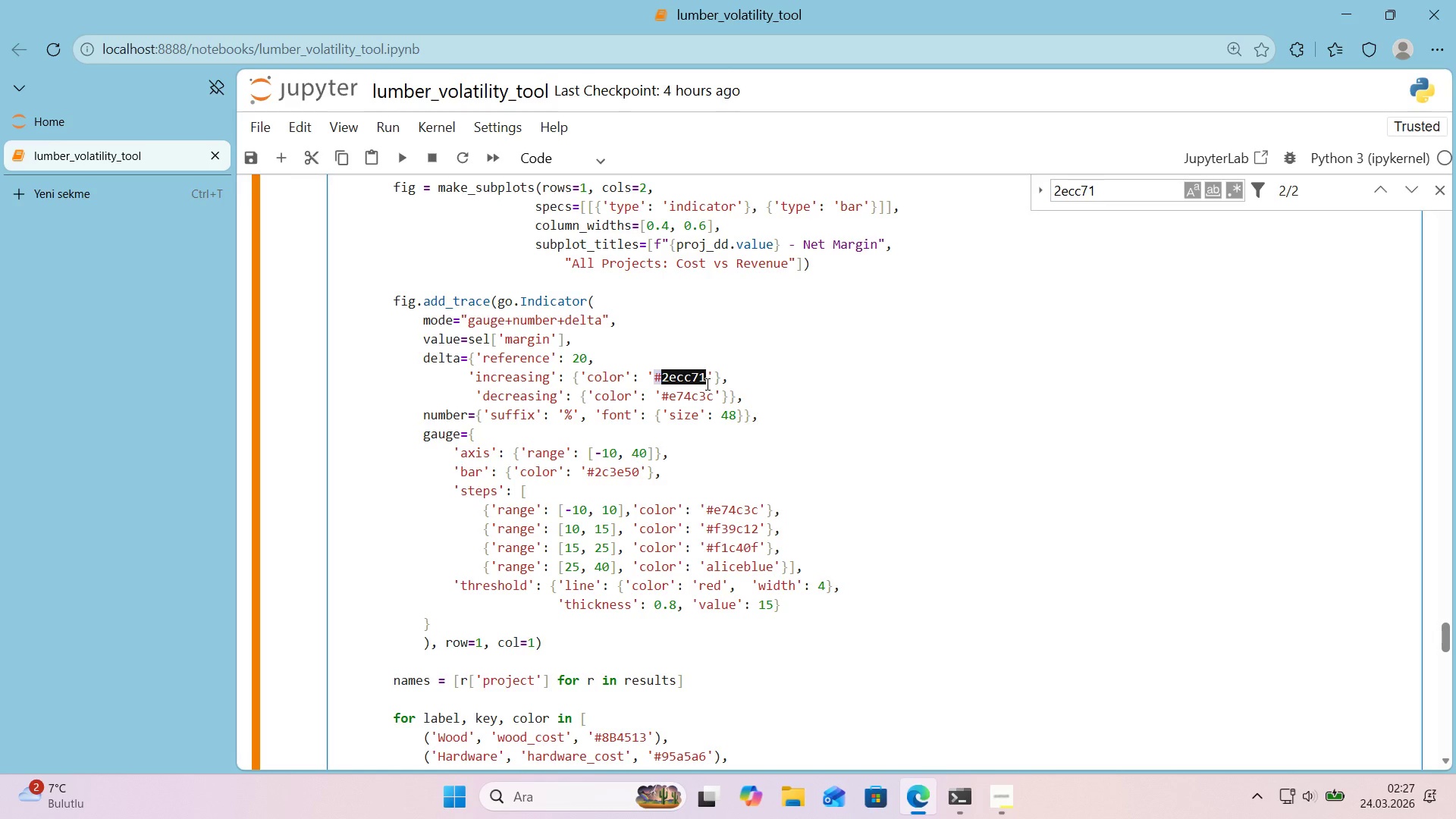 
key(Meta+MetaLeft)
 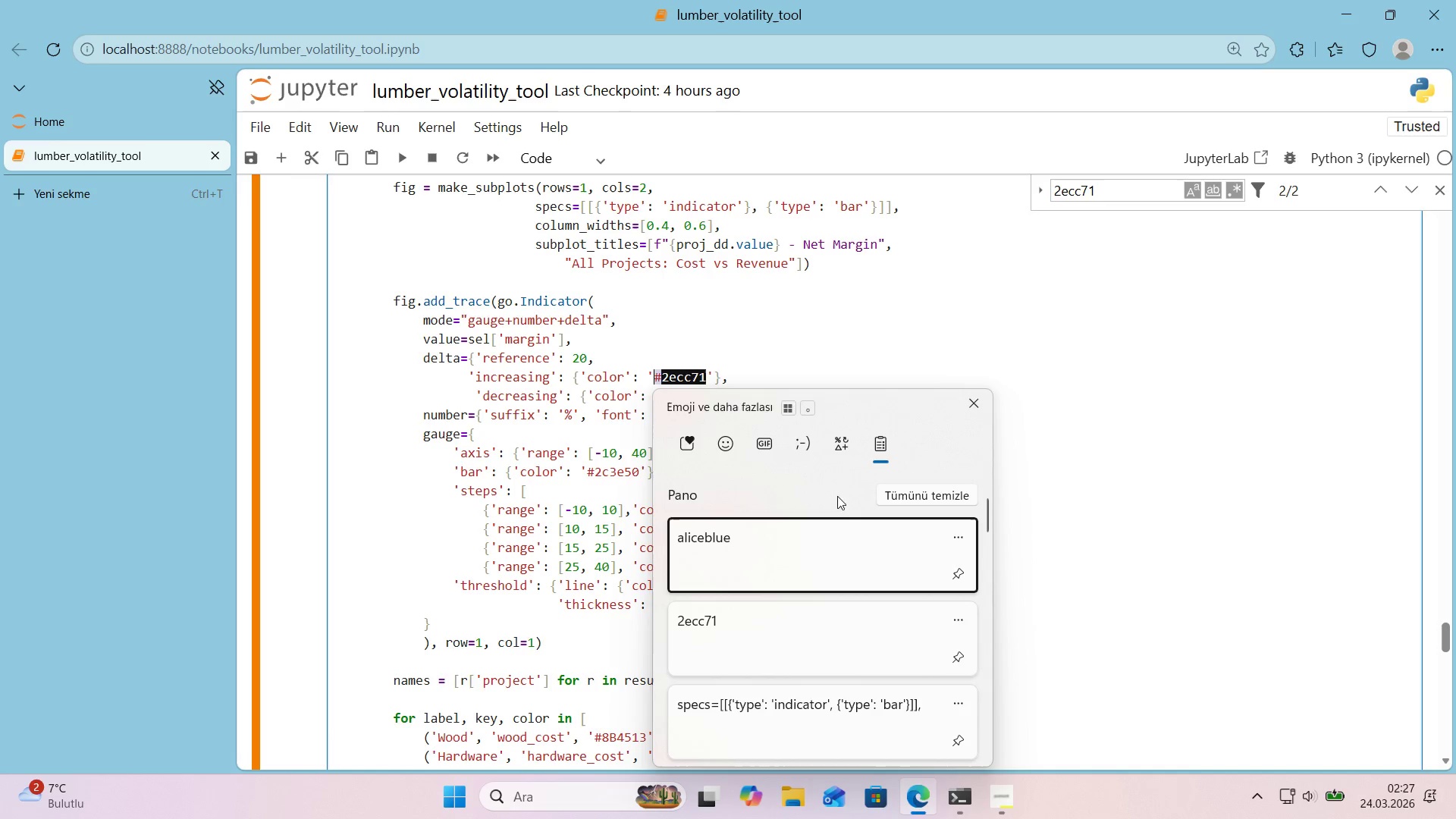 
left_click([778, 547])
 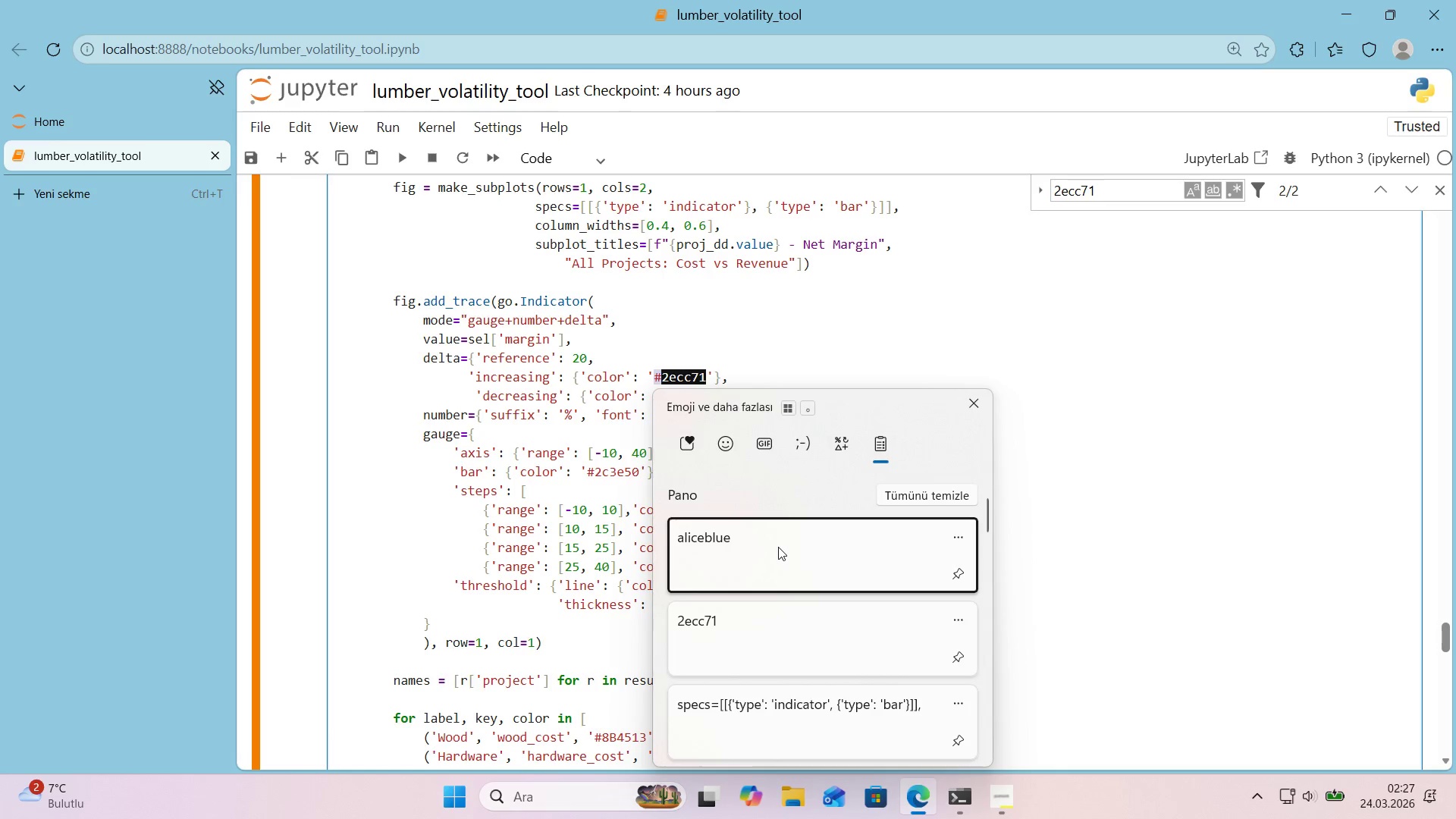 
key(Control+ControlLeft)
 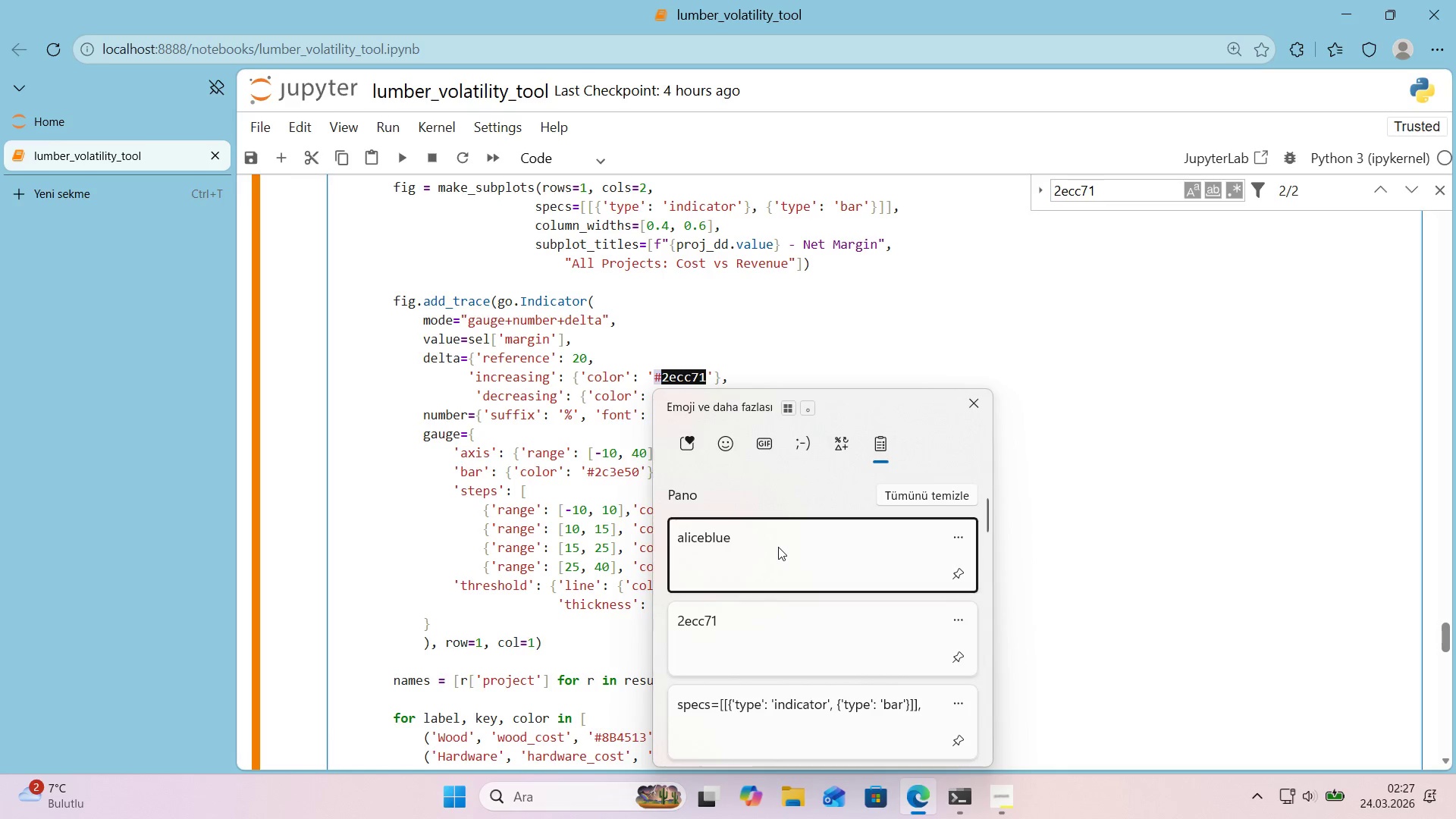 
key(Control+V)
 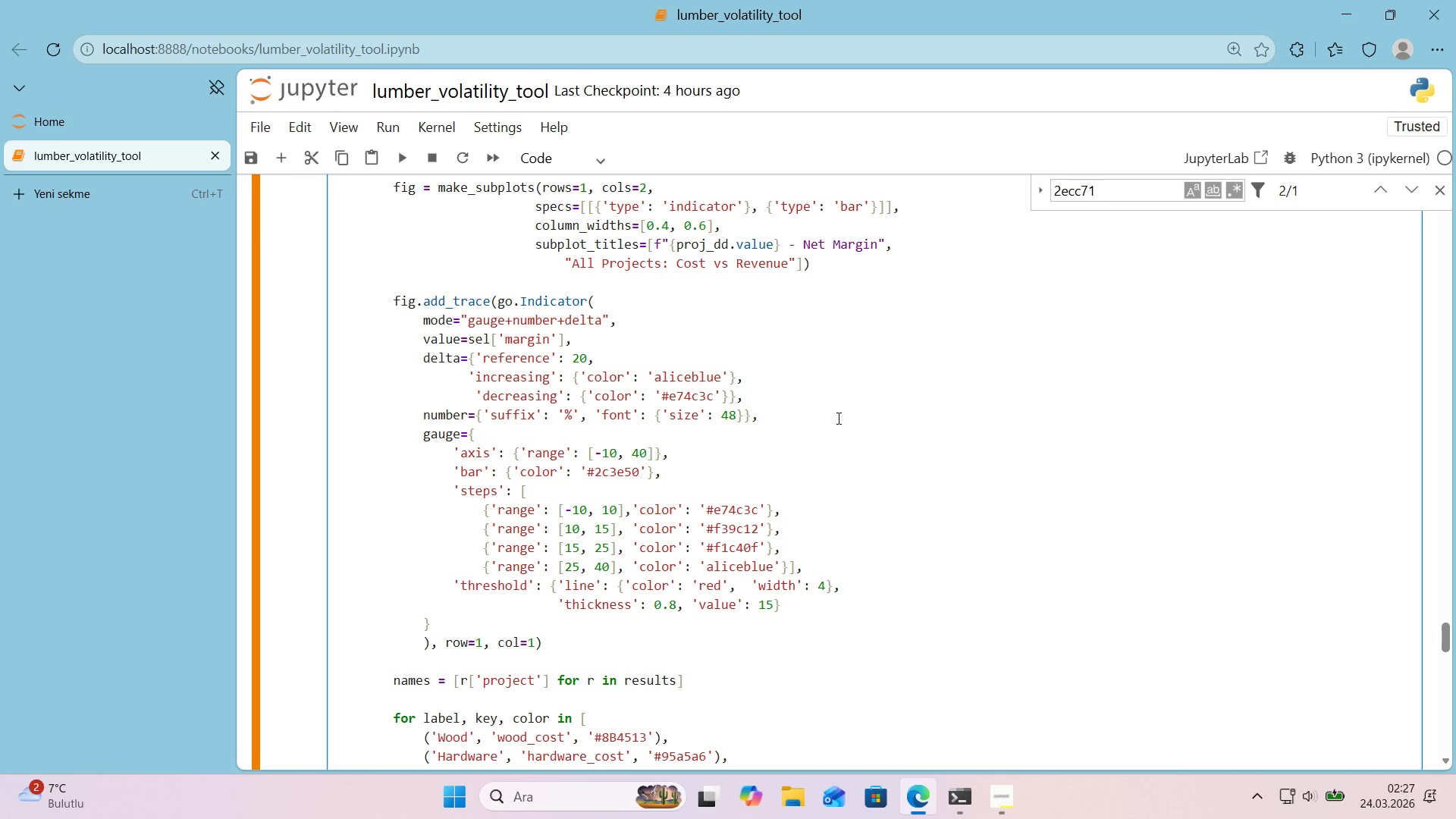 
scroll: coordinate [837, 418], scroll_direction: up, amount: 1.0
 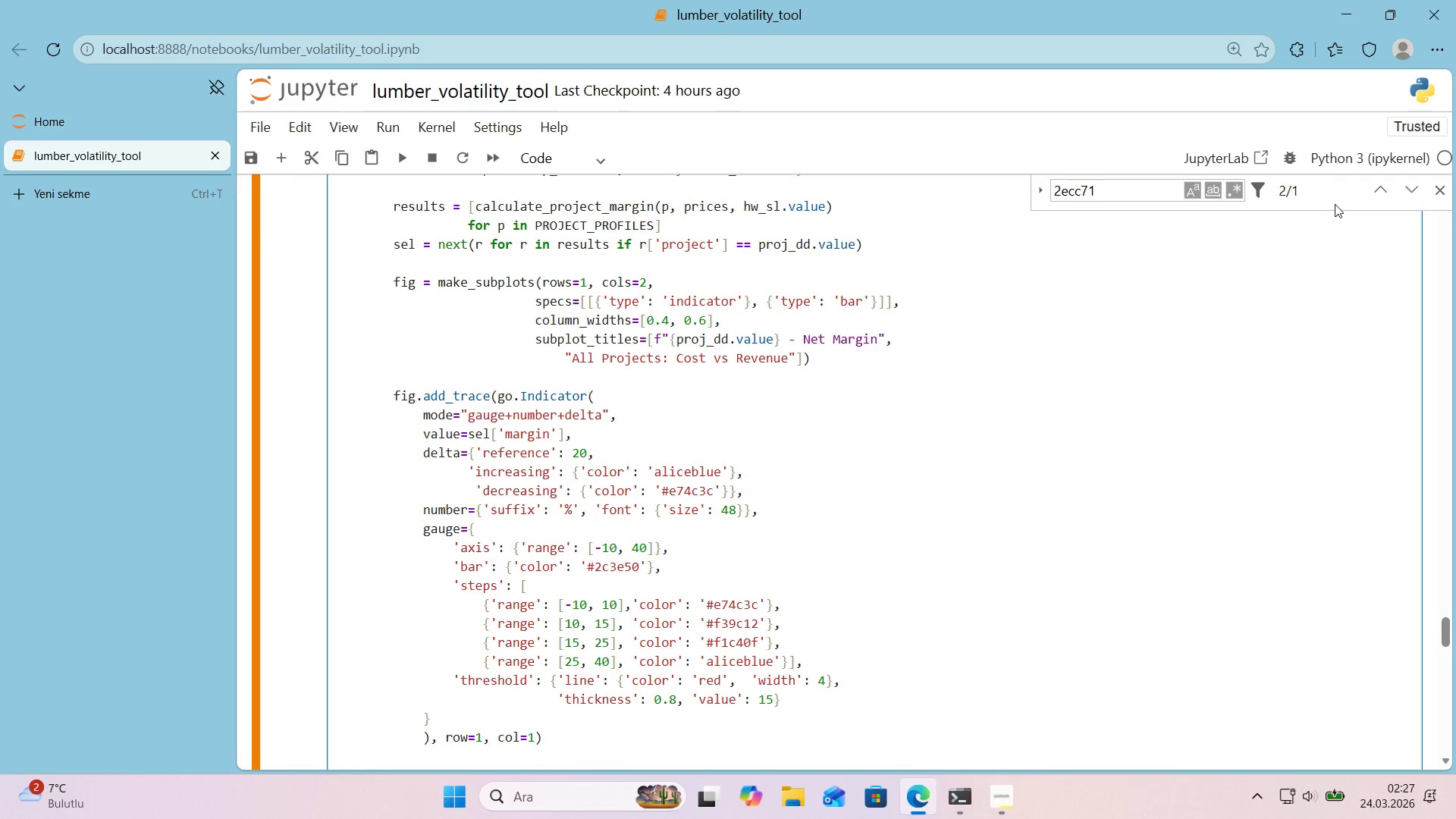 
left_click([1134, 193])
 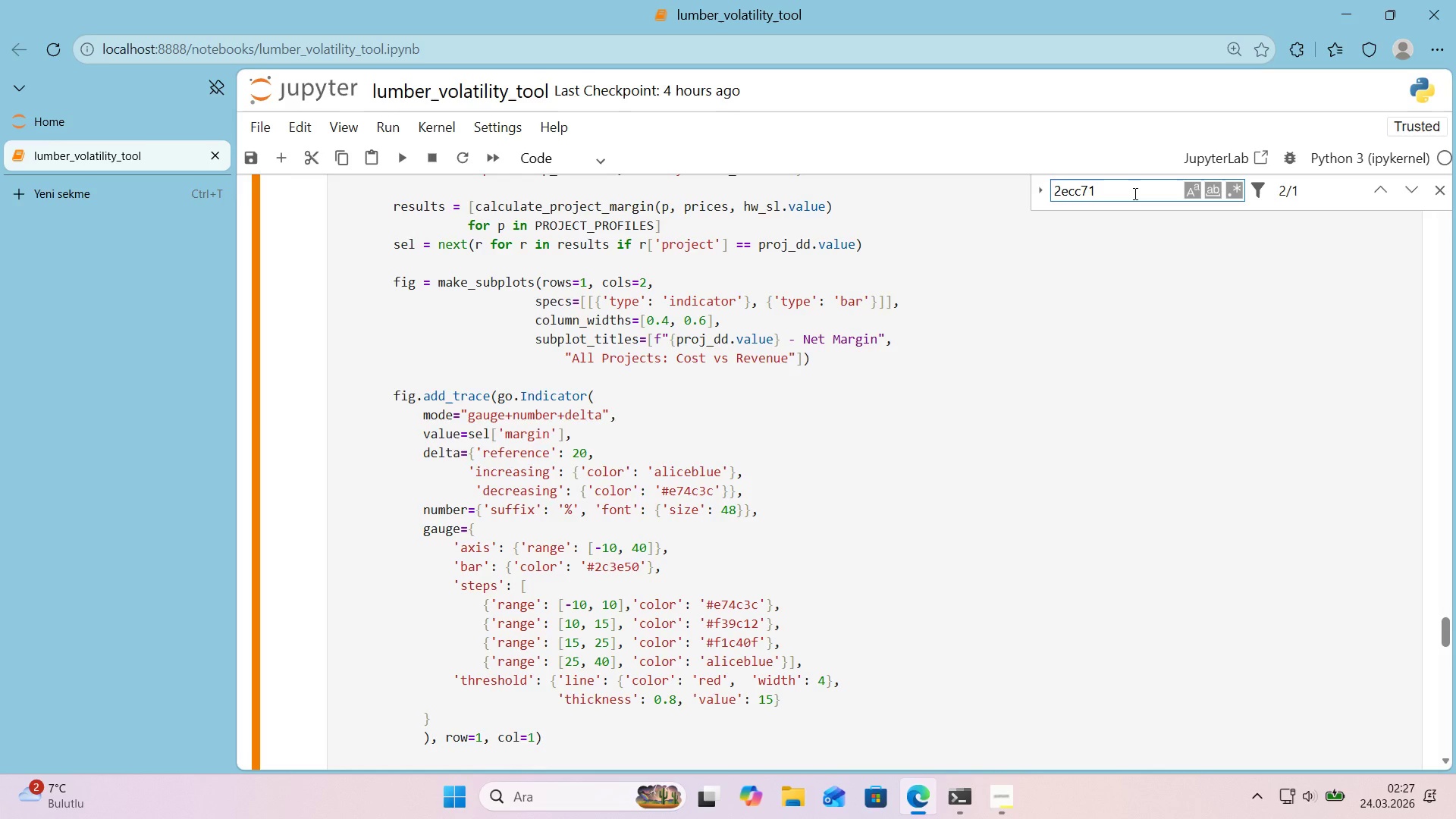 
key(Enter)
 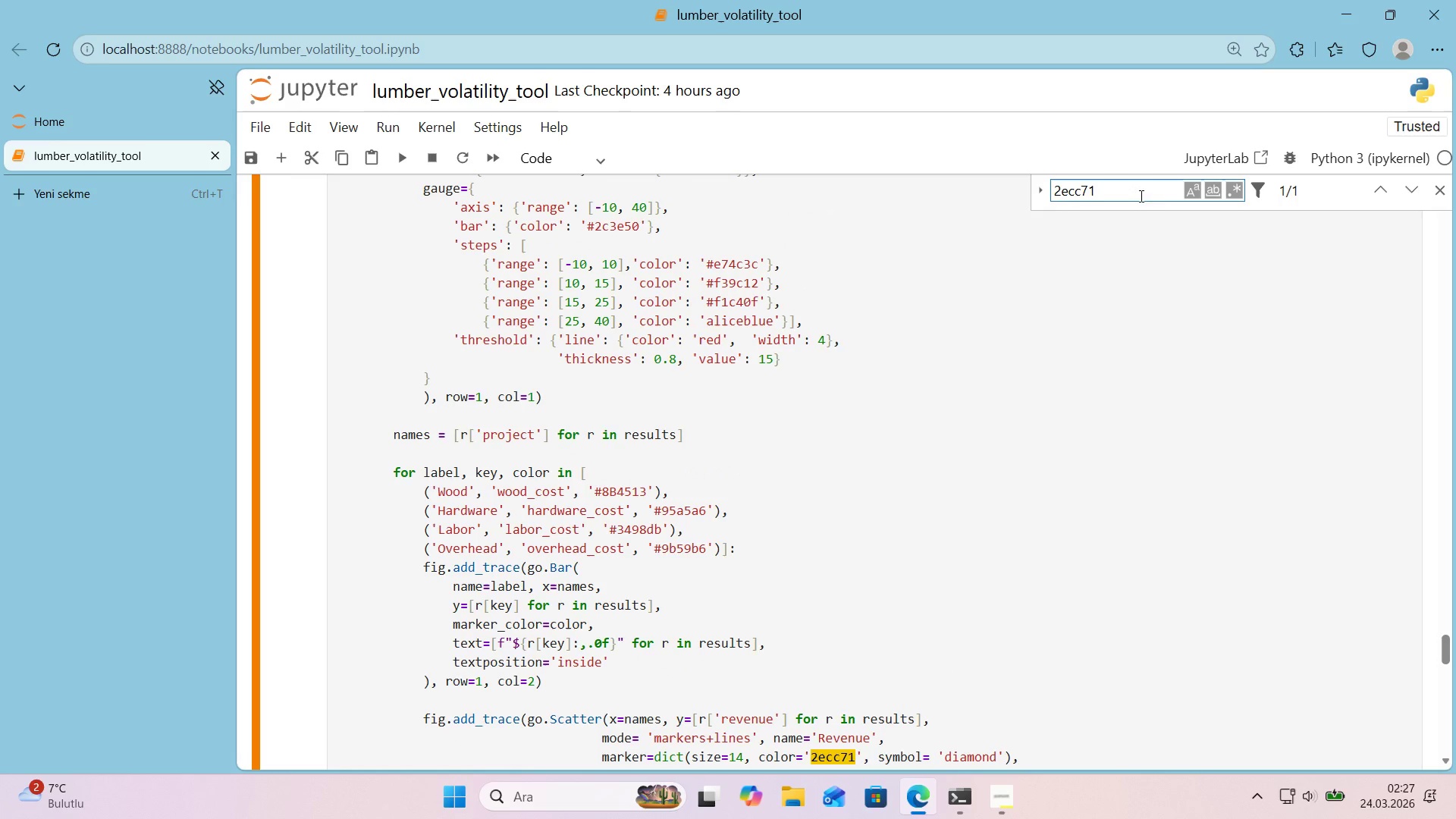 
scroll: coordinate [1073, 350], scroll_direction: down, amount: 4.0
 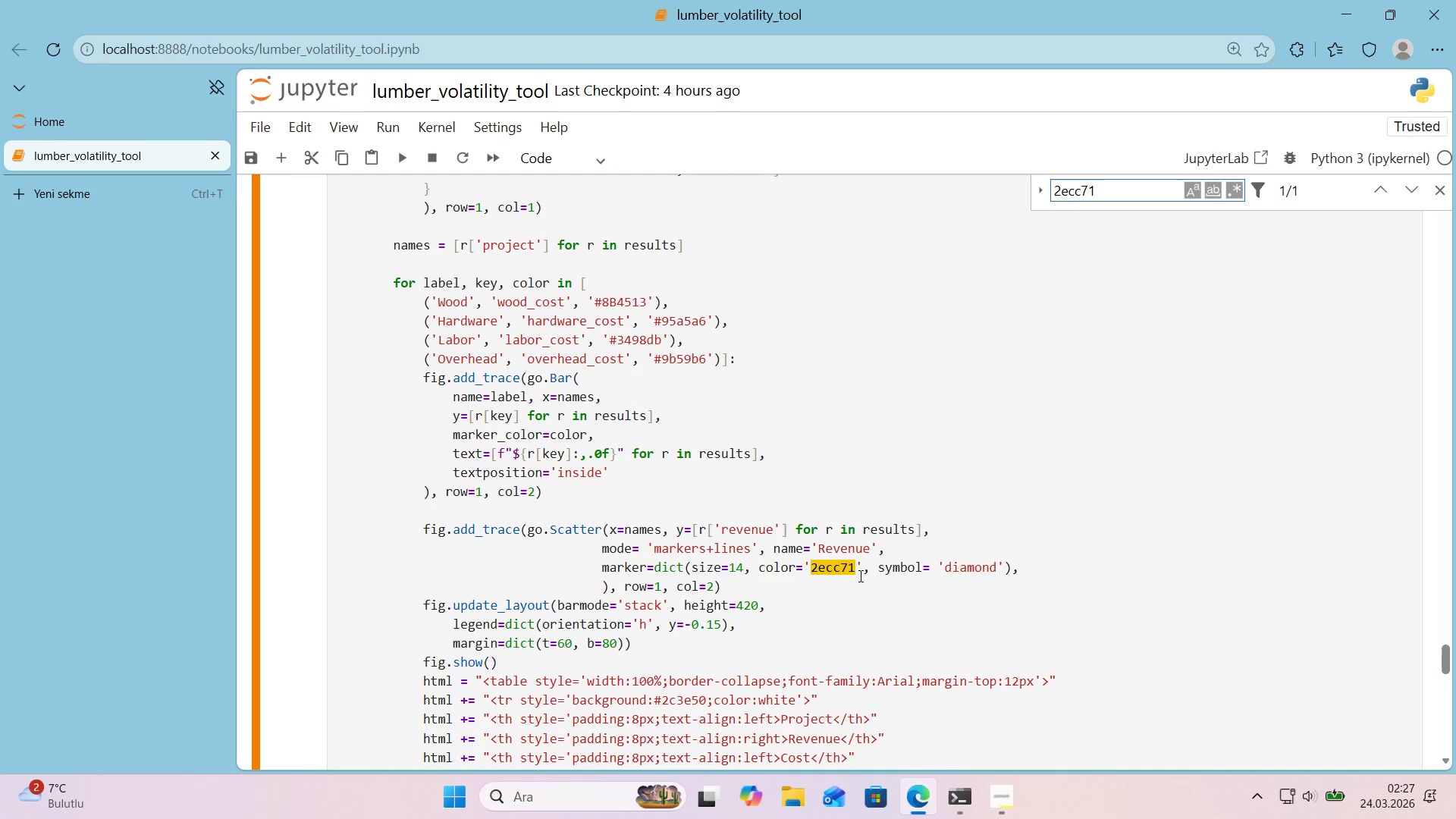 
left_click_drag(start_coordinate=[853, 570], to_coordinate=[809, 574])
 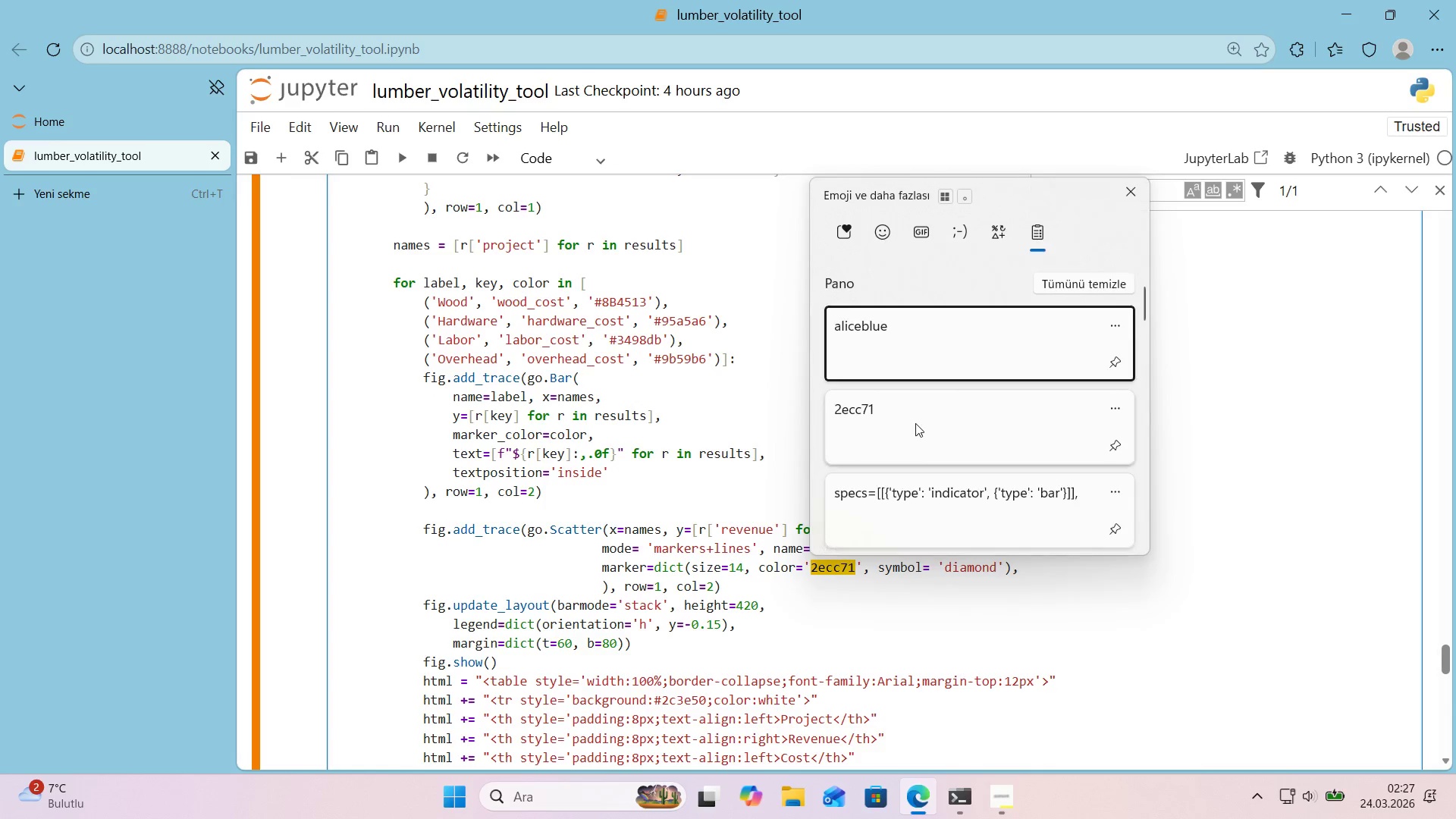 
key(Meta+MetaLeft)
 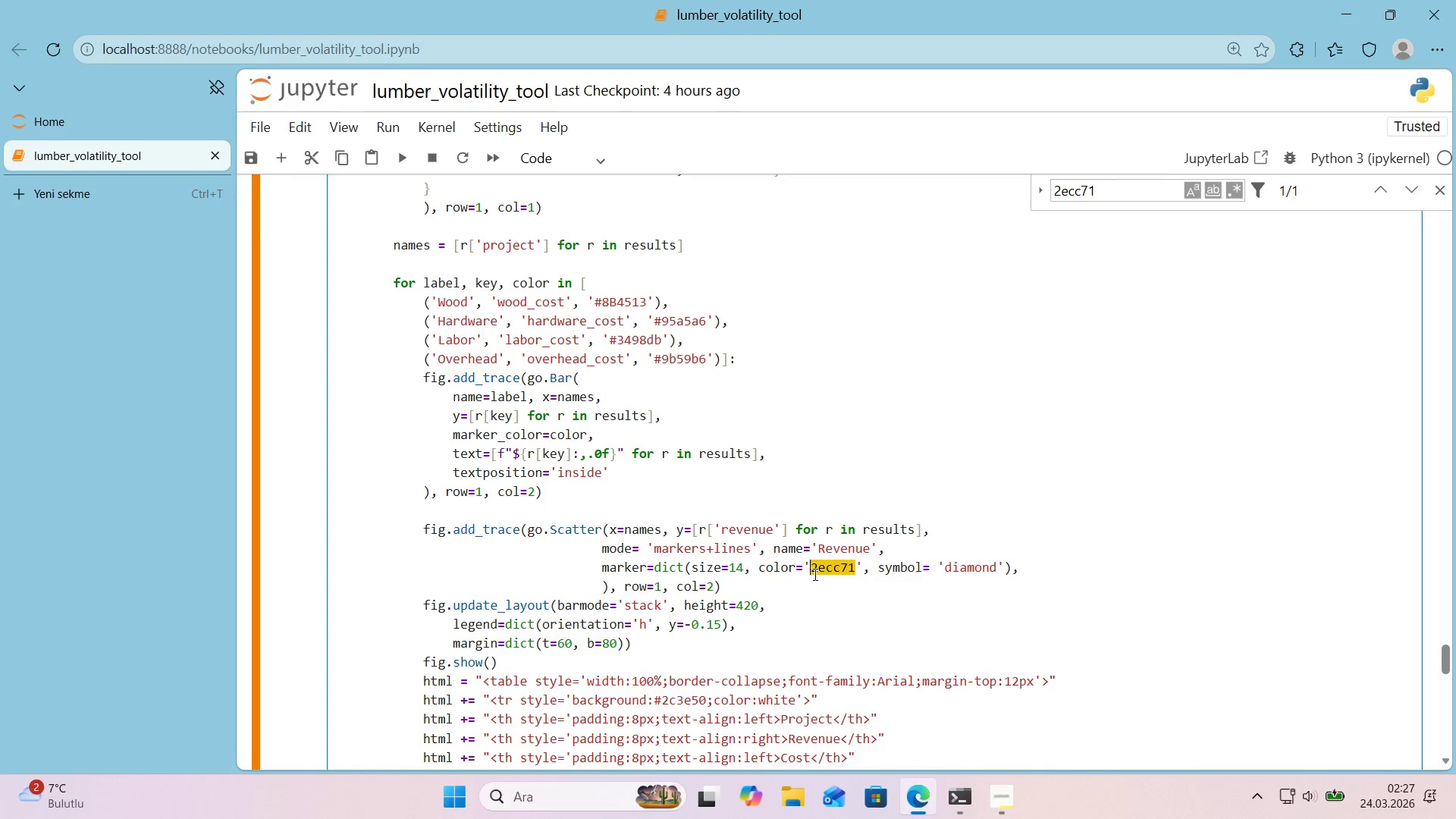 
key(Meta+V)
 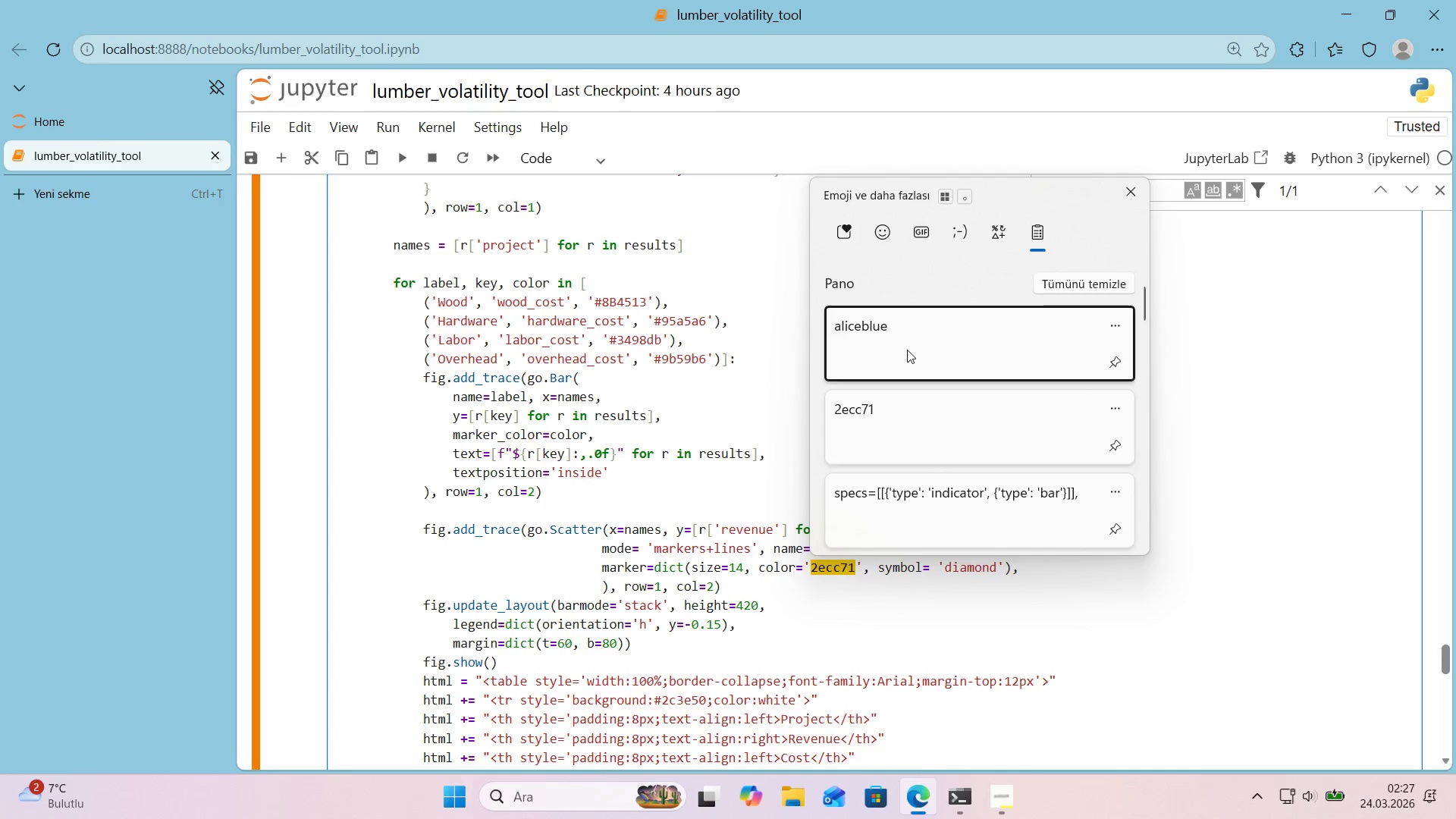 
left_click([907, 350])
 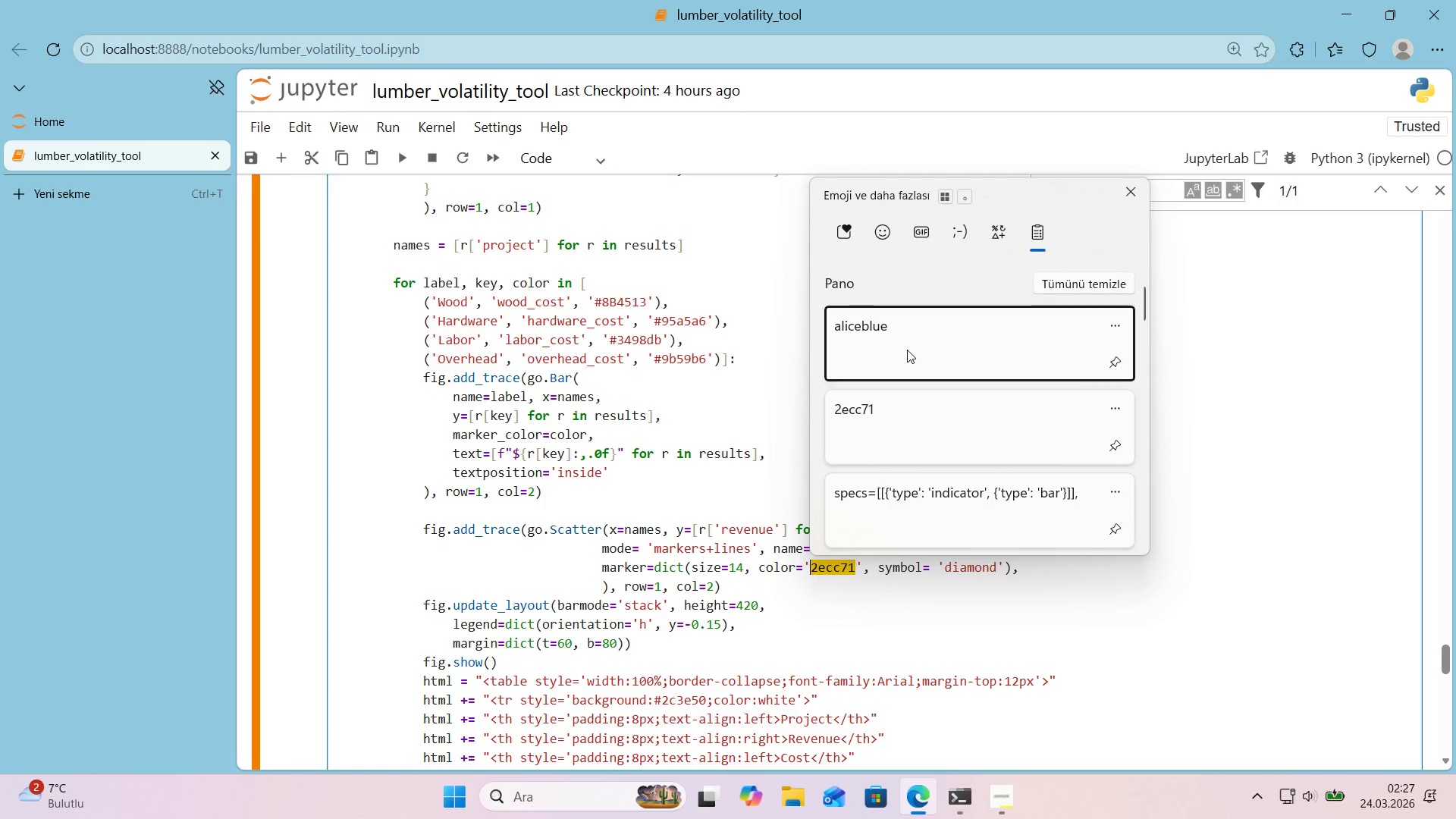 
key(Control+ControlLeft)
 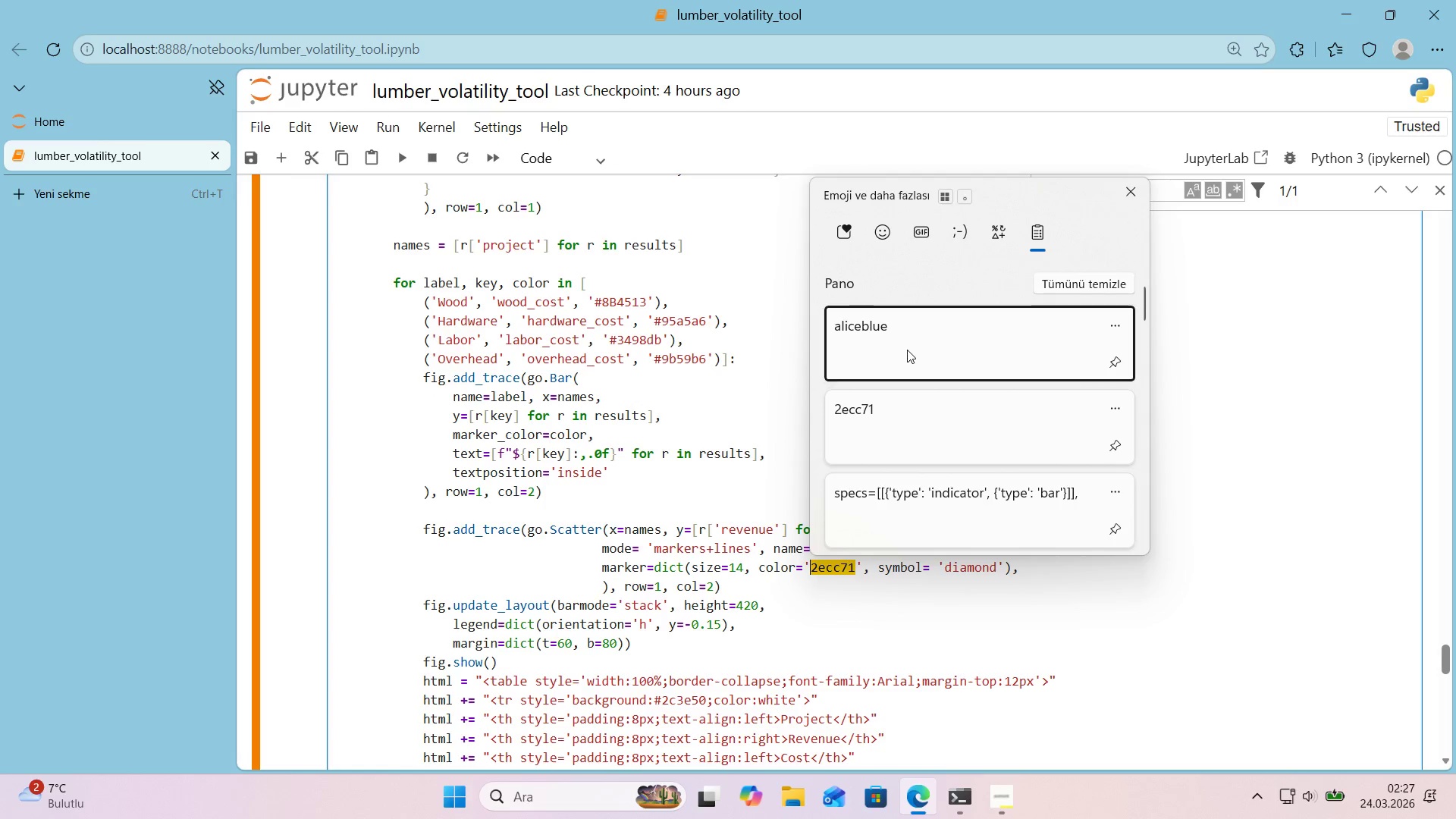 
key(Control+V)
 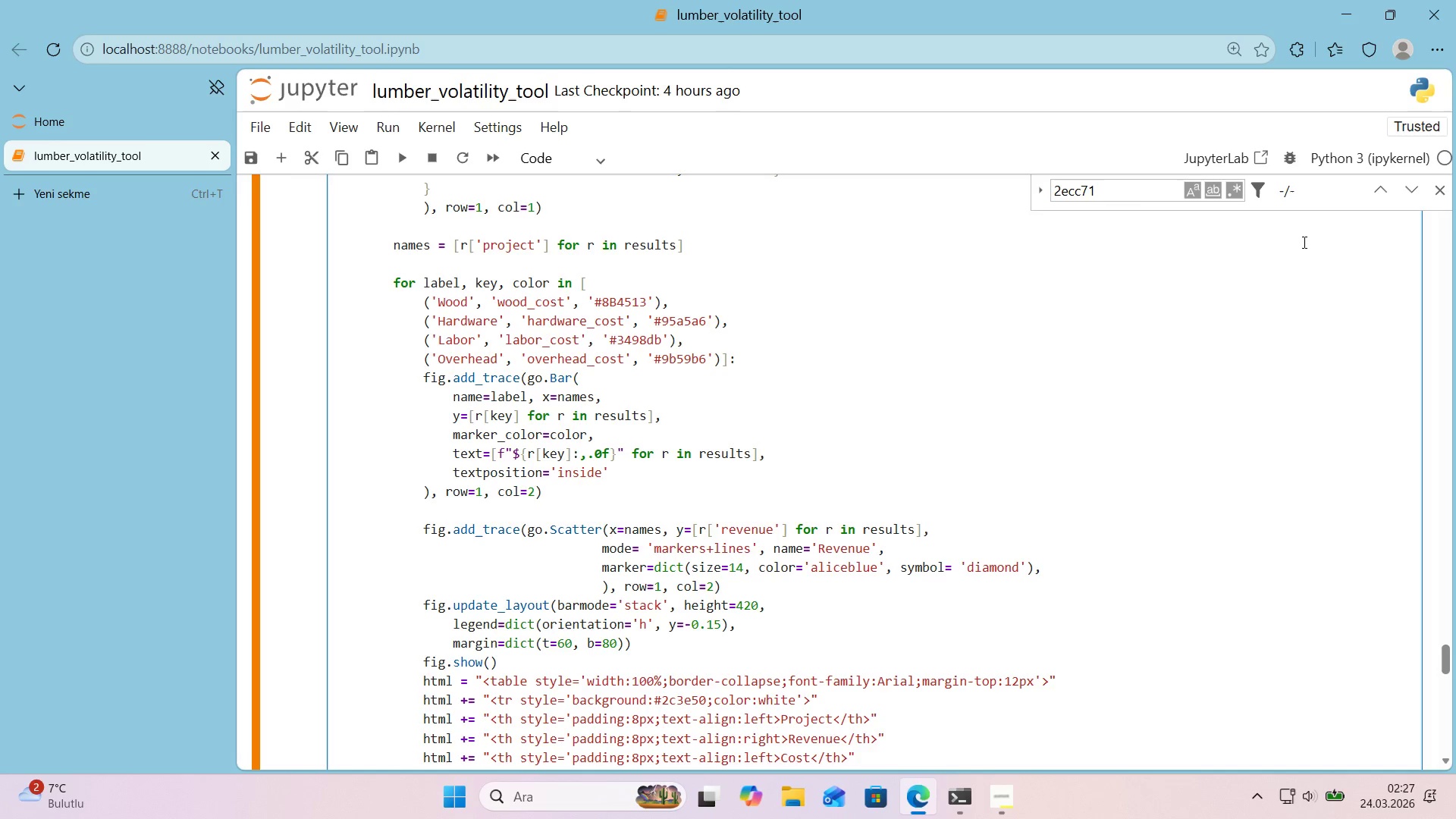 
left_click([1132, 193])
 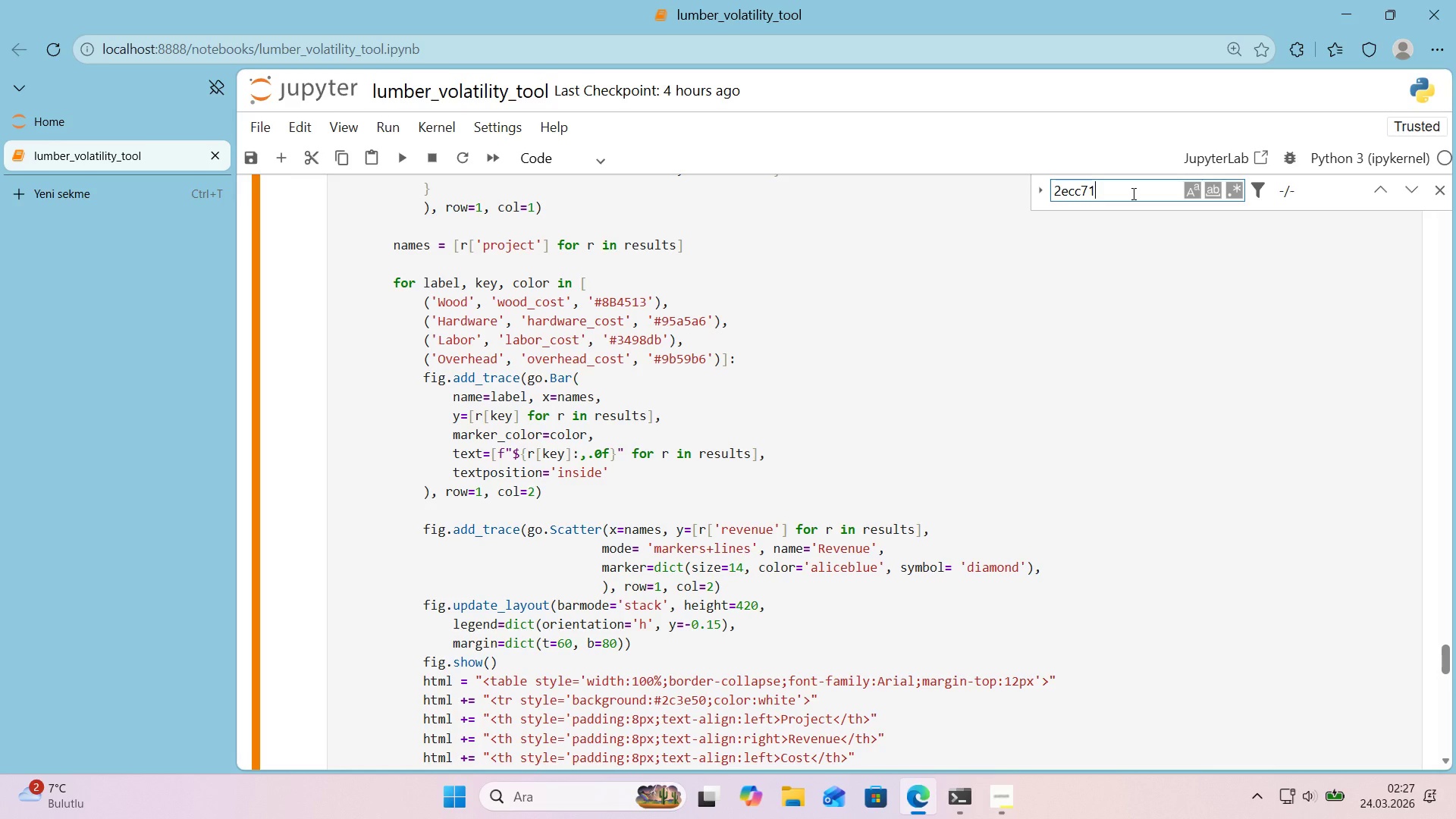 
key(Enter)
 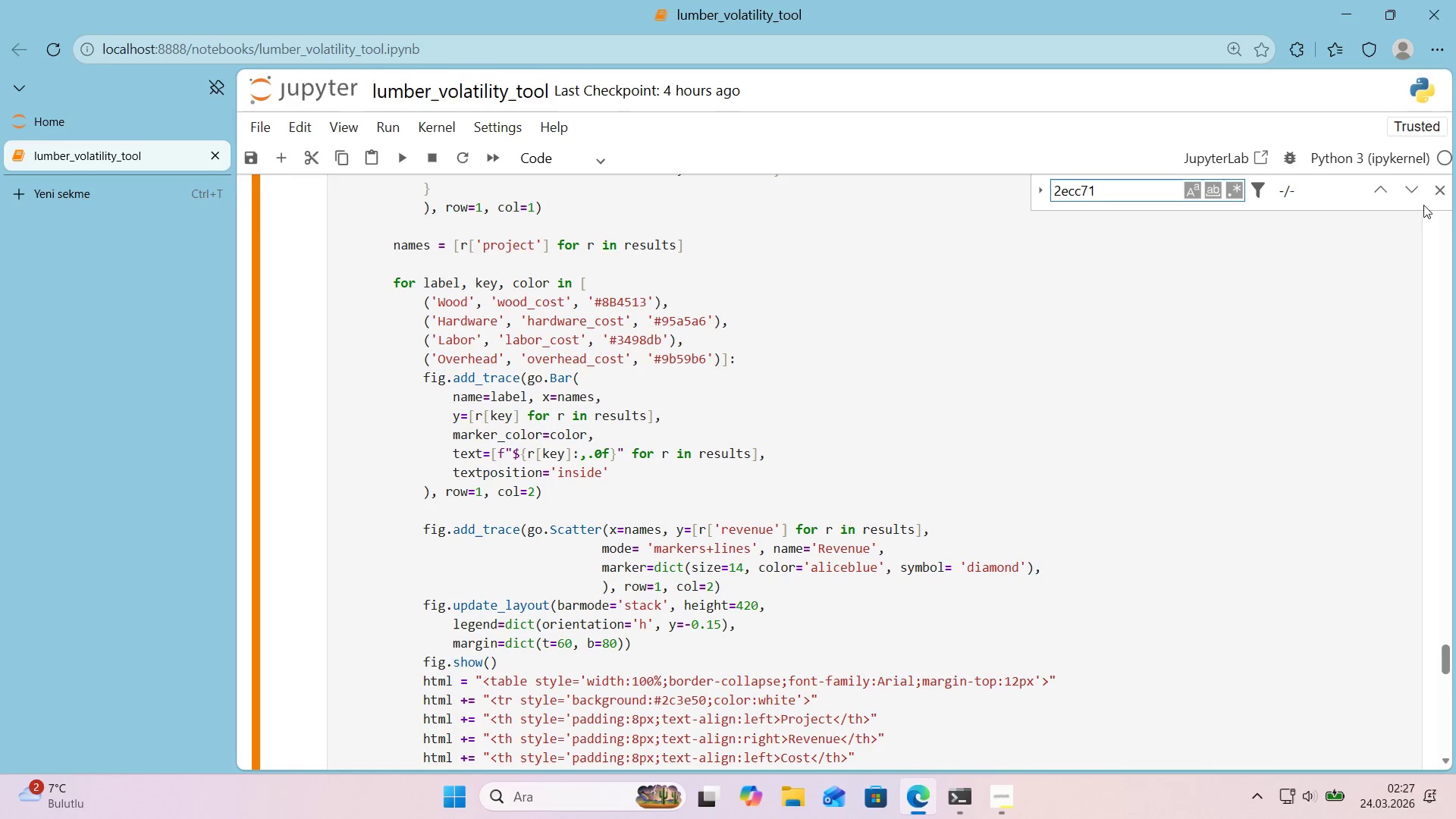 
left_click([1435, 198])
 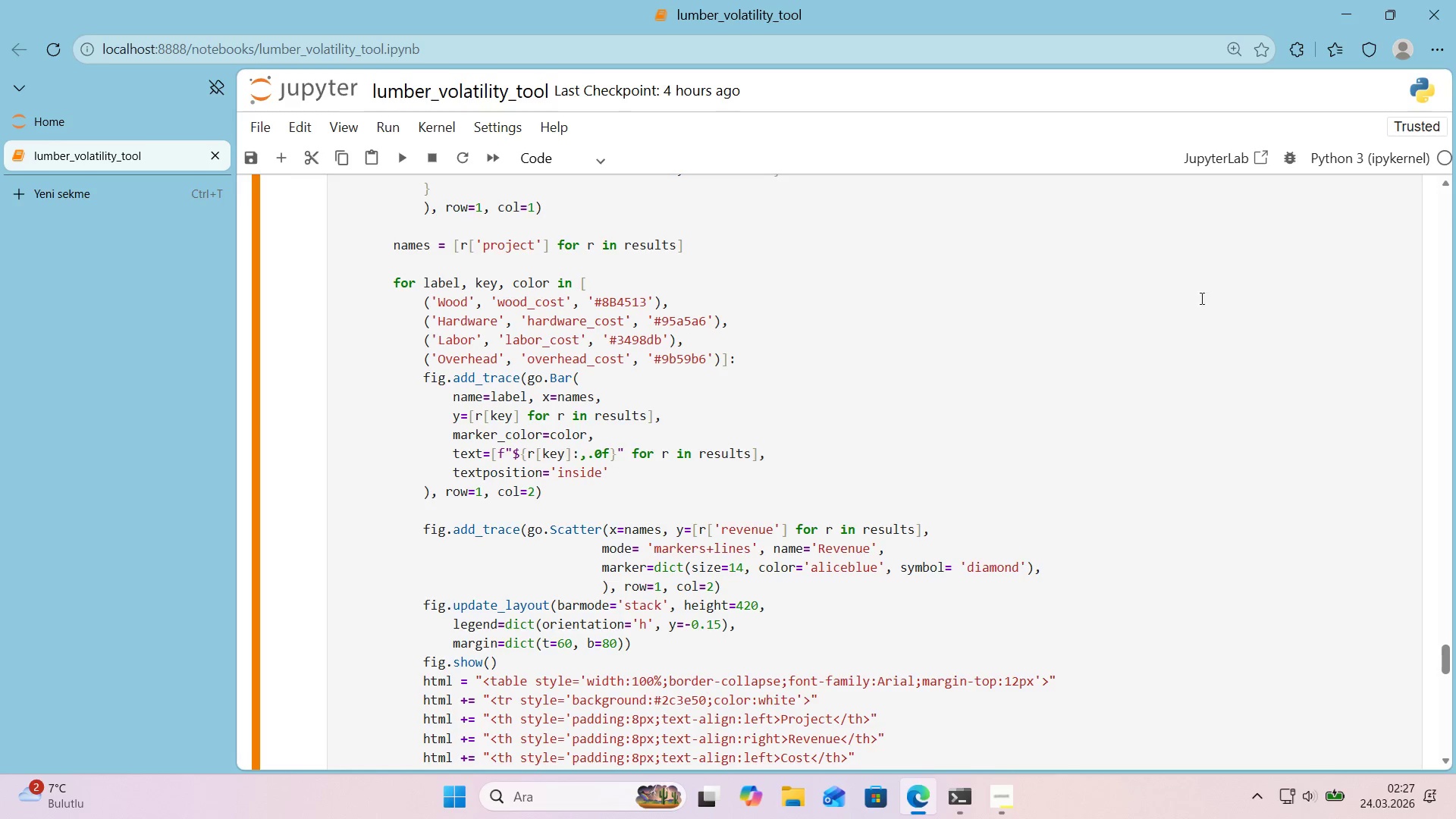 
left_click([927, 394])
 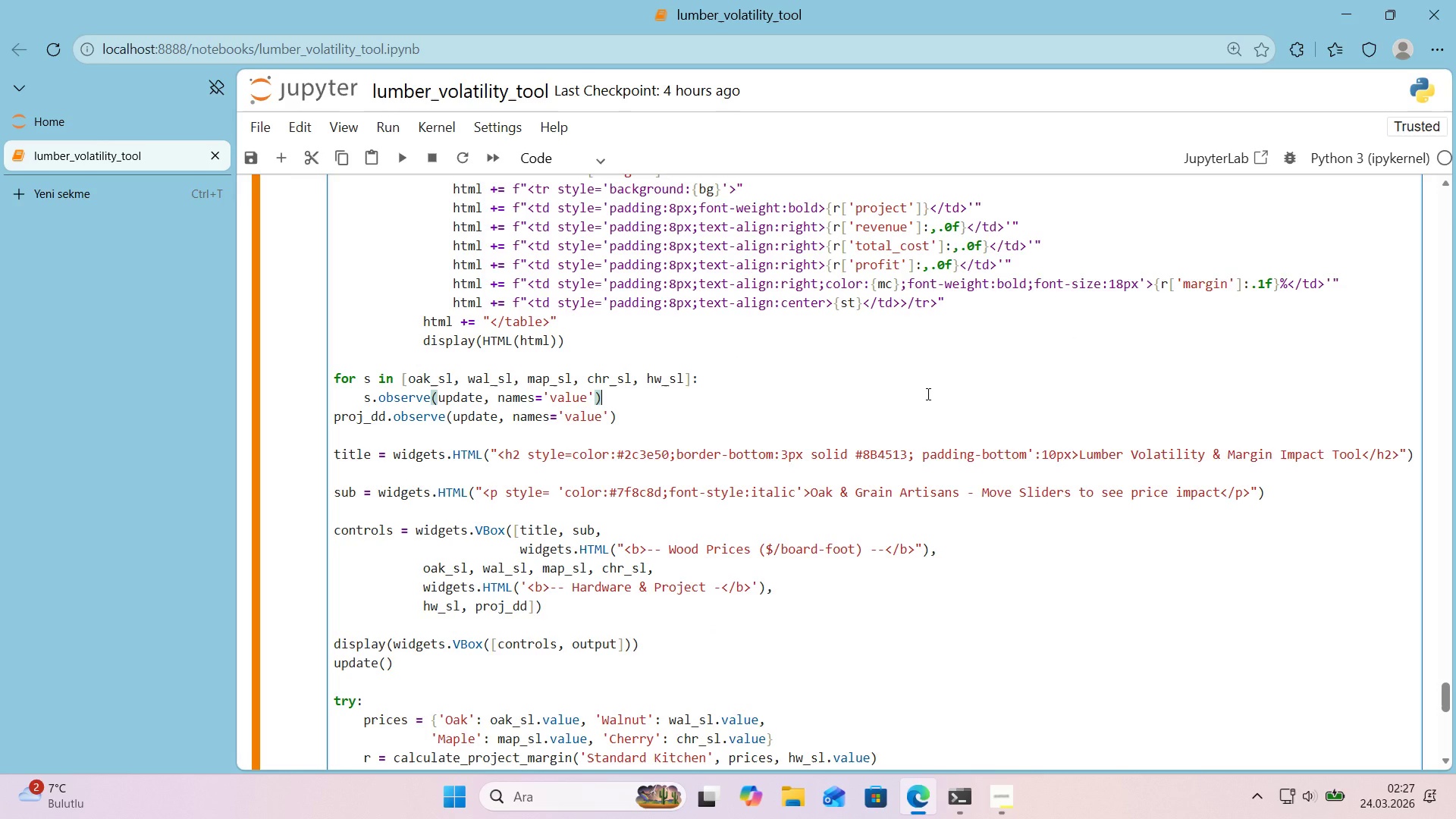 
scroll: coordinate [1074, 332], scroll_direction: down, amount: 8.0
 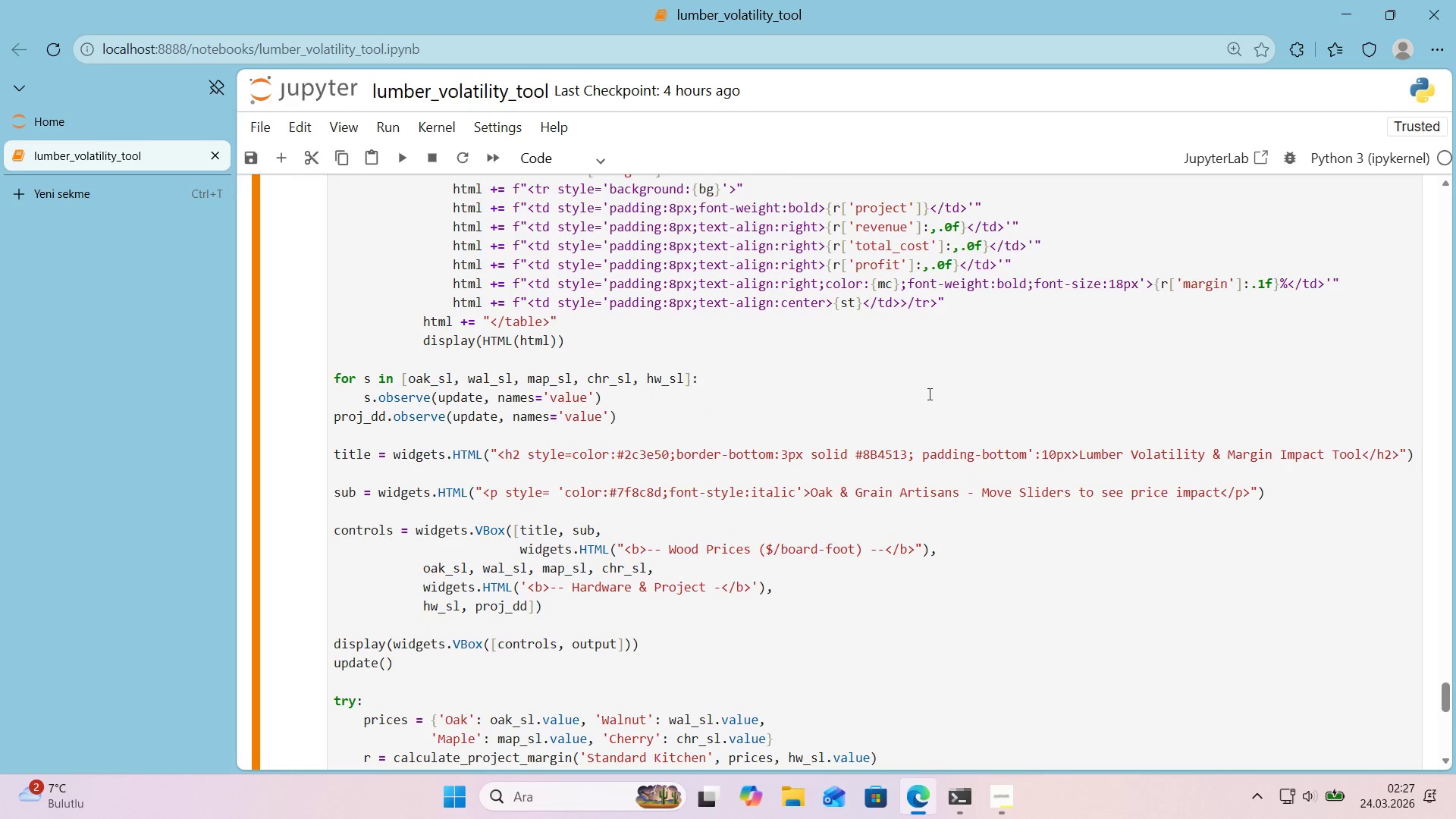 
key(Shift+Enter)
 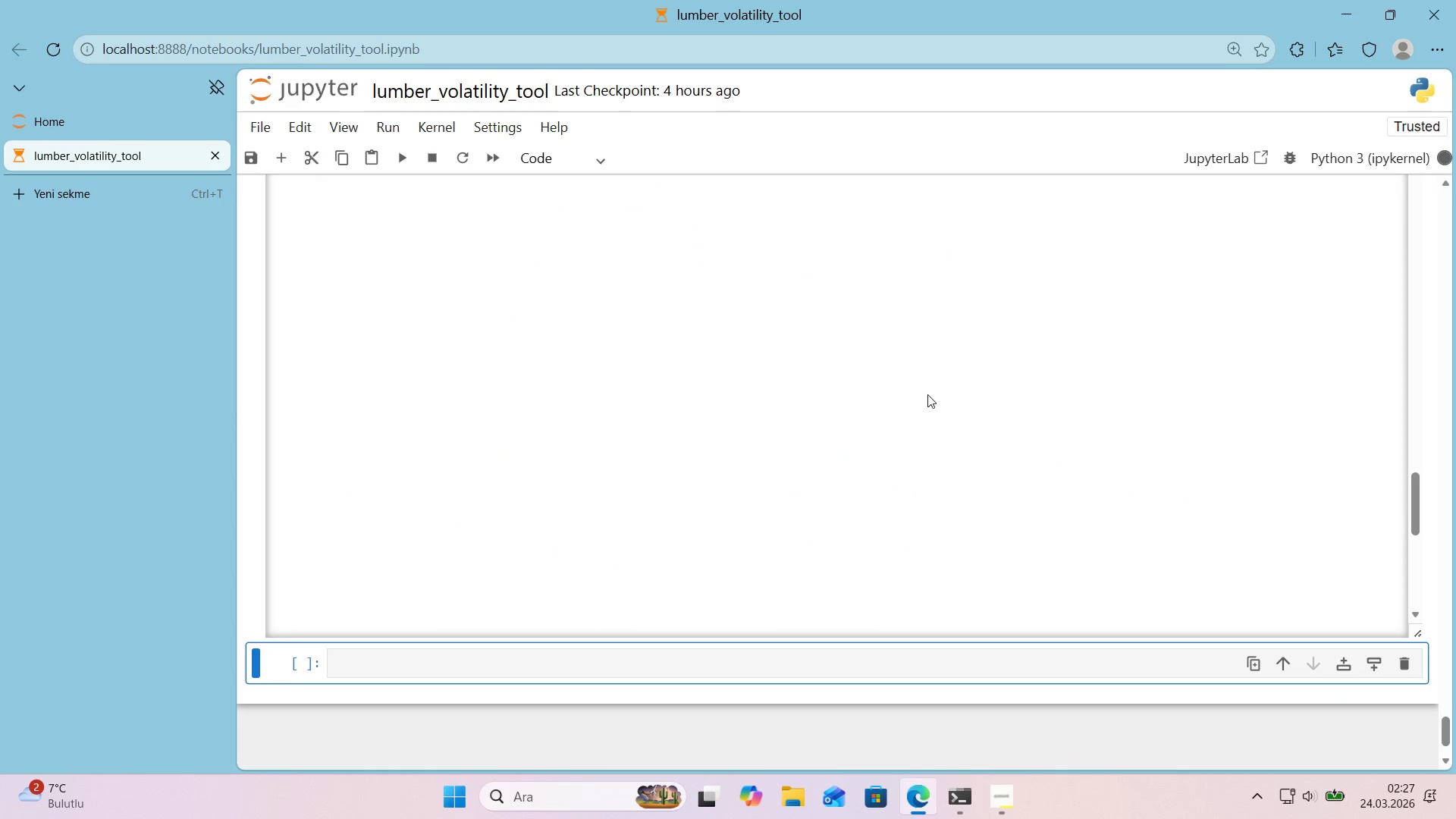 
scroll: coordinate [252, 337], scroll_direction: up, amount: 26.0
 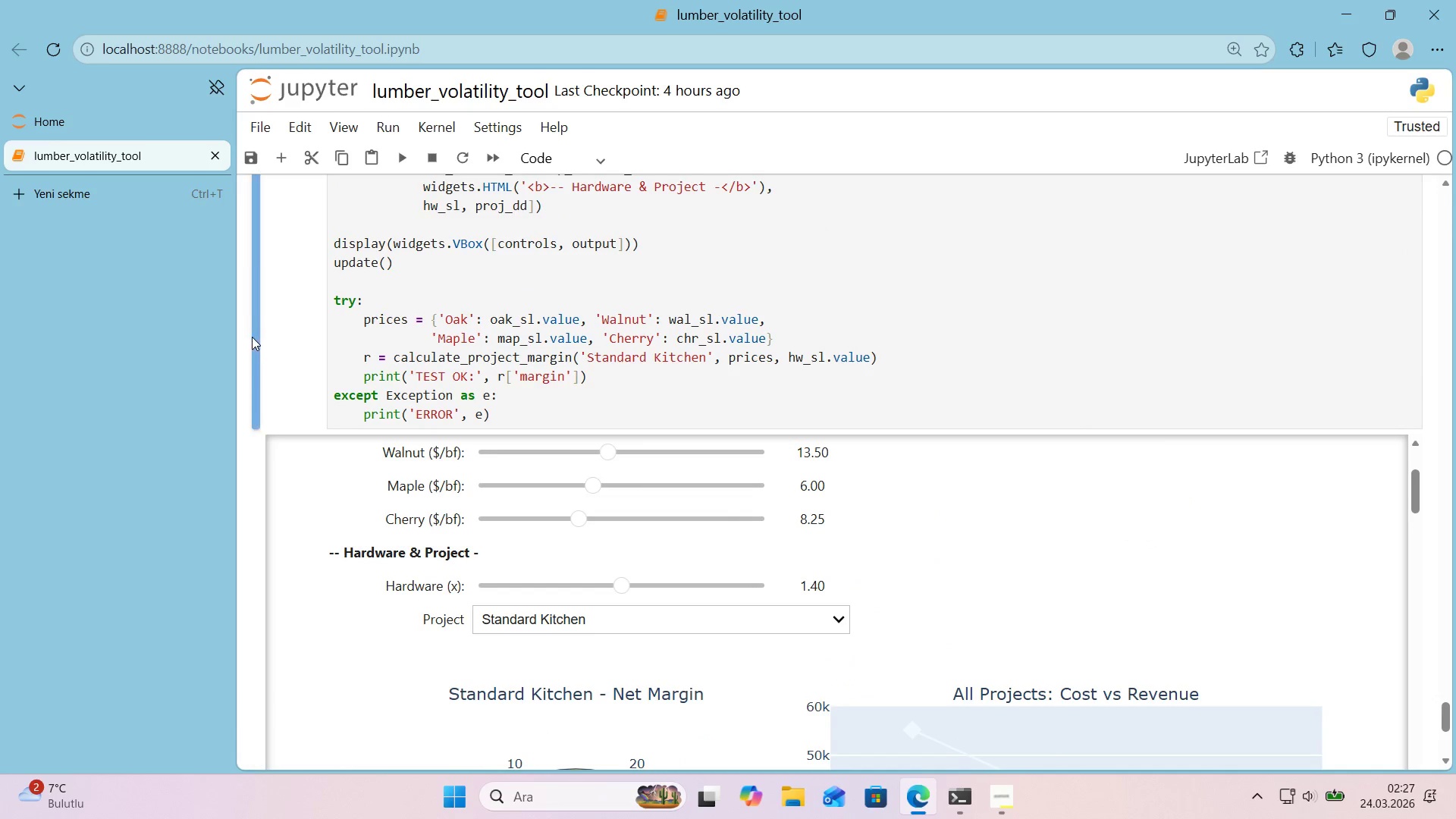 
scroll: coordinate [567, 377], scroll_direction: down, amount: 11.0
 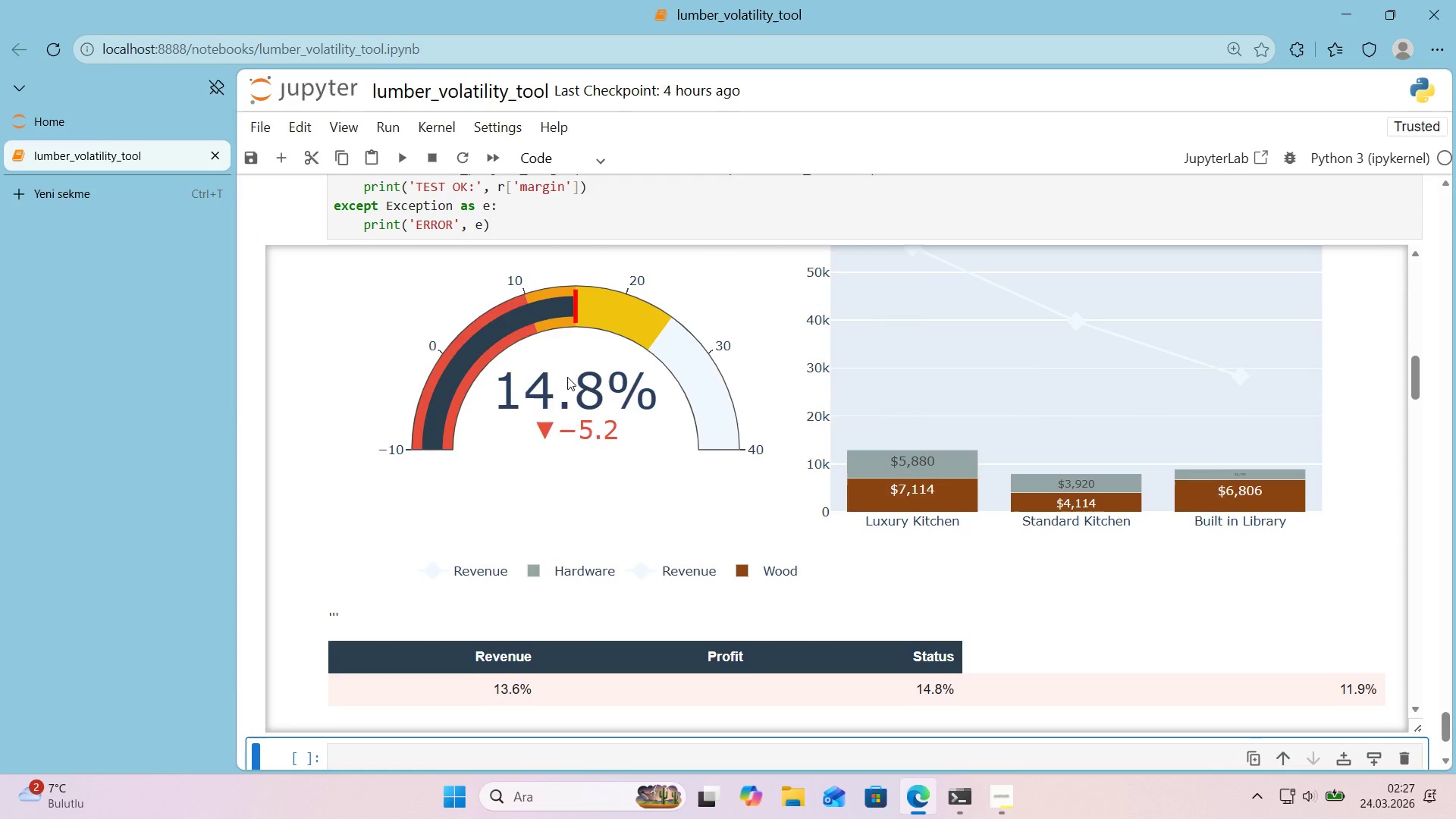 
scroll: coordinate [567, 377], scroll_direction: up, amount: 3.0
 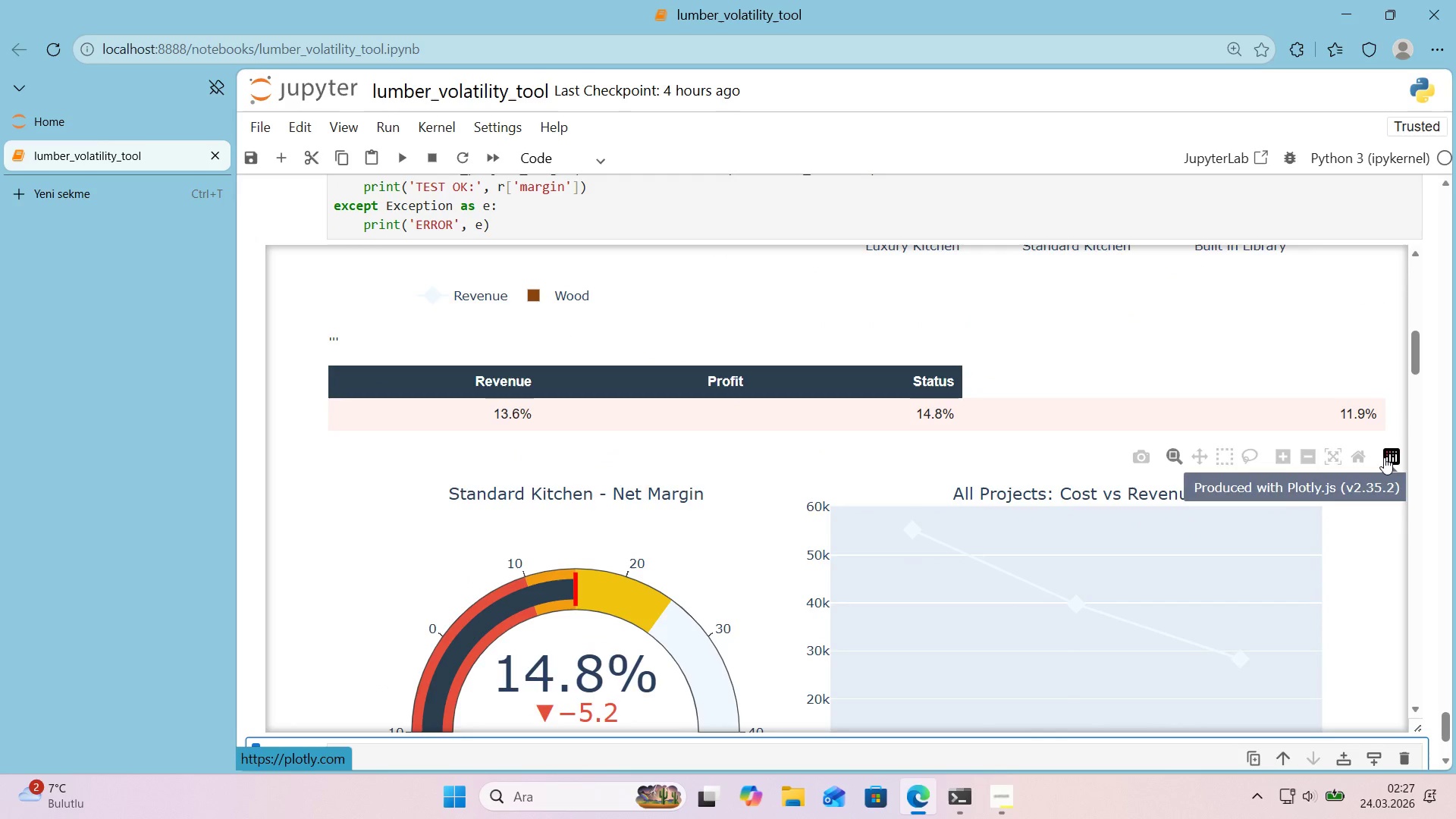 
scroll: coordinate [977, 467], scroll_direction: down, amount: 23.0
 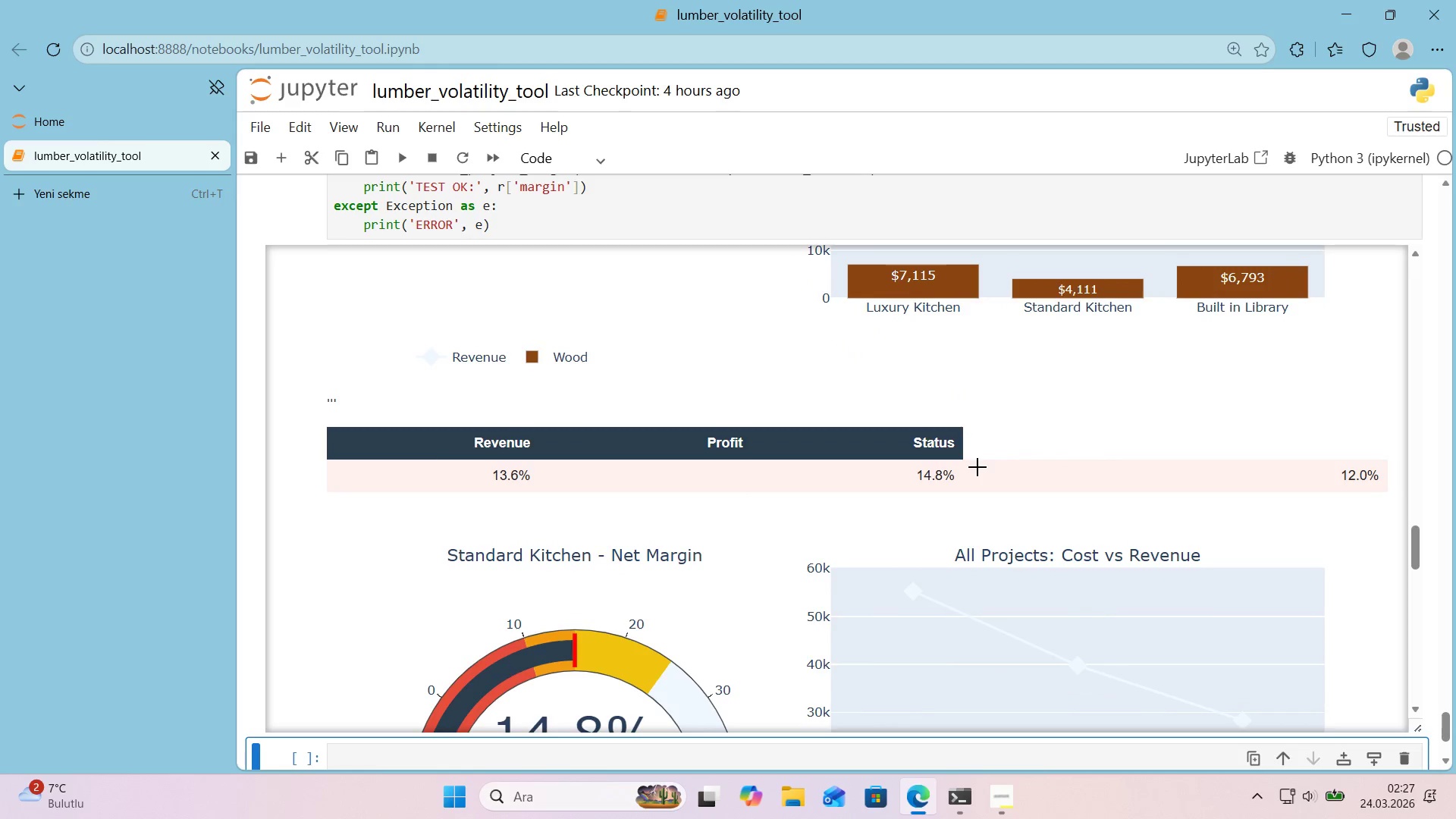 
scroll: coordinate [977, 467], scroll_direction: up, amount: 4.0
 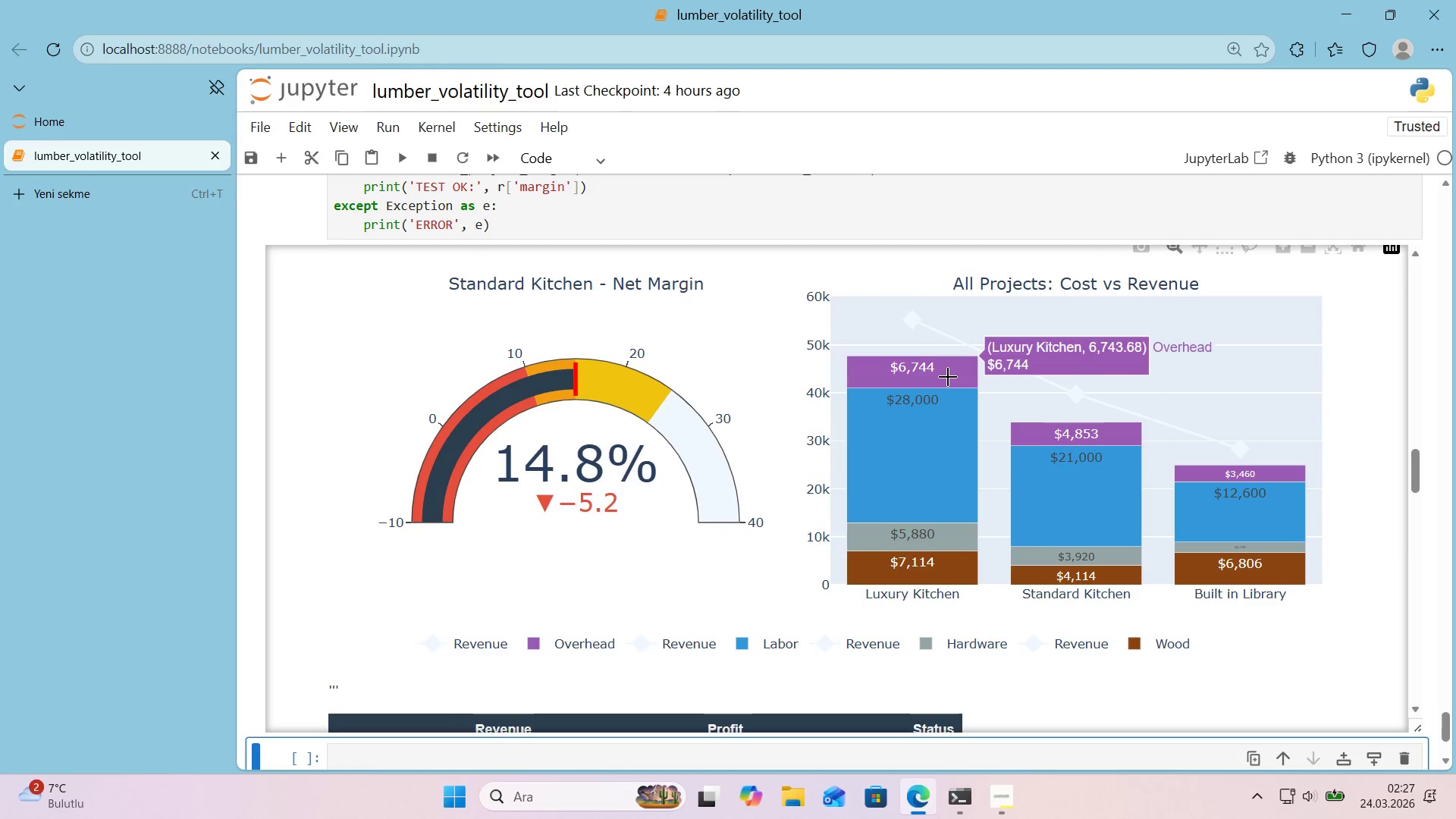 
left_click_drag(start_coordinate=[575, 380], to_coordinate=[542, 384])
 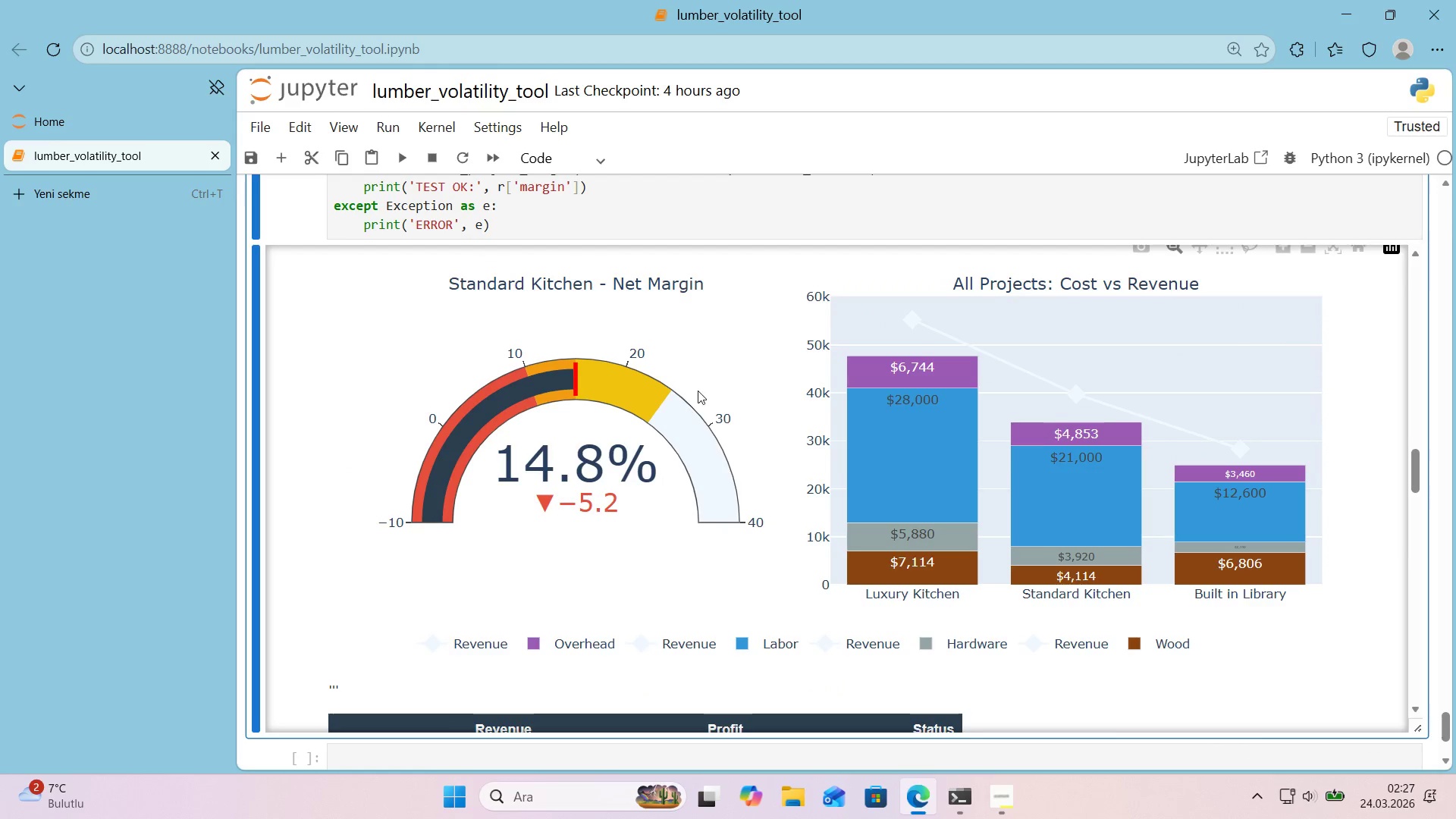 
scroll: coordinate [700, 391], scroll_direction: up, amount: 5.0
 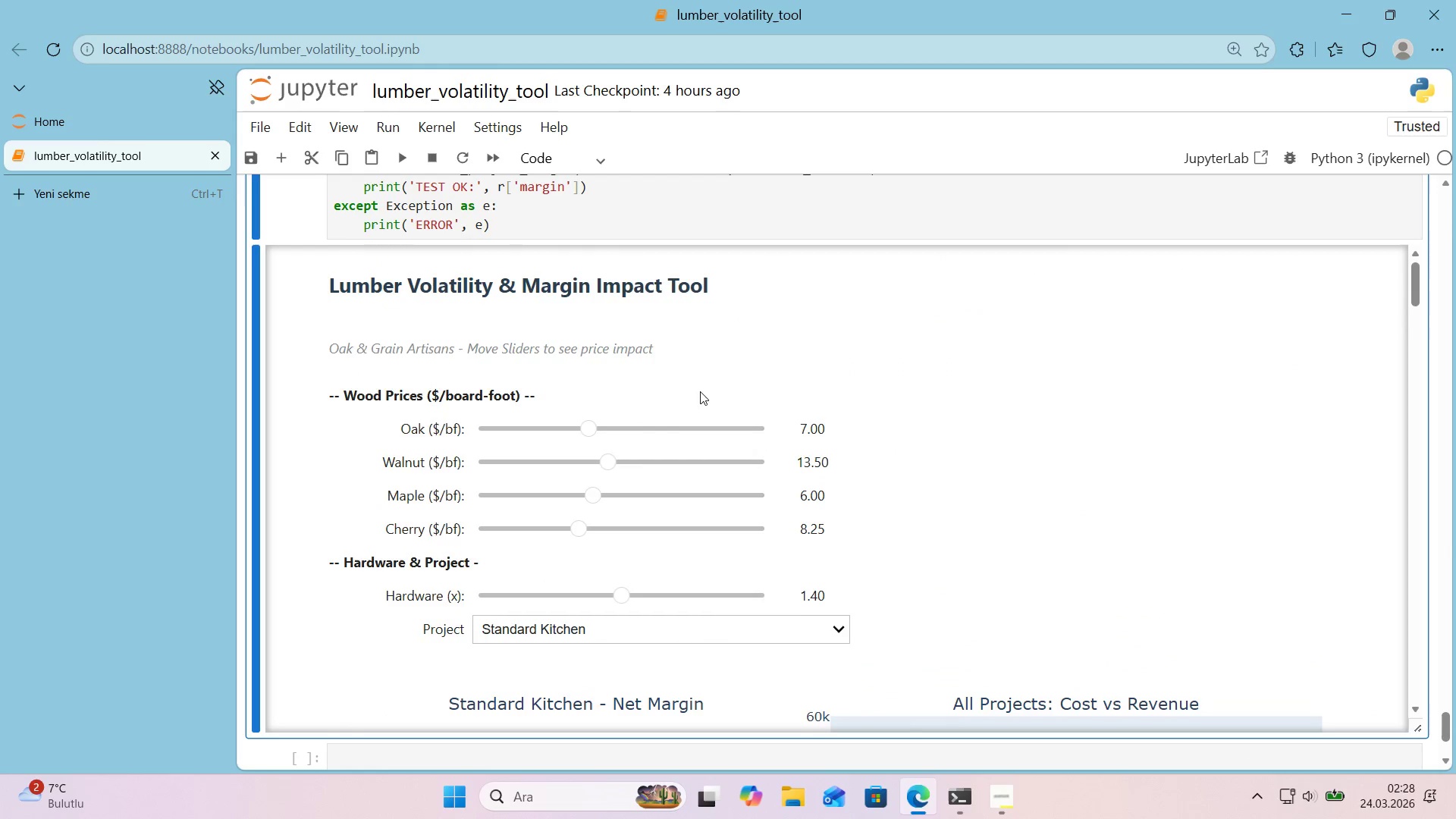 
left_click_drag(start_coordinate=[578, 338], to_coordinate=[522, 350])
 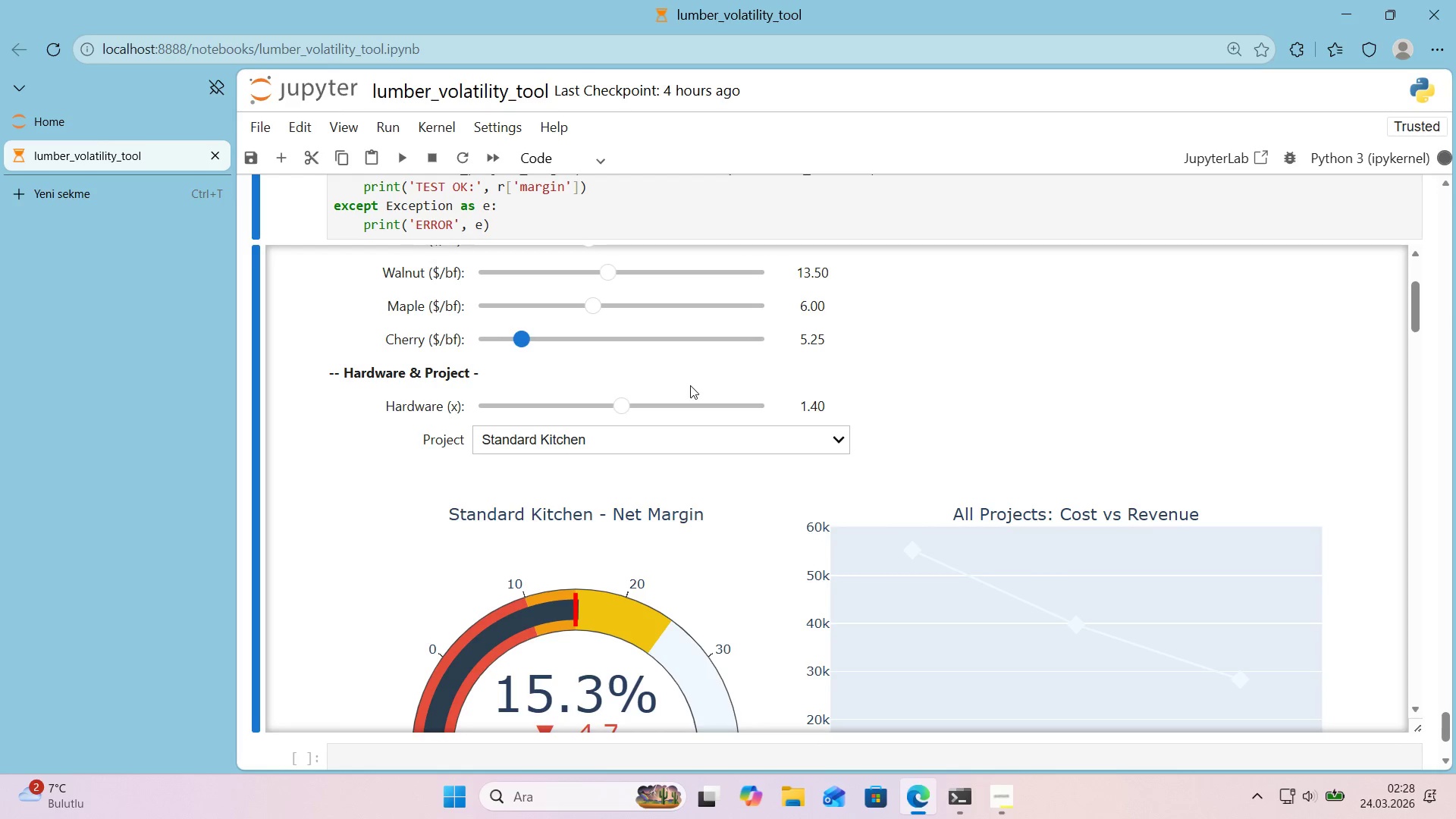 
scroll: coordinate [690, 385], scroll_direction: down, amount: 1.0
 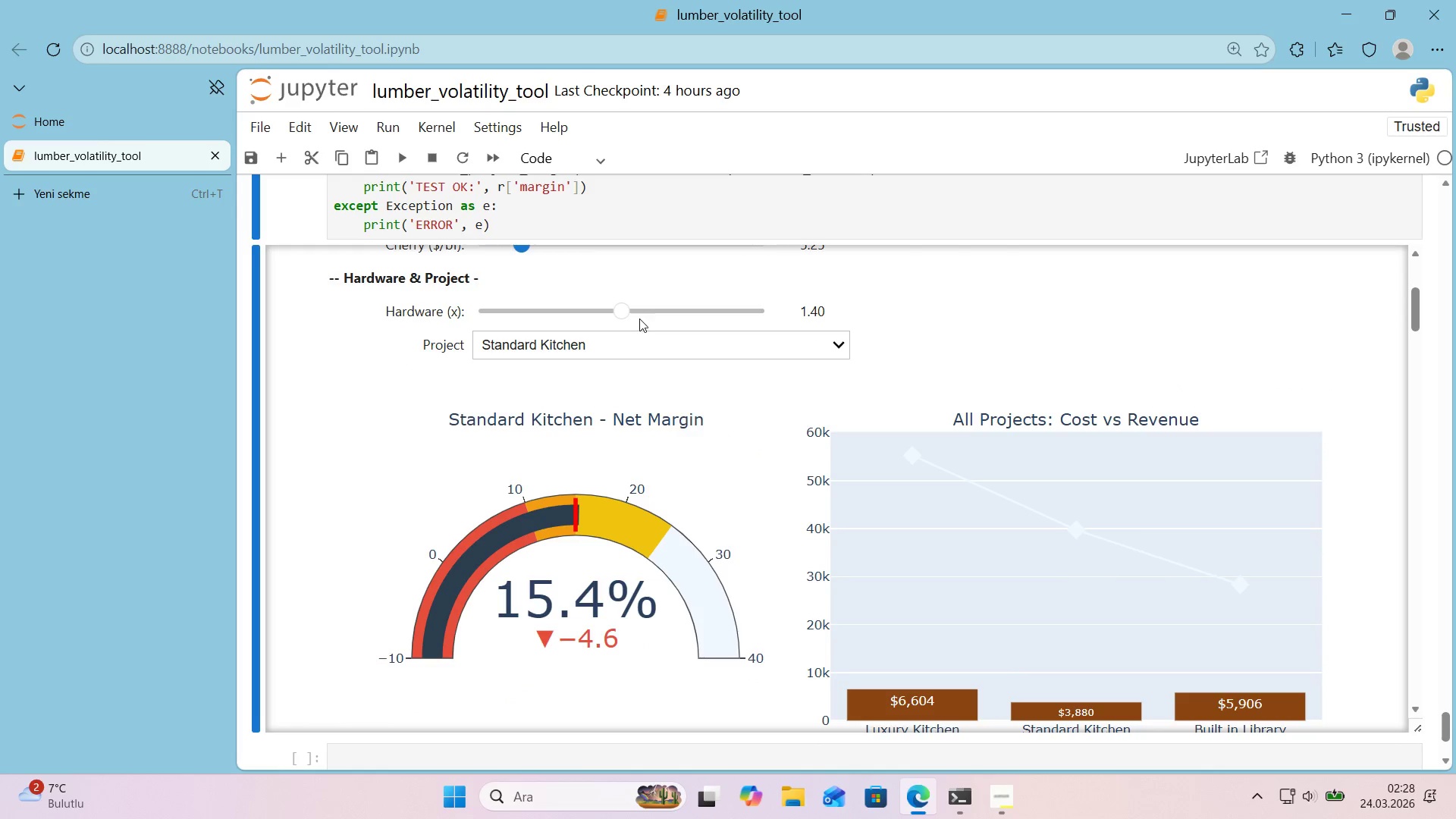 
left_click_drag(start_coordinate=[620, 312], to_coordinate=[692, 319])
 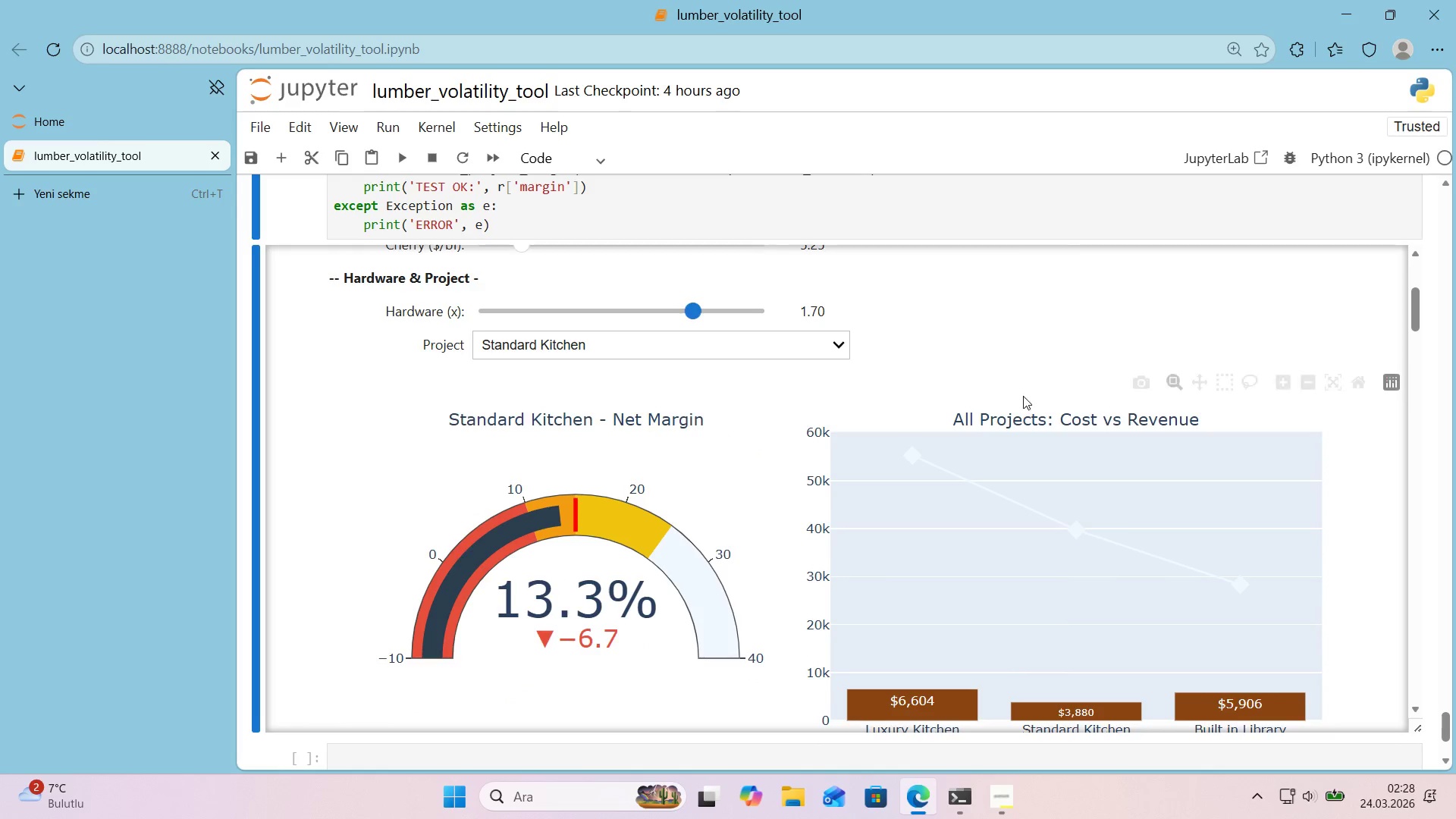 
scroll: coordinate [1023, 396], scroll_direction: down, amount: 1.0
 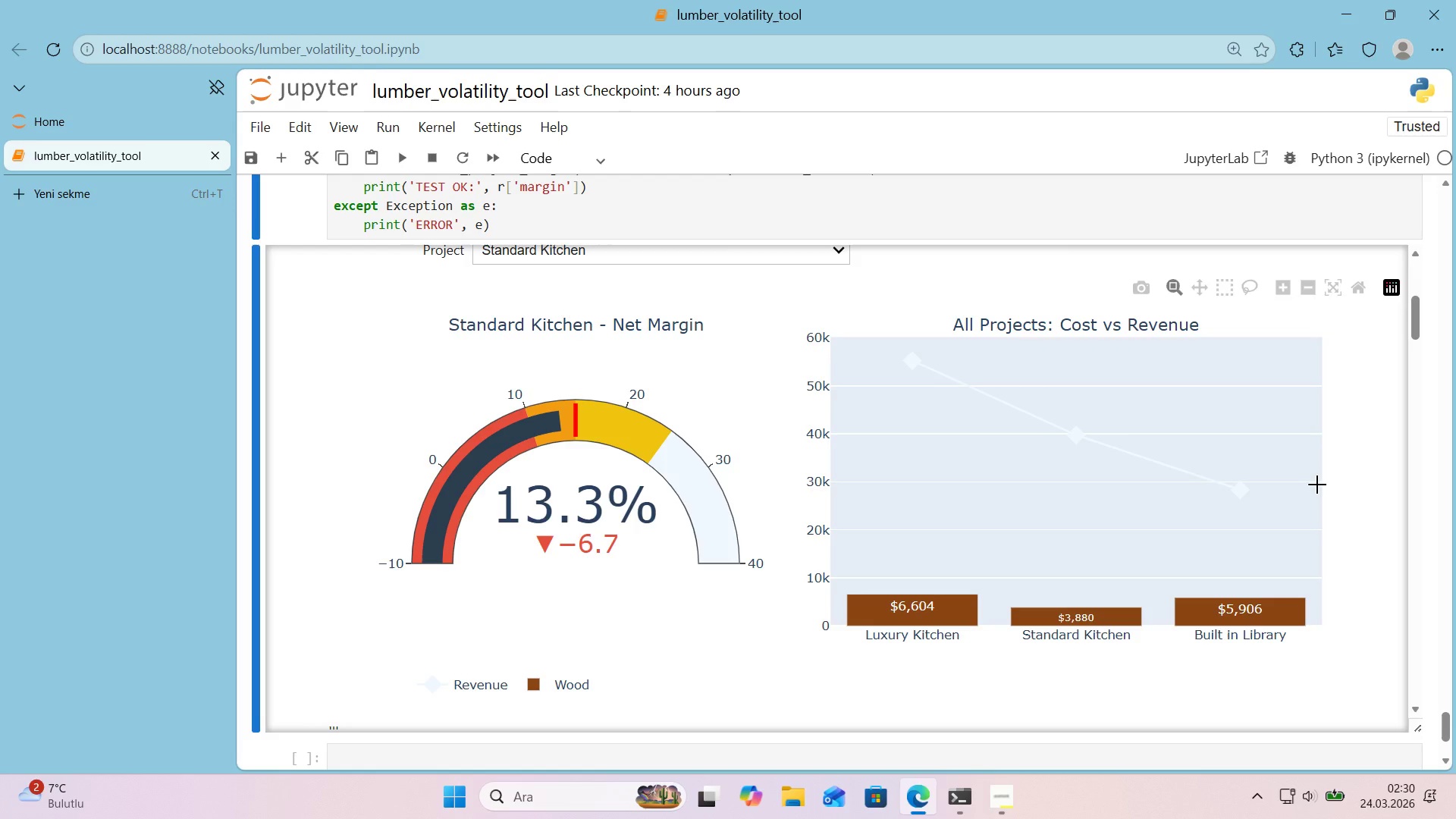 
wait(165.12)
 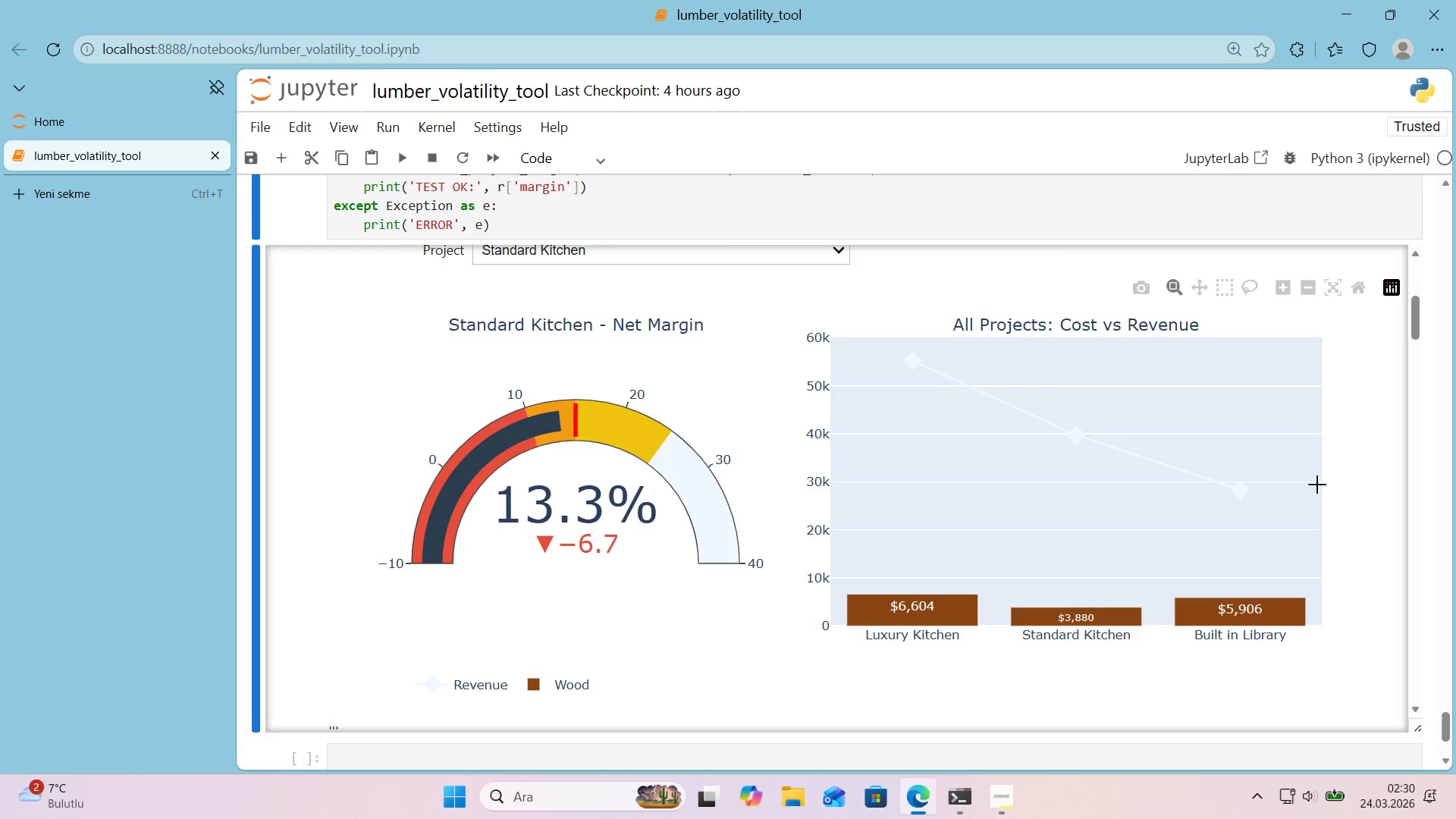 
scroll: coordinate [1147, 441], scroll_direction: down, amount: 1.0
 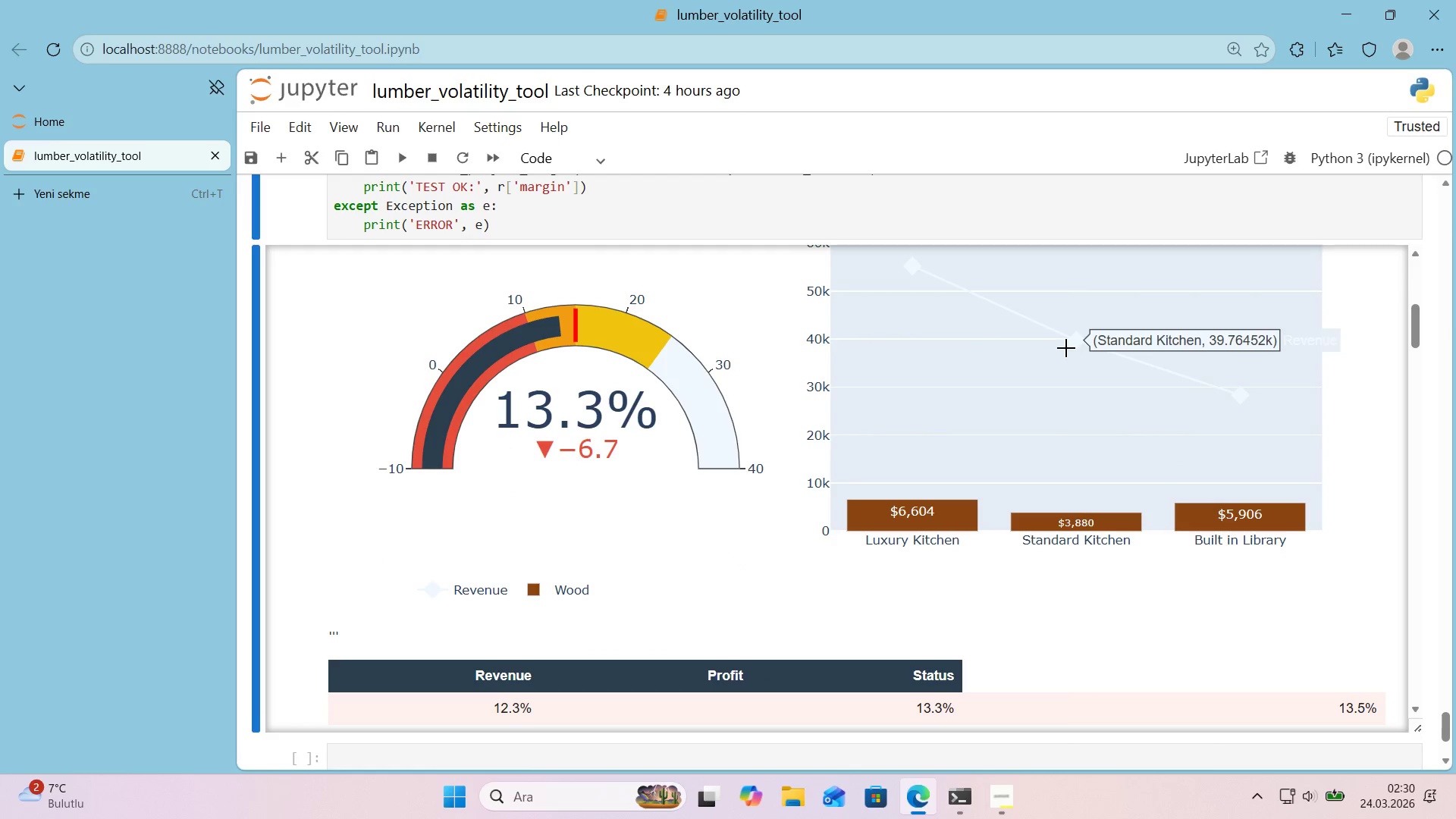 
scroll: coordinate [1062, 344], scroll_direction: up, amount: 1.0
 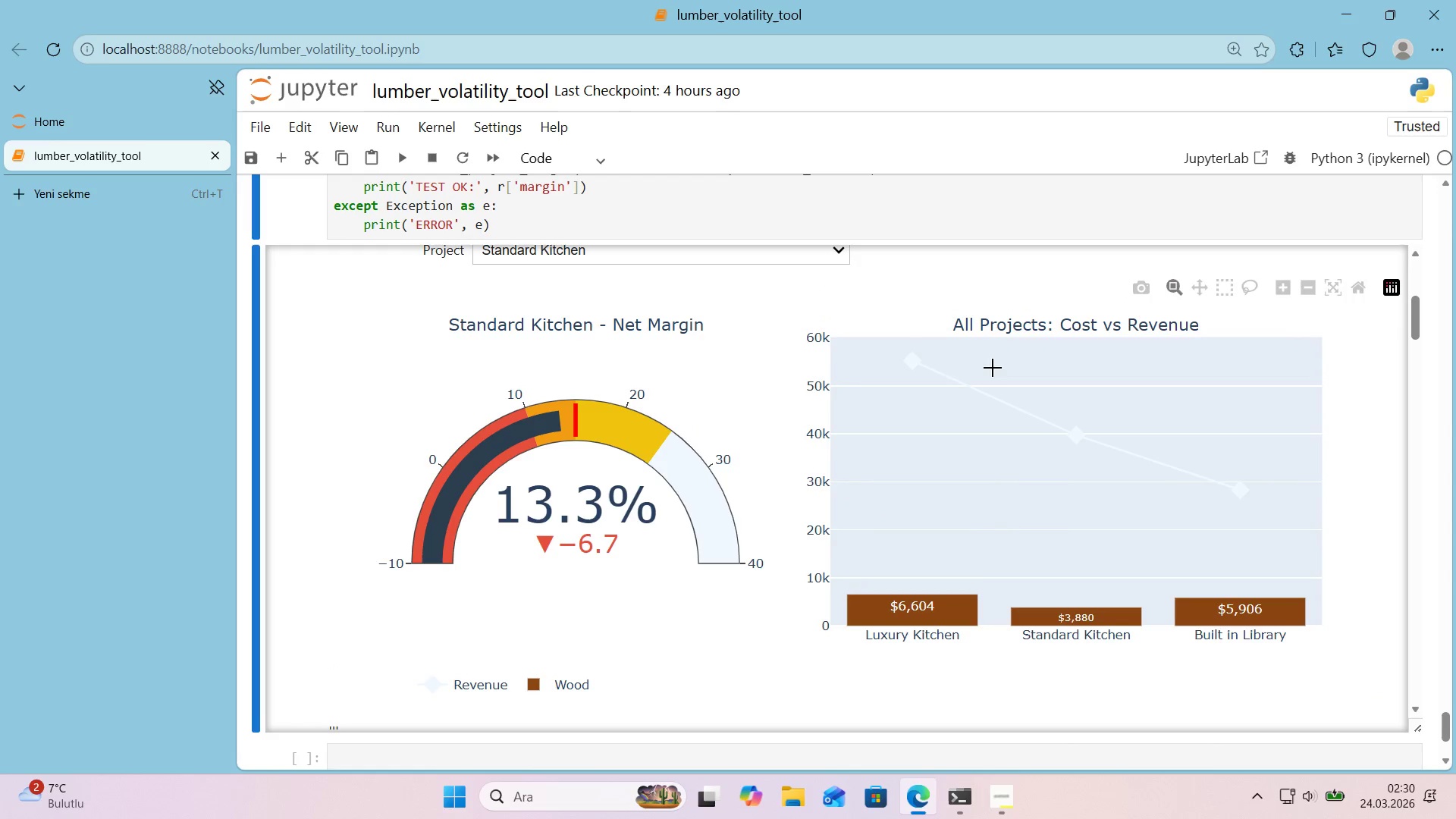 
mouse_move([947, 372])
 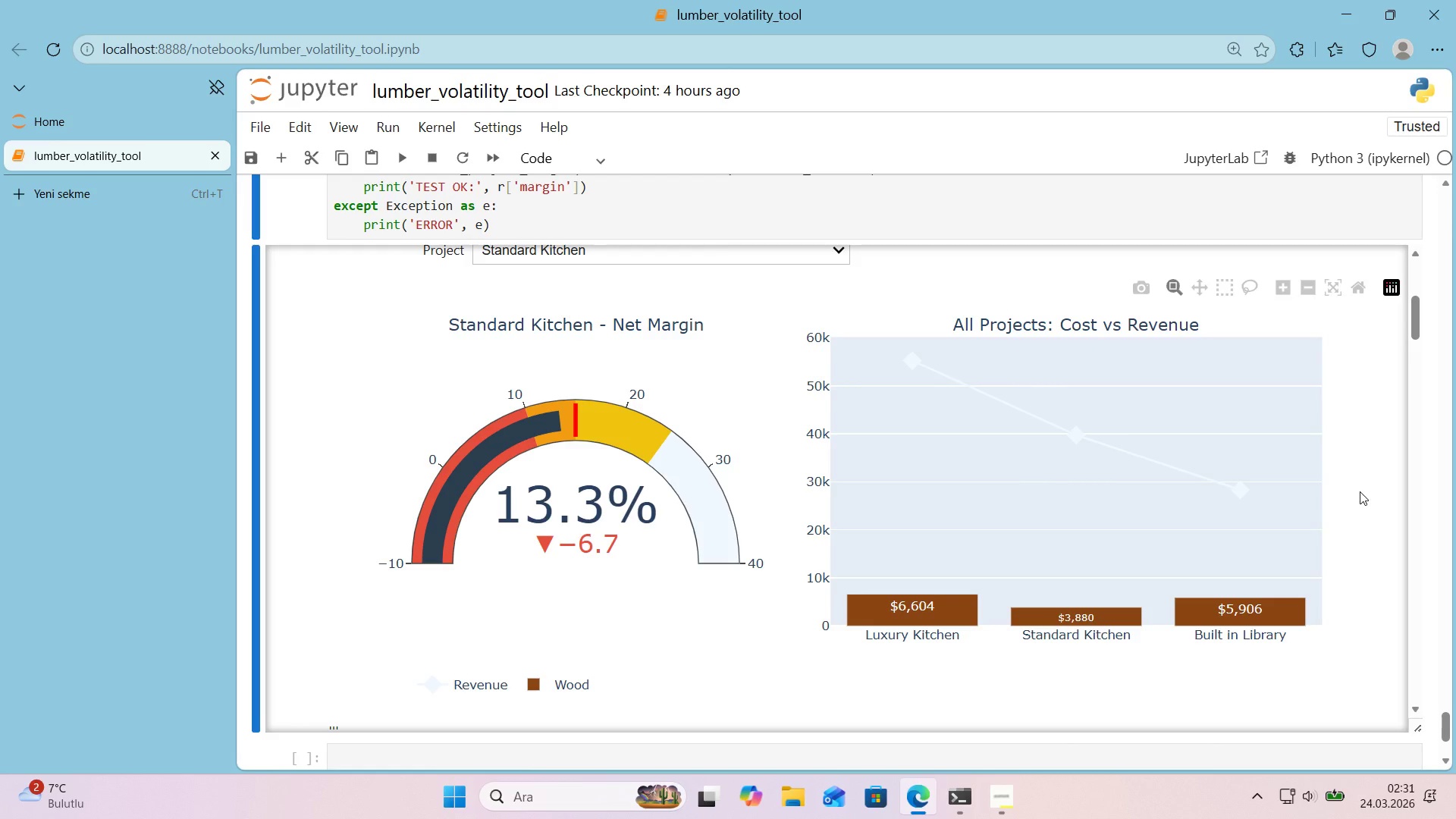 
wait(7.41)
 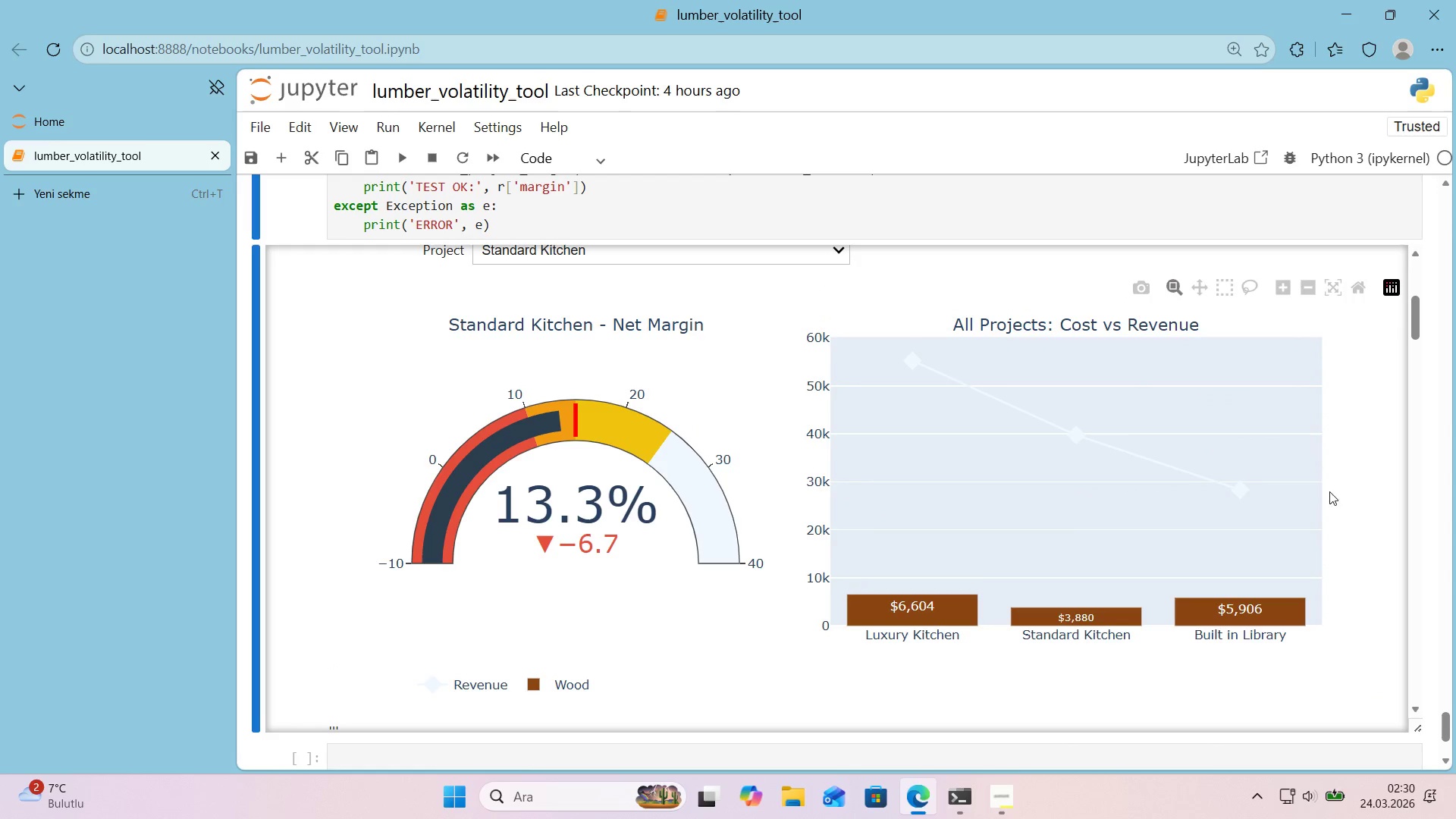 
scroll: coordinate [871, 449], scroll_direction: up, amount: 3.0
 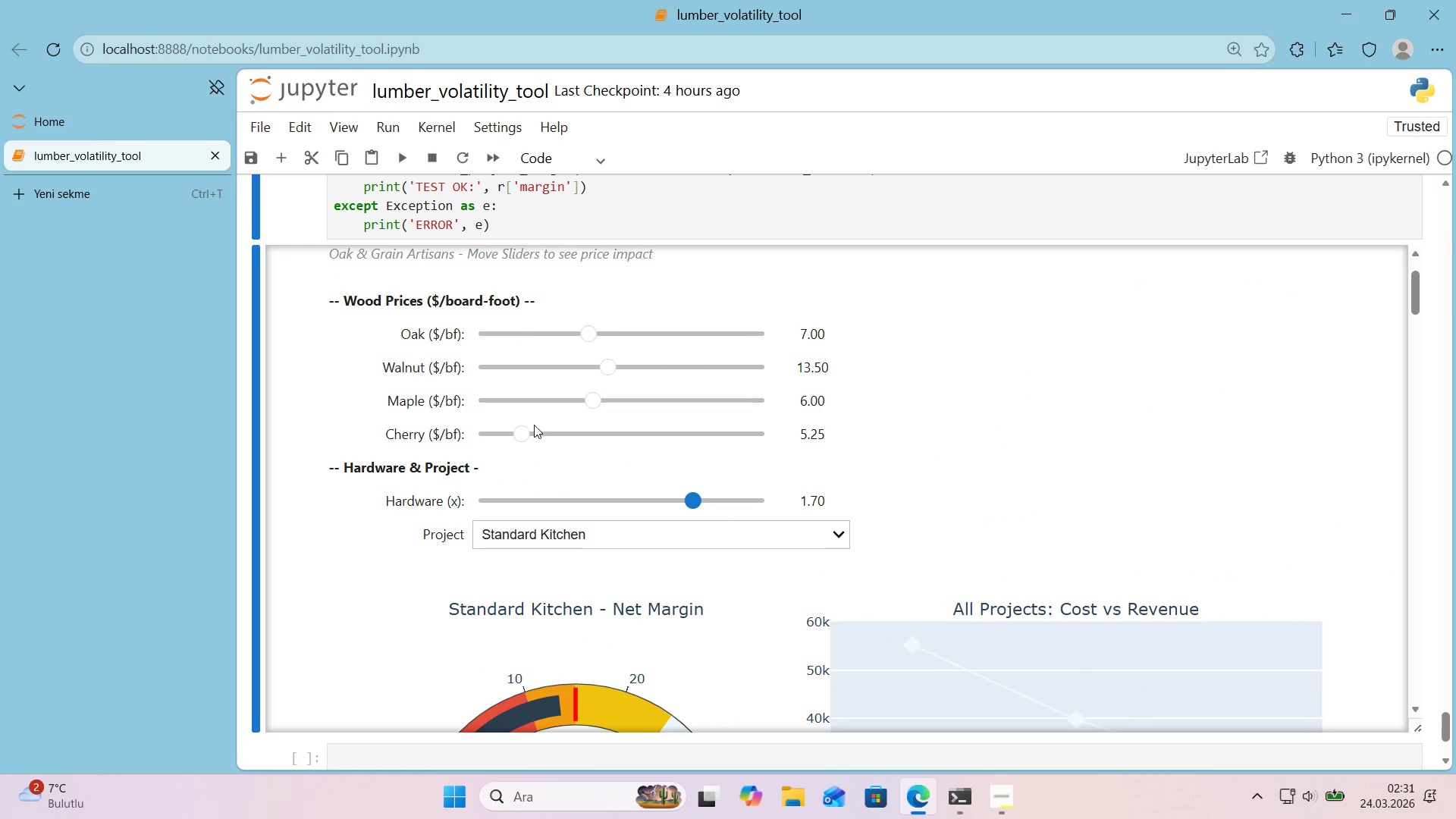 
left_click_drag(start_coordinate=[526, 435], to_coordinate=[577, 444])
 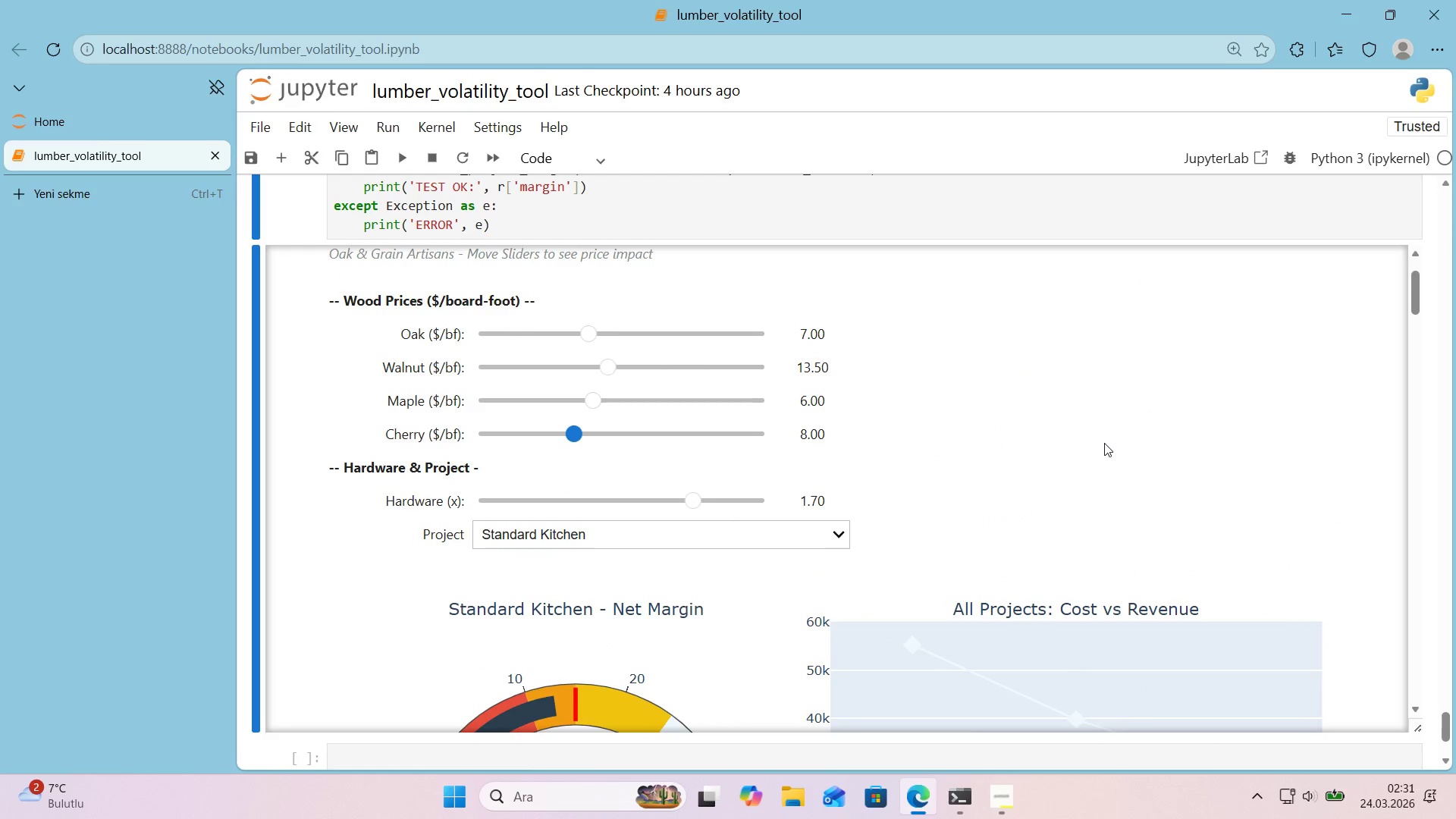 
scroll: coordinate [1104, 443], scroll_direction: down, amount: 2.0
 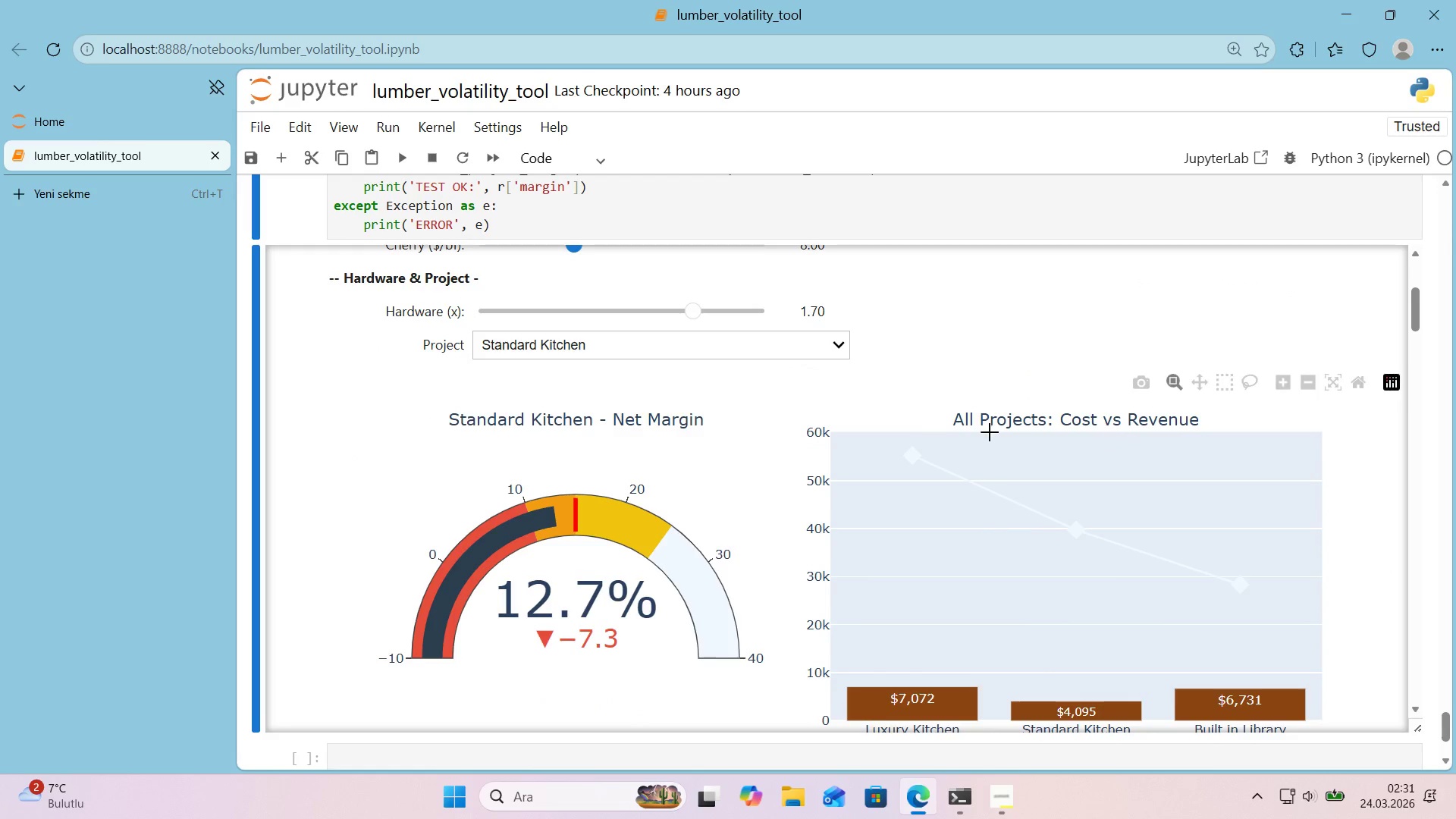 
scroll: coordinate [855, 422], scroll_direction: up, amount: 1.0
 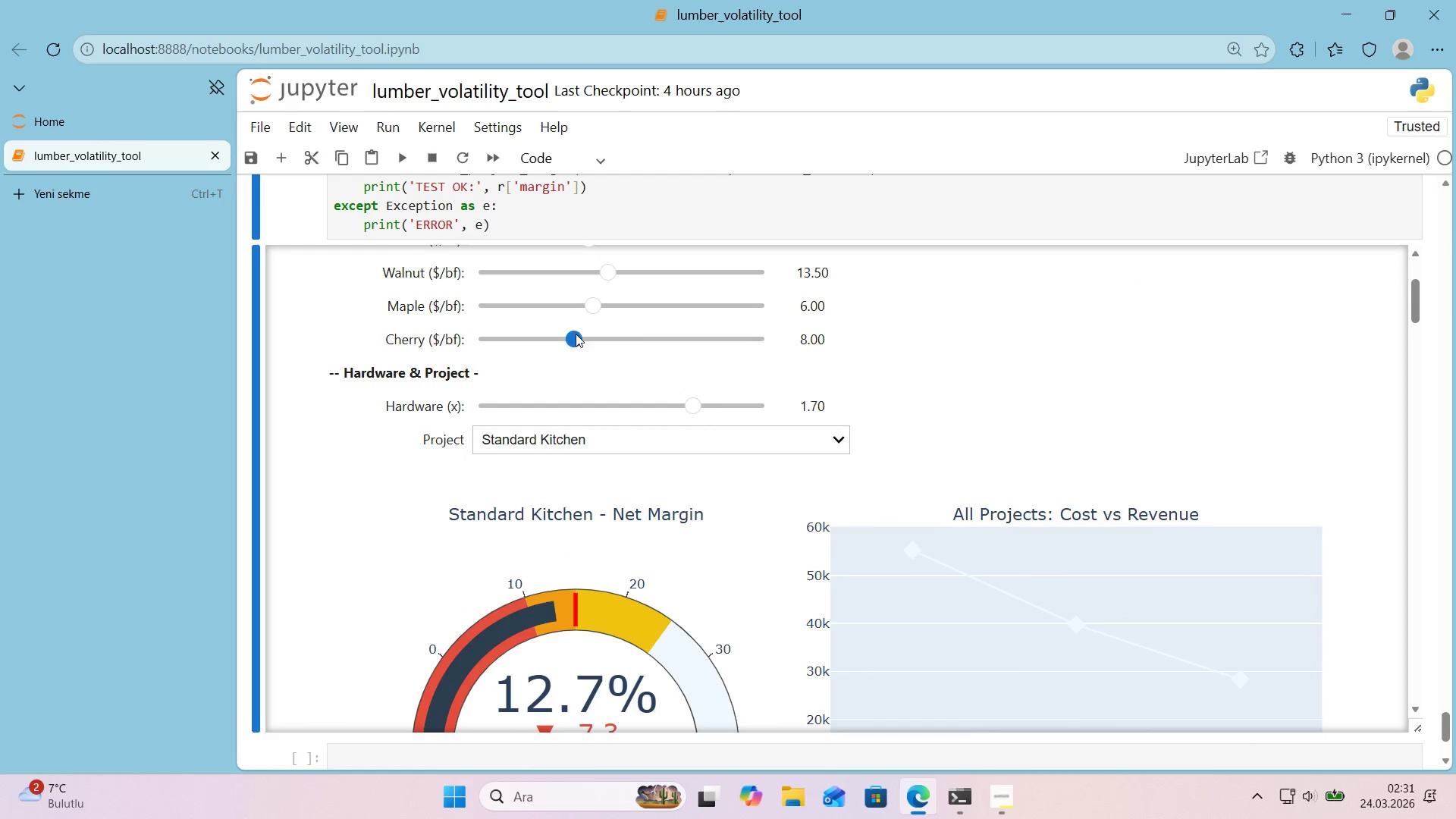 
left_click_drag(start_coordinate=[578, 337], to_coordinate=[659, 358])
 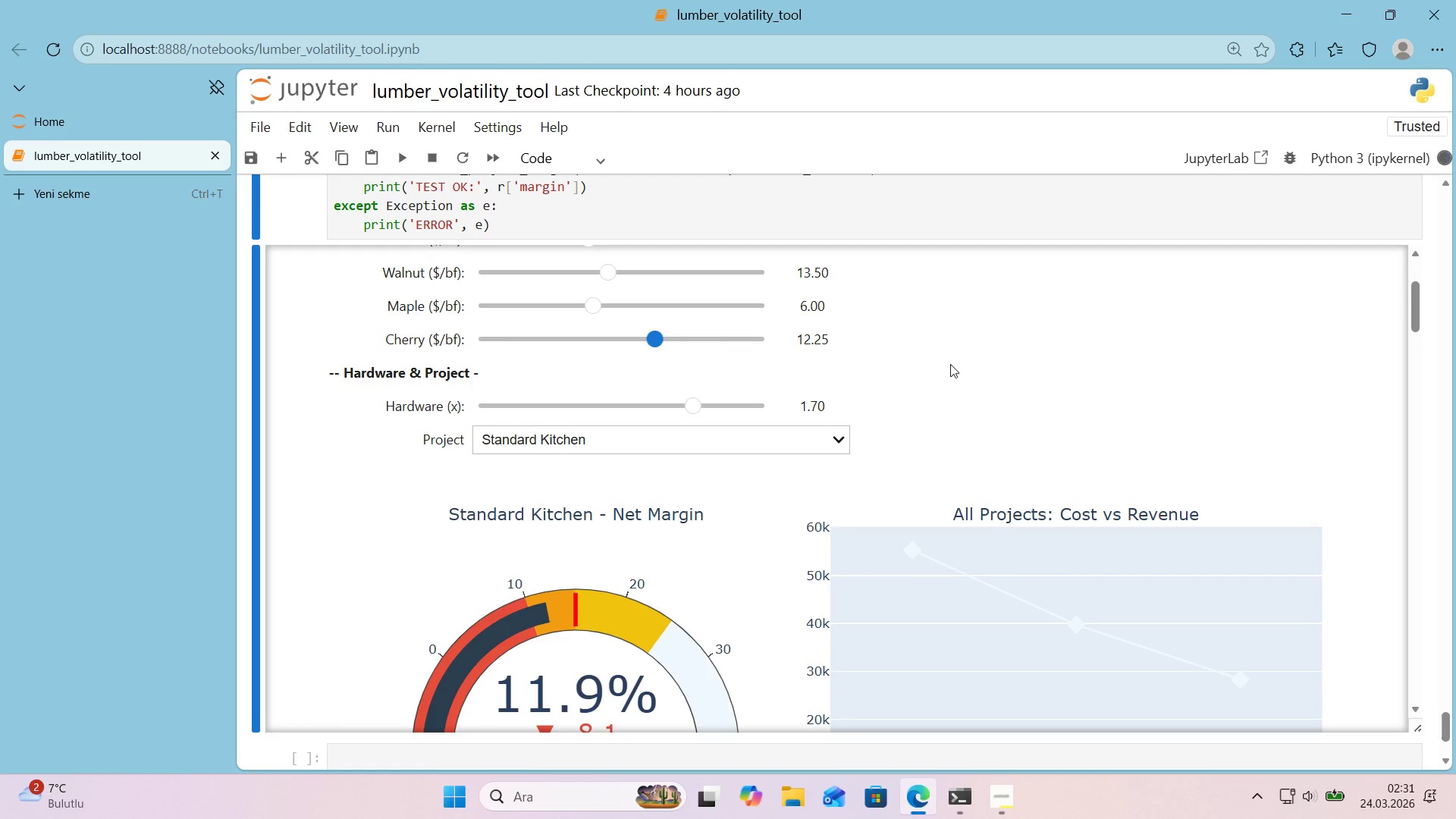 
scroll: coordinate [771, 492], scroll_direction: down, amount: 8.0
 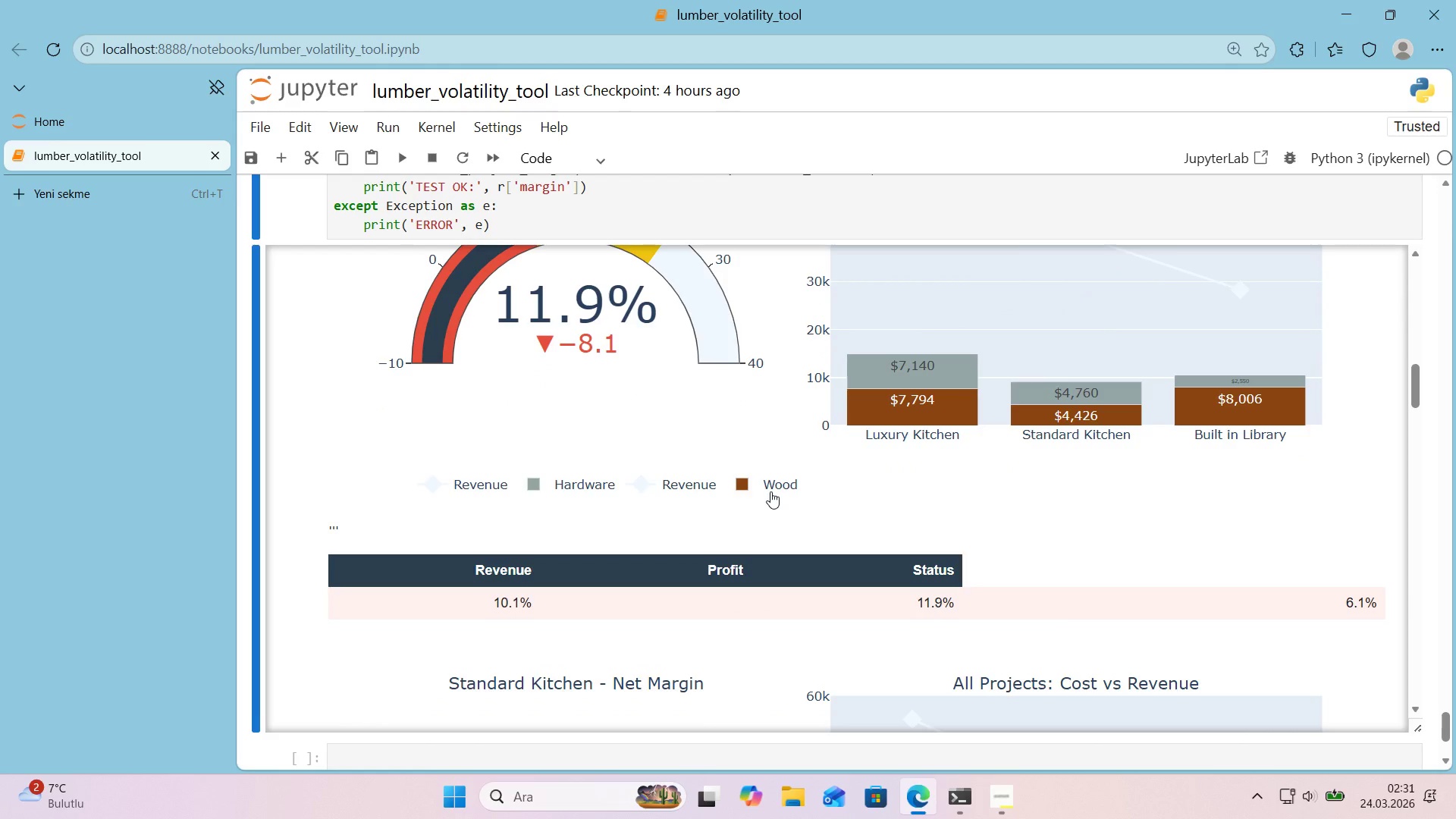 
left_click([770, 491])
 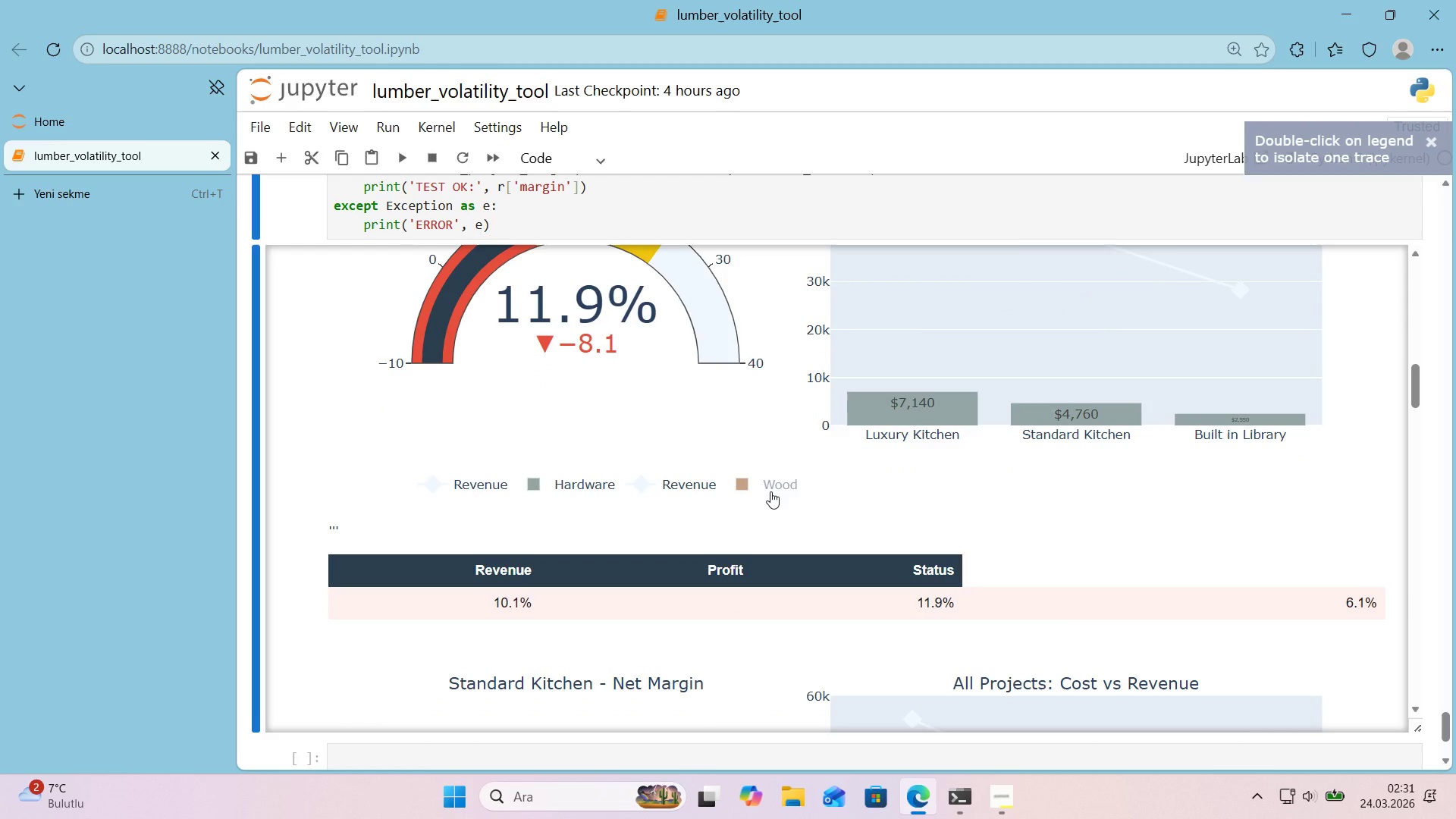 
scroll: coordinate [770, 491], scroll_direction: up, amount: 1.0
 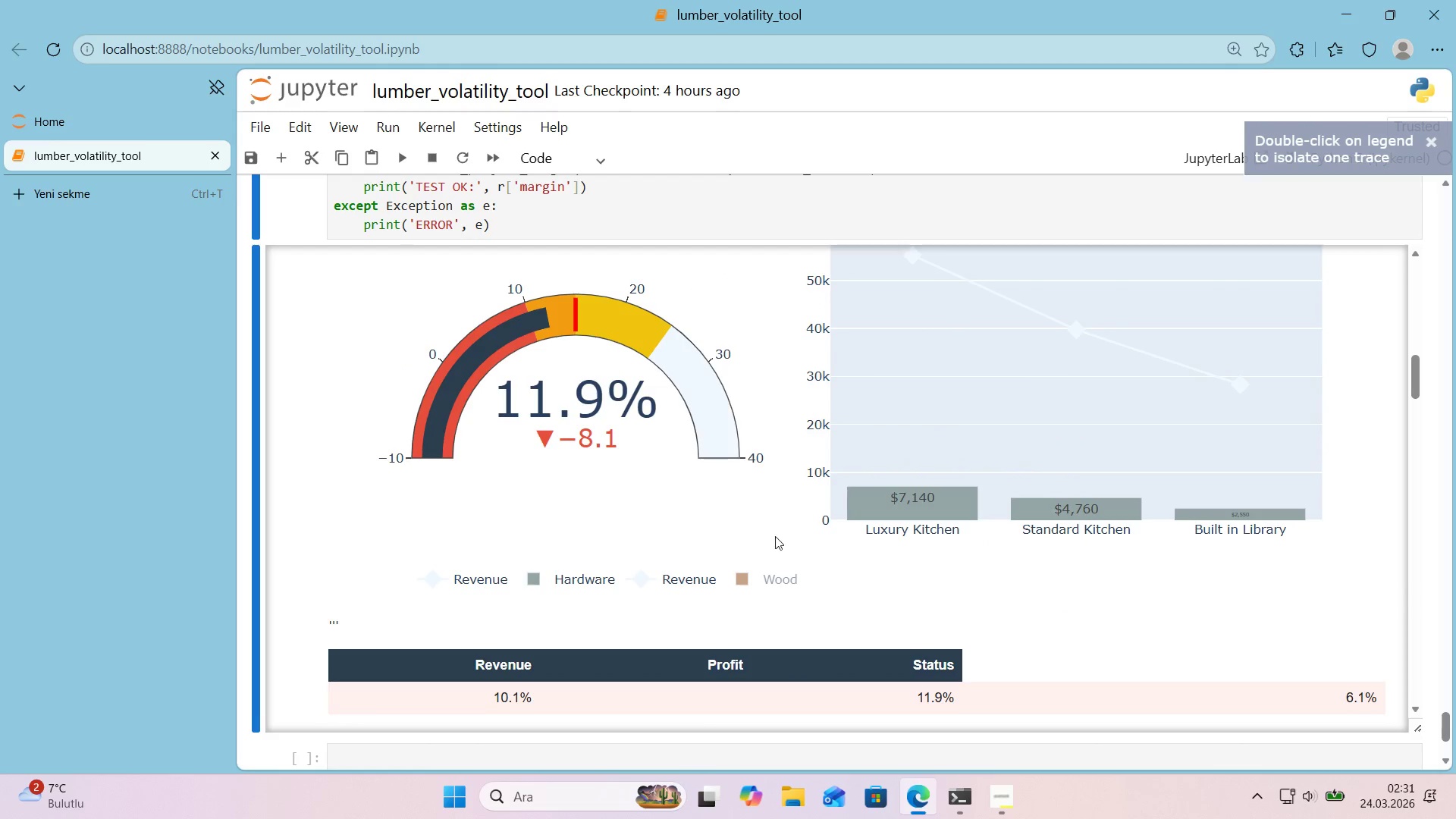 
left_click([758, 577])
 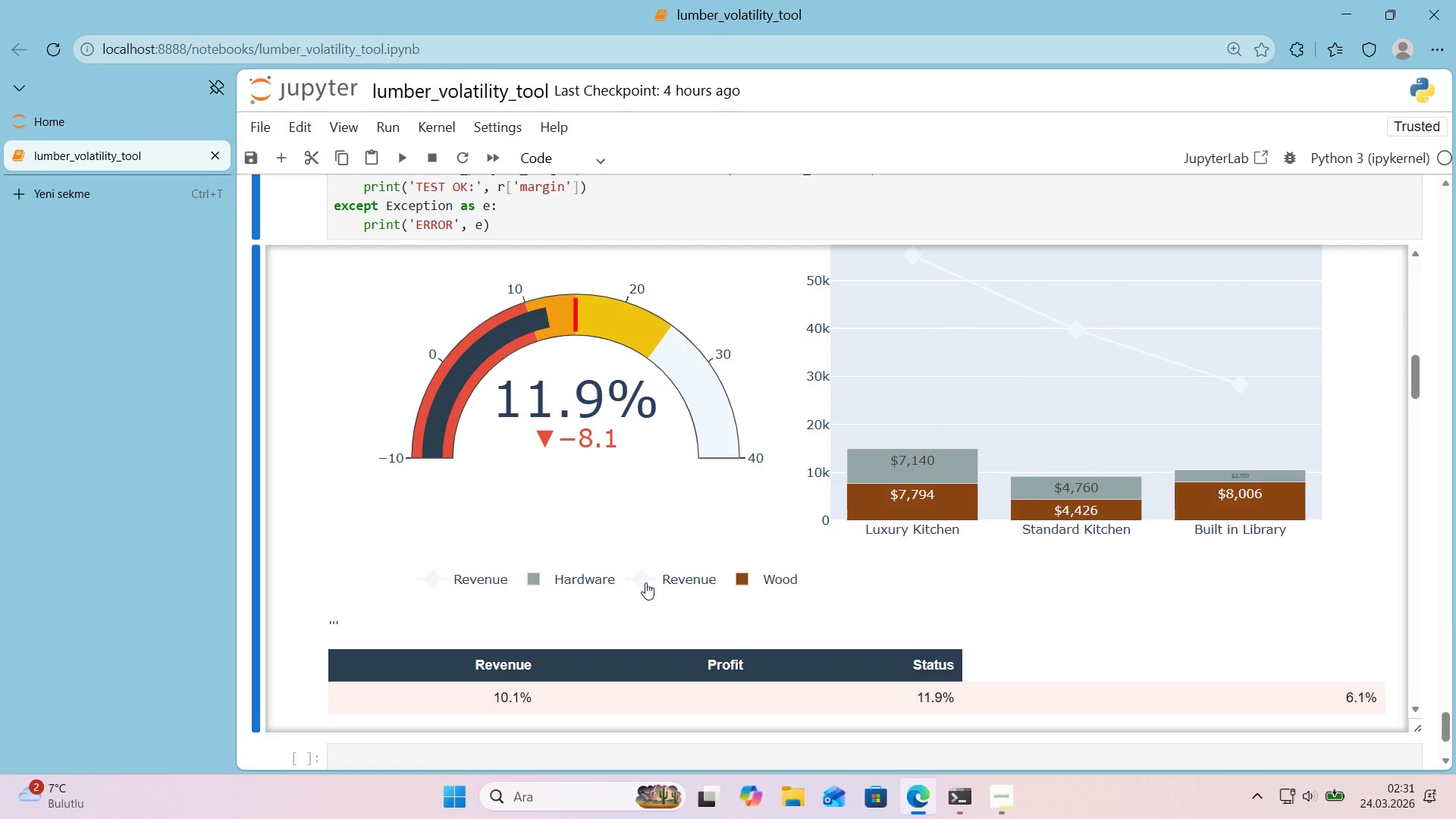 
left_click([660, 582])
 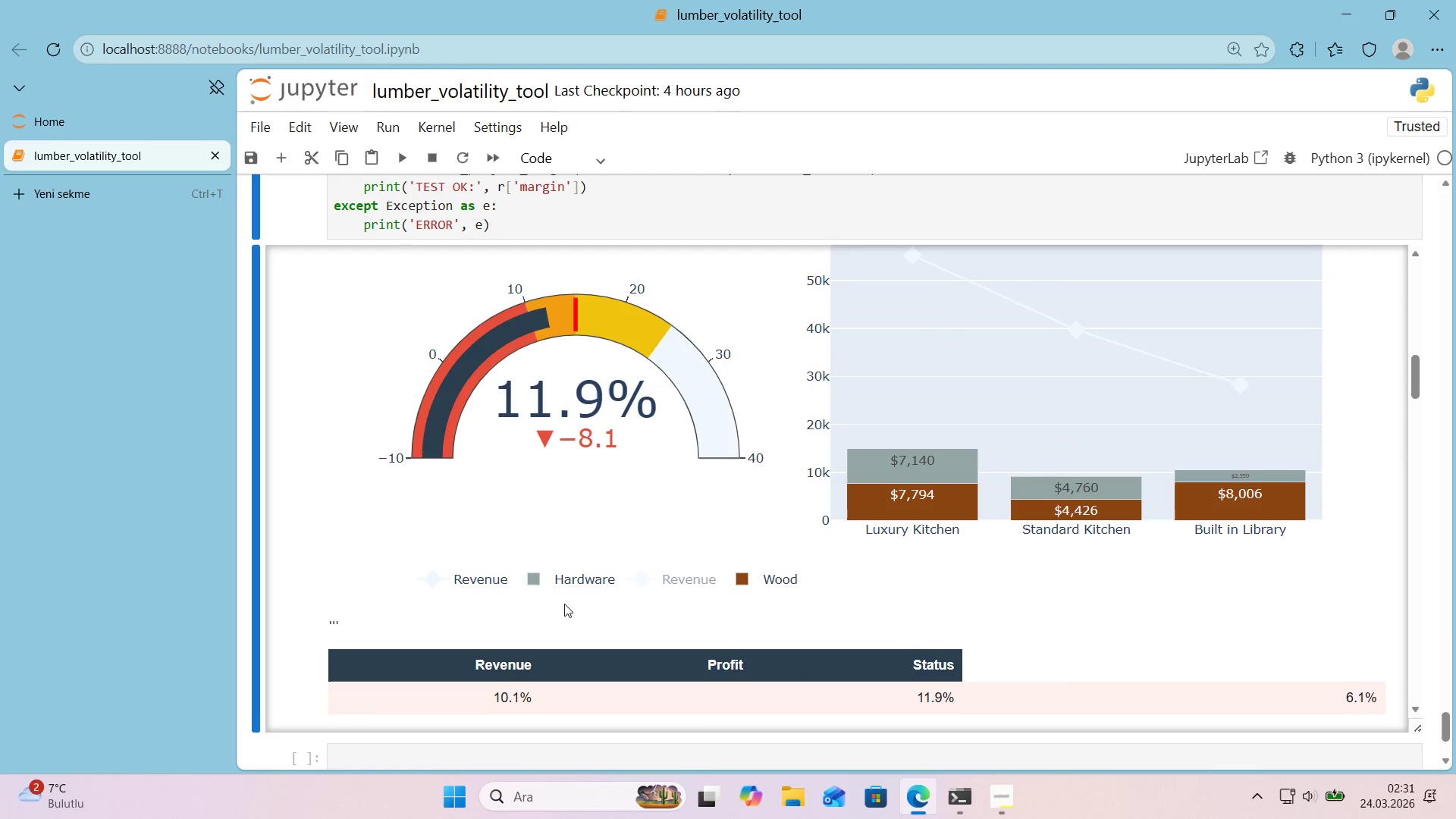 
left_click([530, 584])
 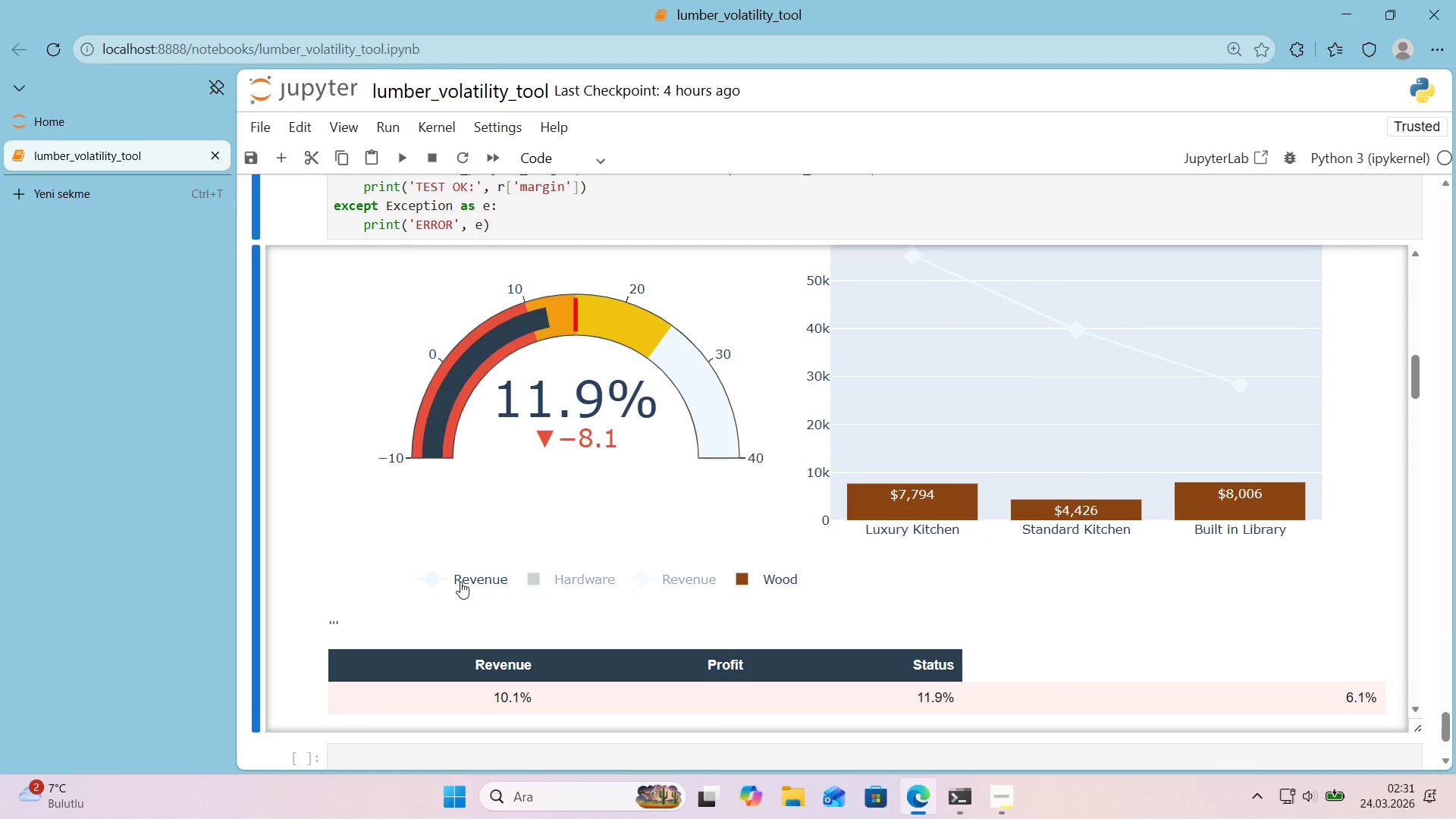 
left_click([460, 582])
 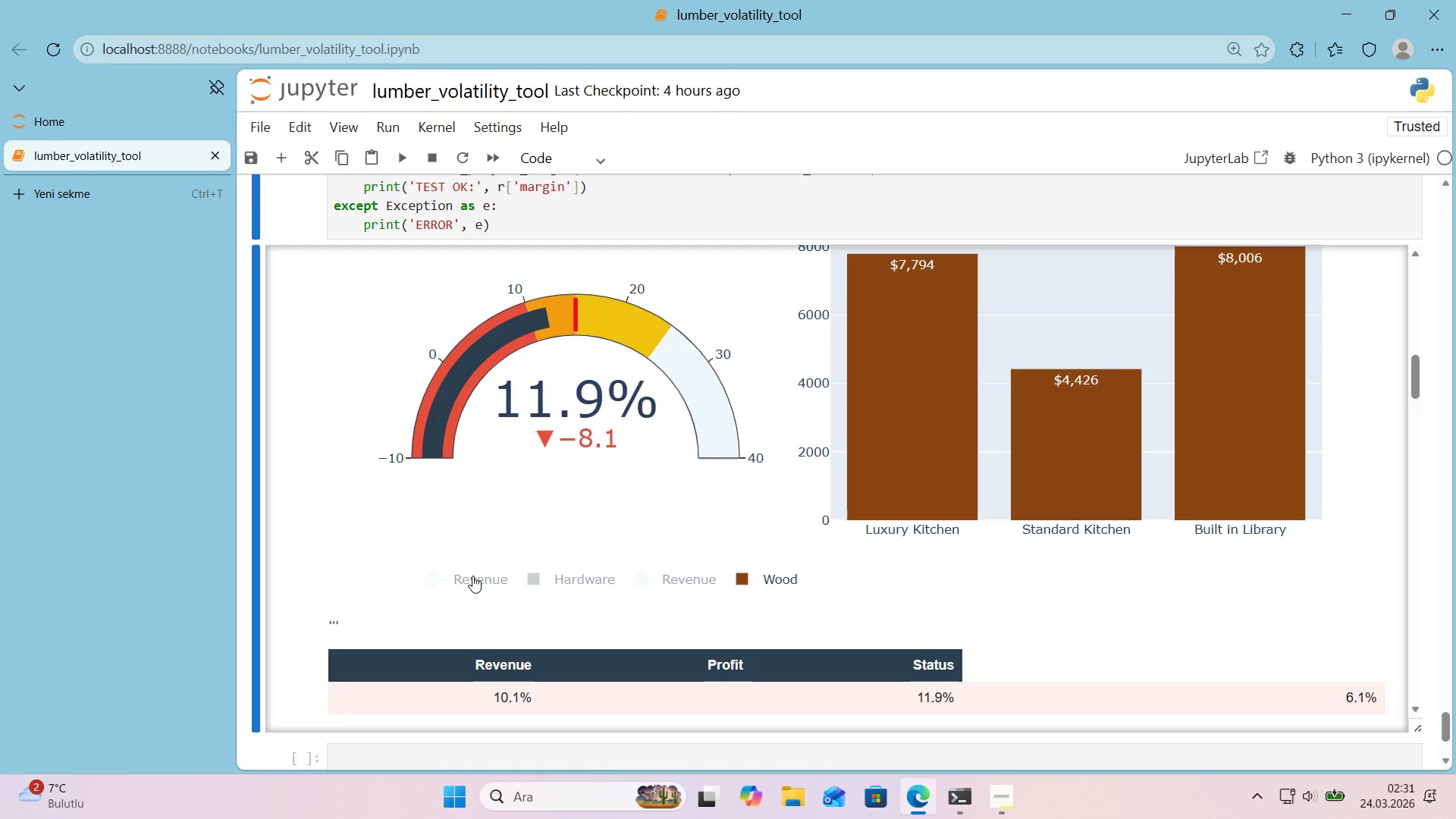 
scroll: coordinate [623, 532], scroll_direction: up, amount: 2.0
 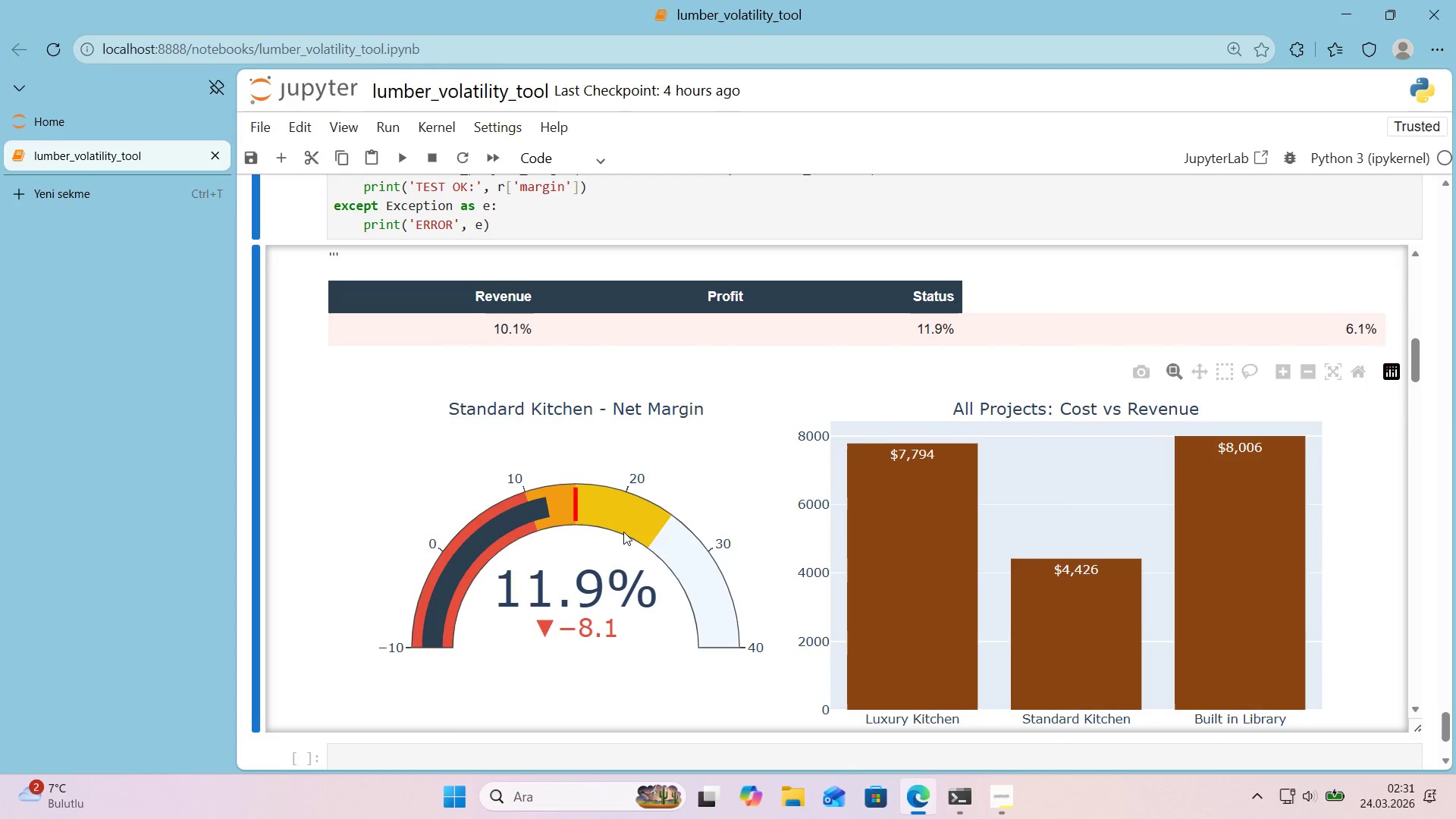 
scroll: coordinate [566, 536], scroll_direction: down, amount: 4.0
 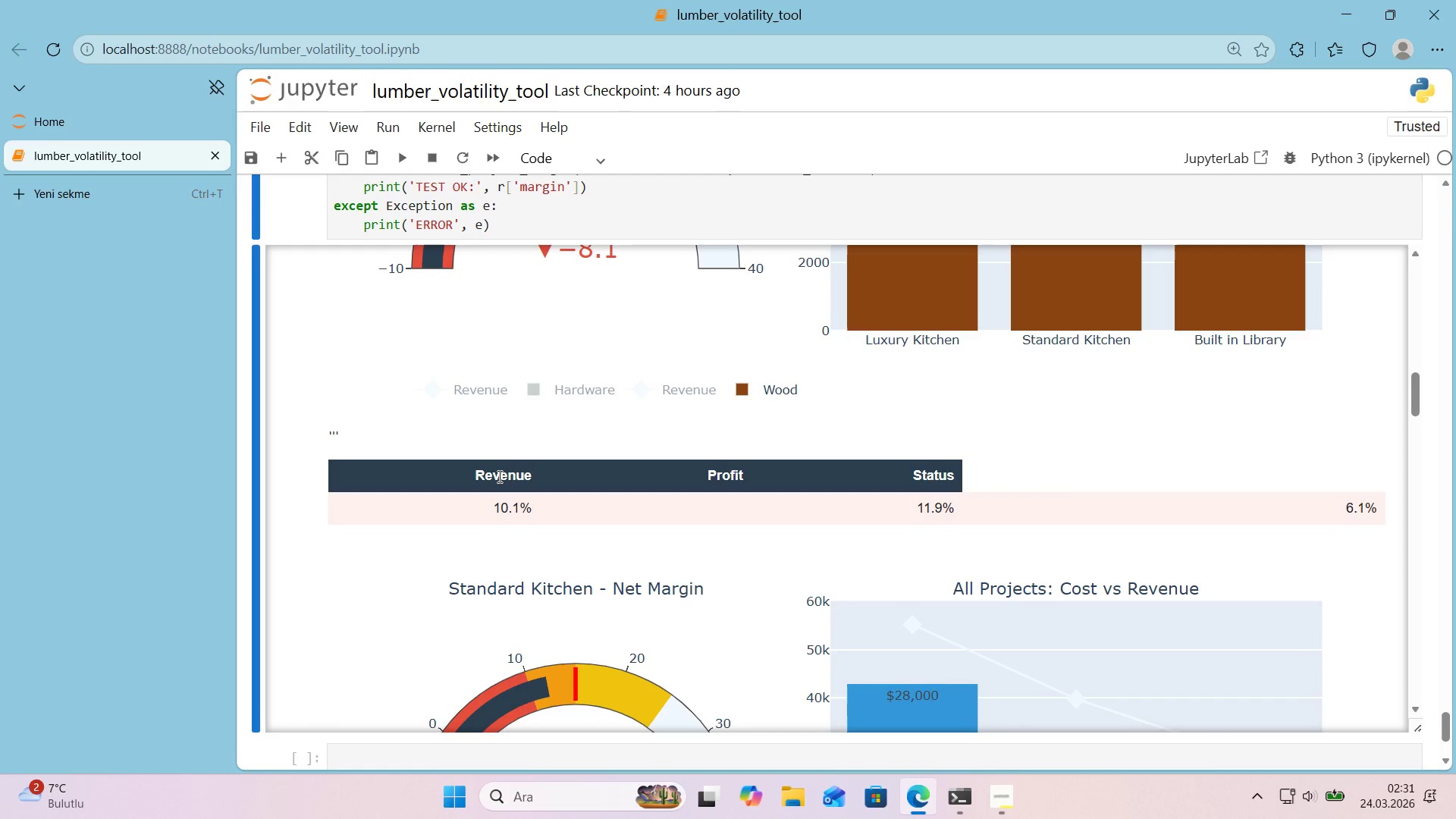 
wait(15.94)
 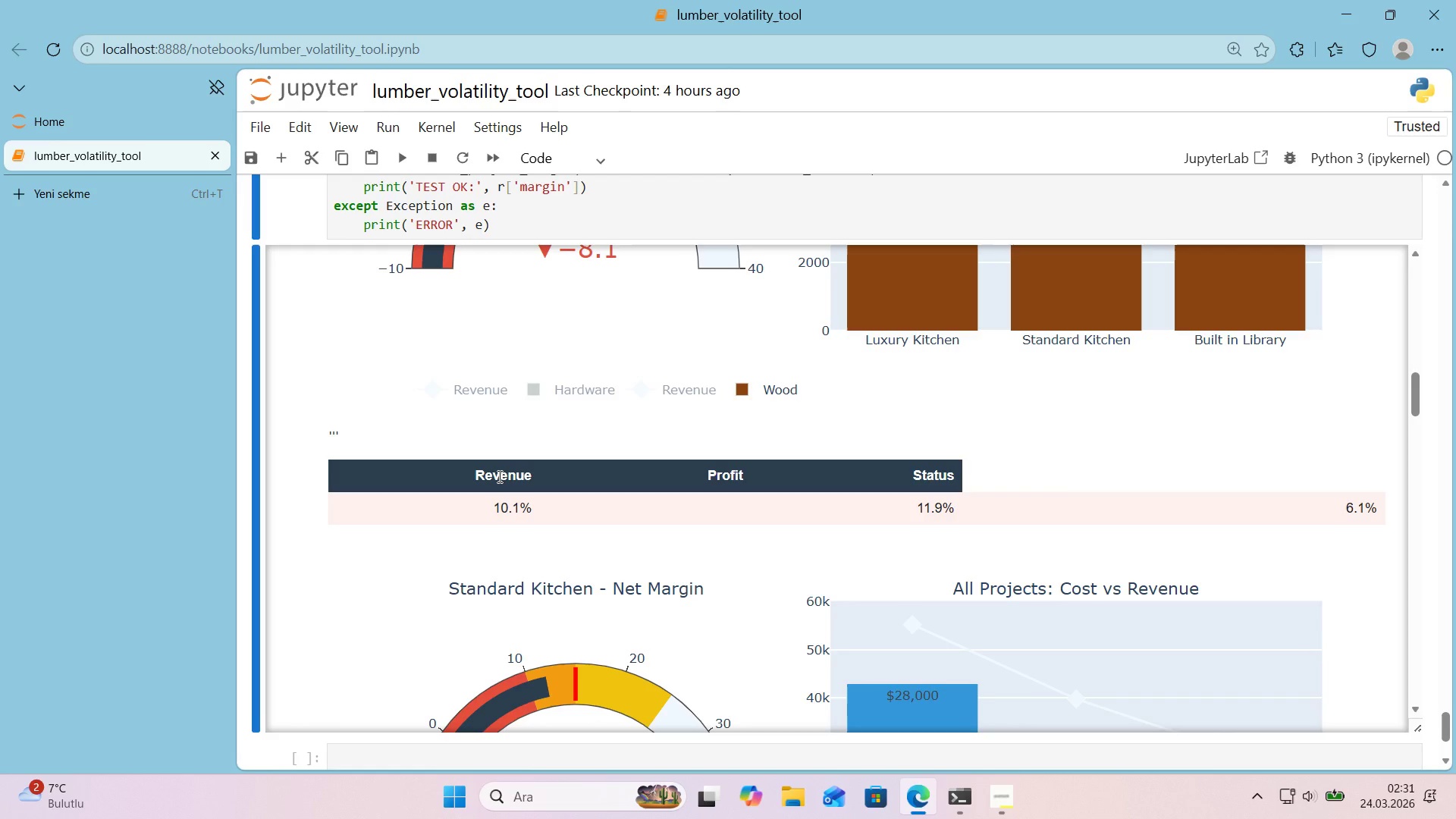 
scroll: coordinate [632, 504], scroll_direction: down, amount: 4.0
 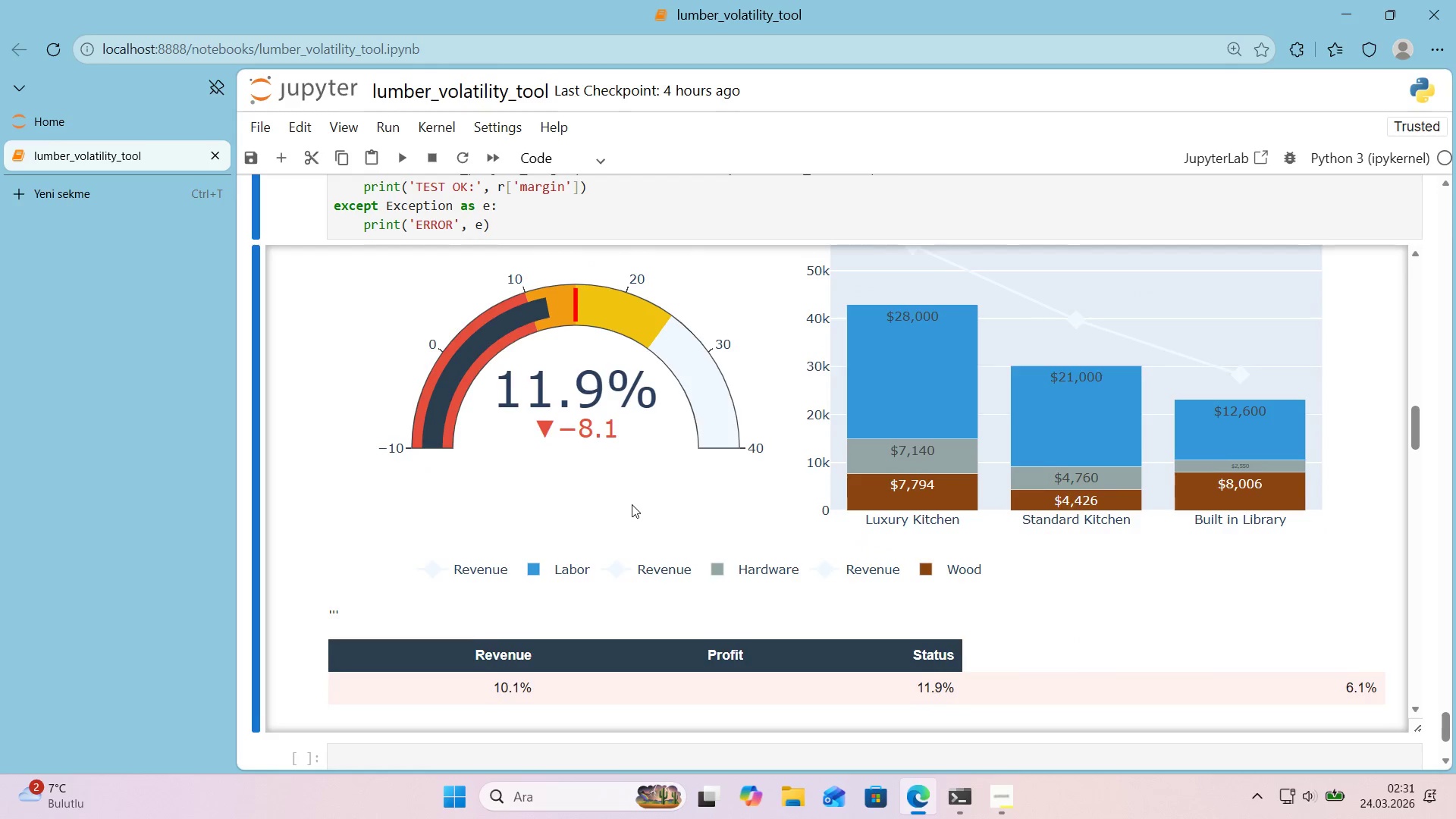 
scroll: coordinate [632, 504], scroll_direction: up, amount: 1.0
 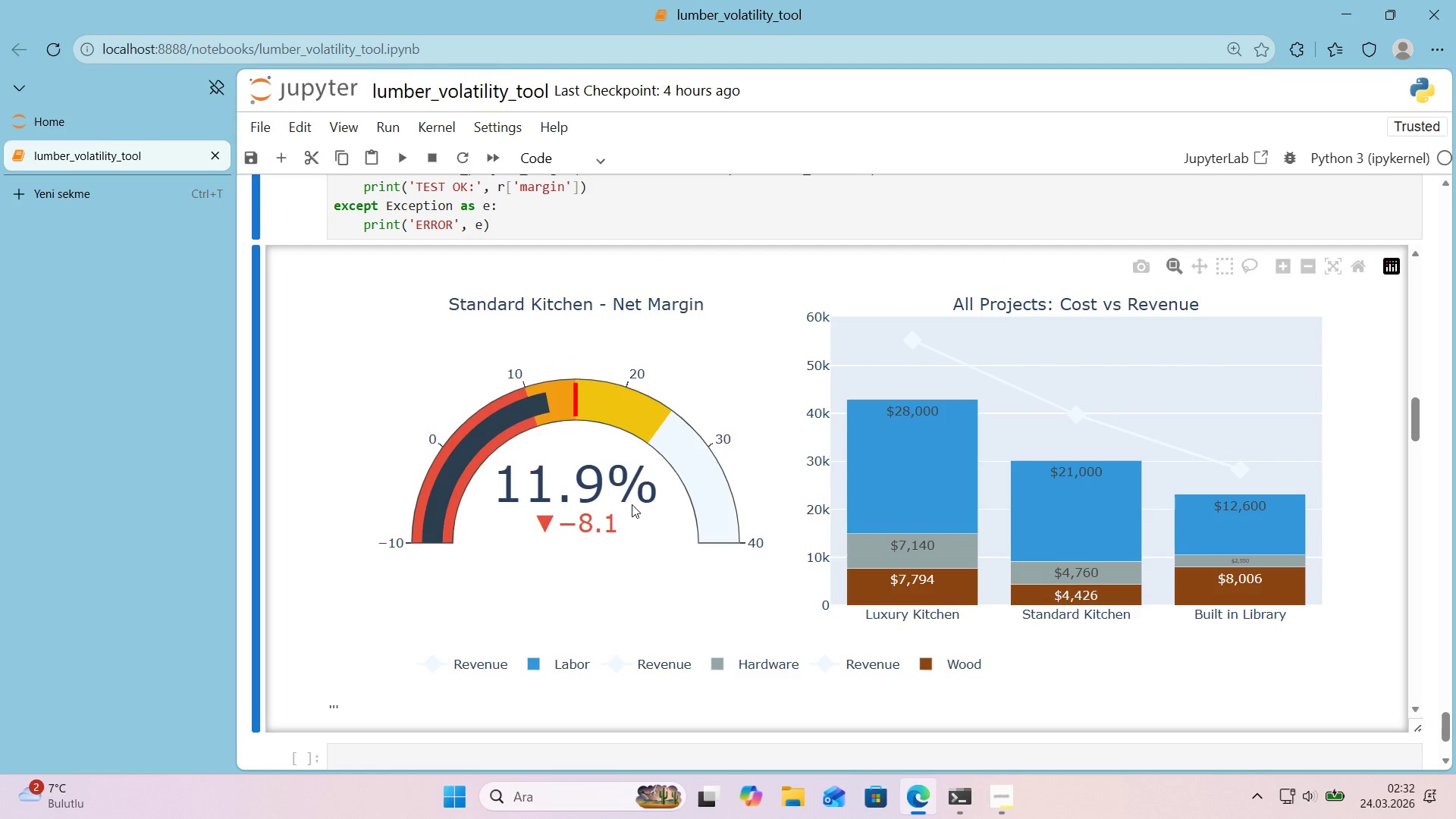 
scroll: coordinate [632, 504], scroll_direction: down, amount: 2.0
 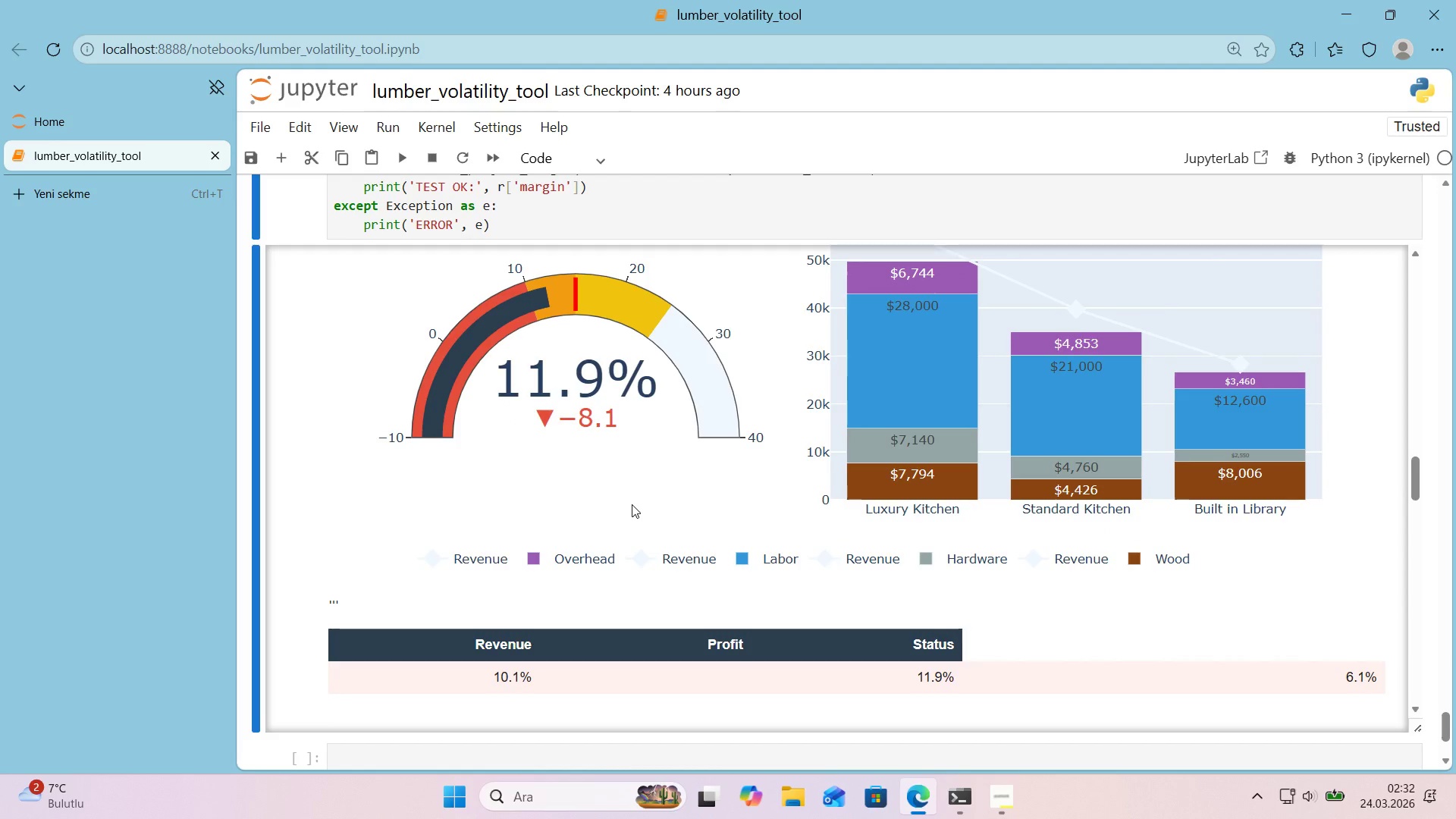 
scroll: coordinate [632, 504], scroll_direction: up, amount: 1.0
 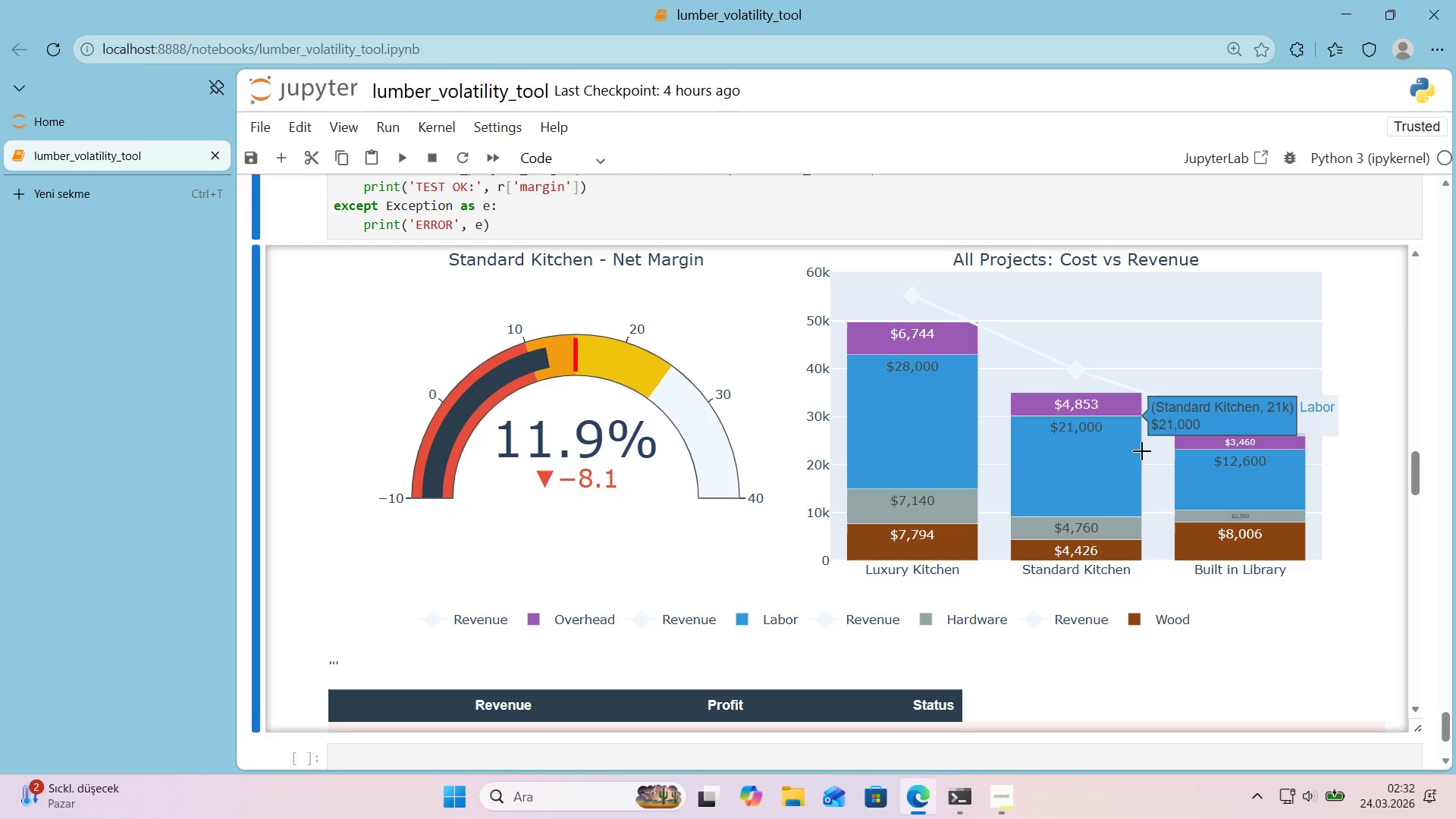 
wait(37.27)
 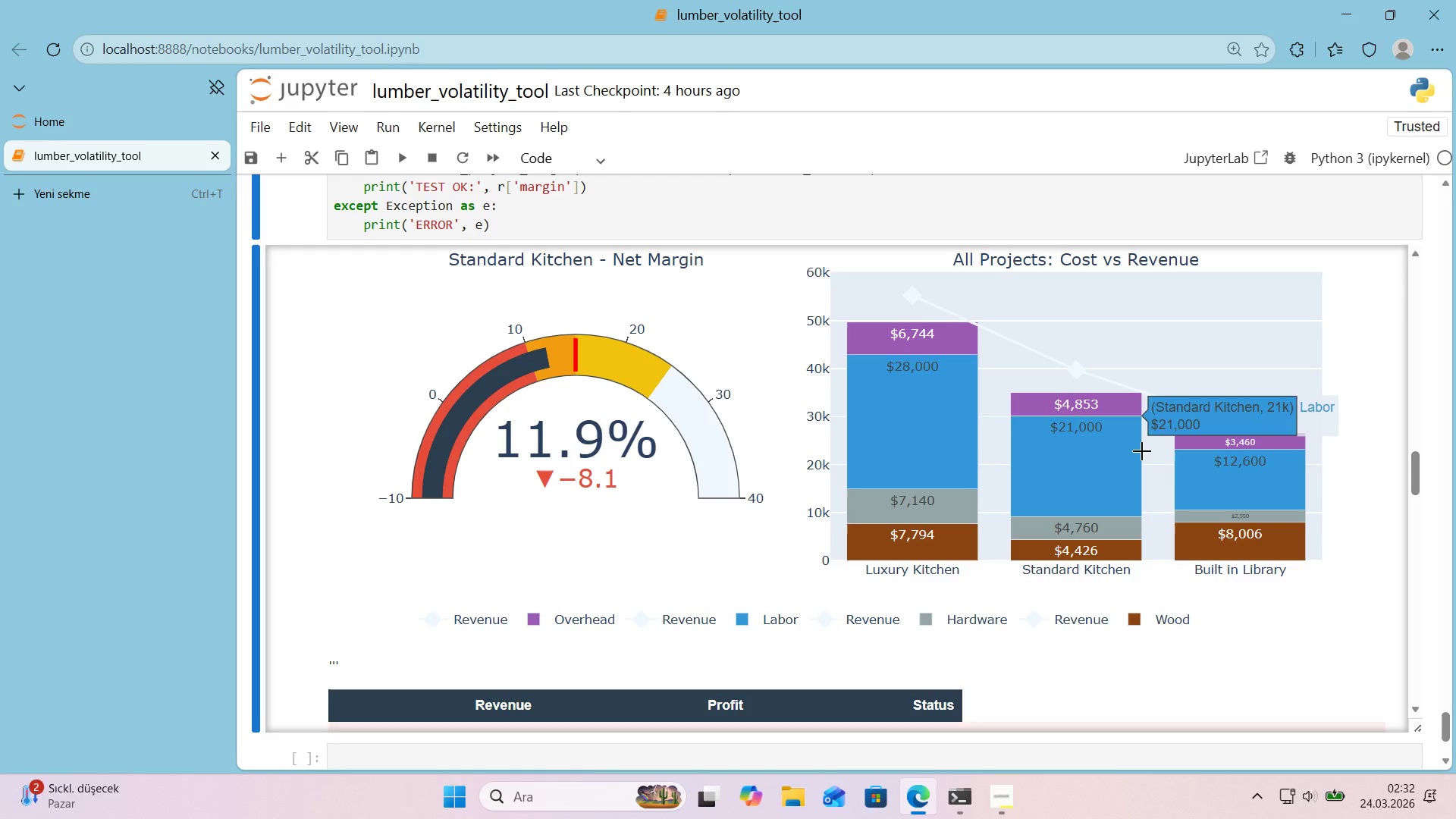 
scroll: coordinate [1260, 418], scroll_direction: down, amount: 1.0
 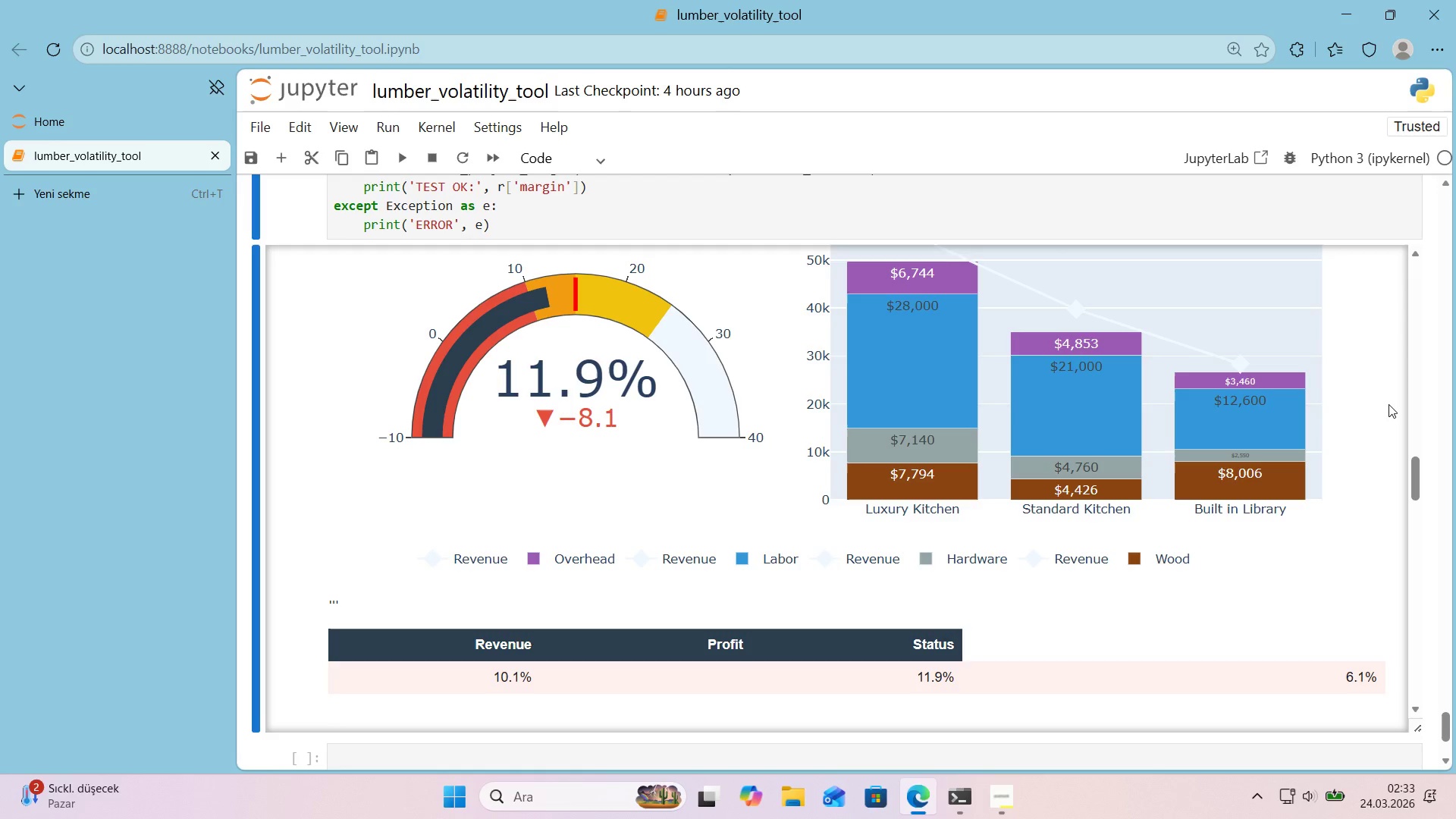 
wait(29.23)
 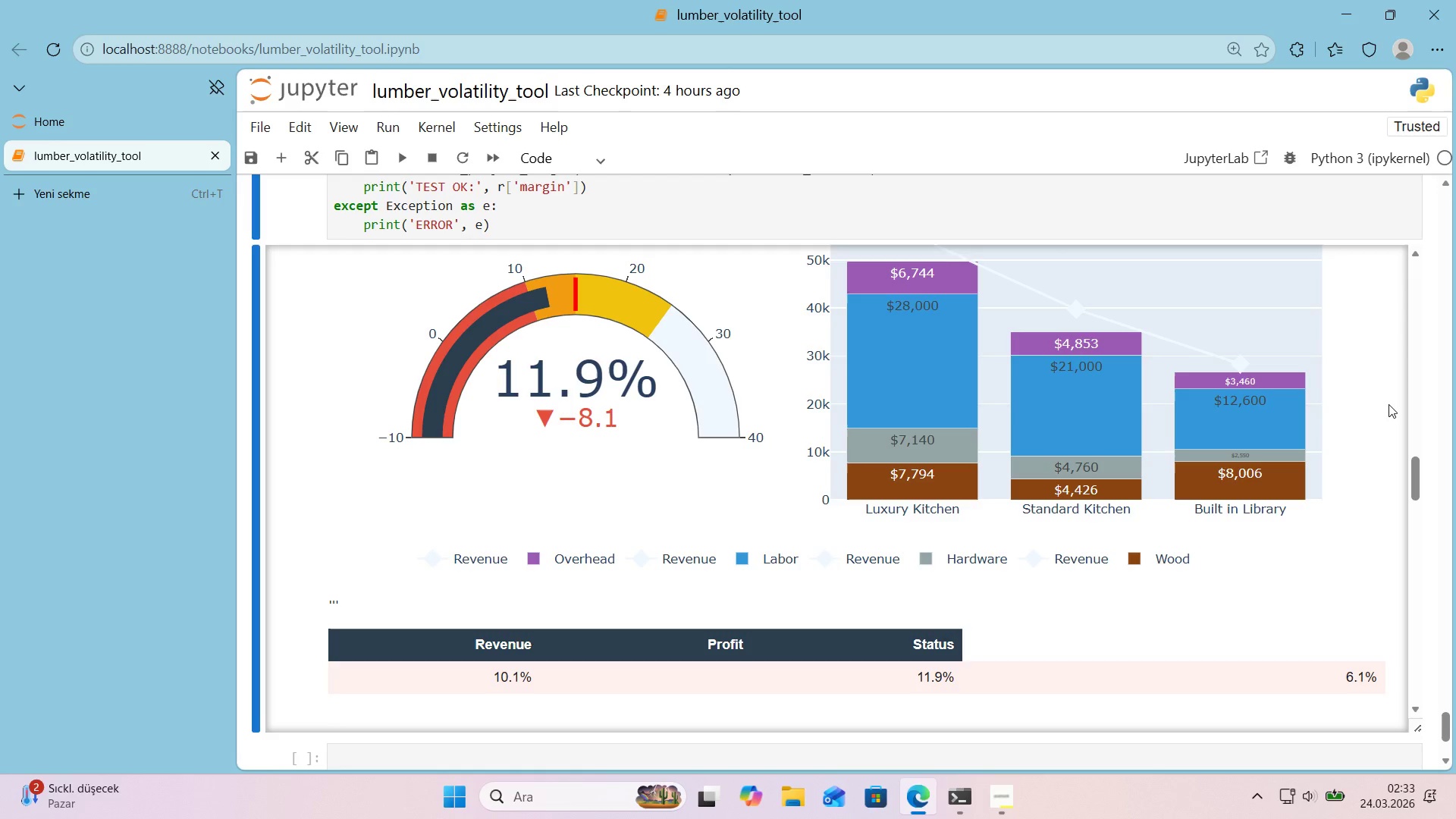 
scroll: coordinate [1381, 410], scroll_direction: up, amount: 6.0
 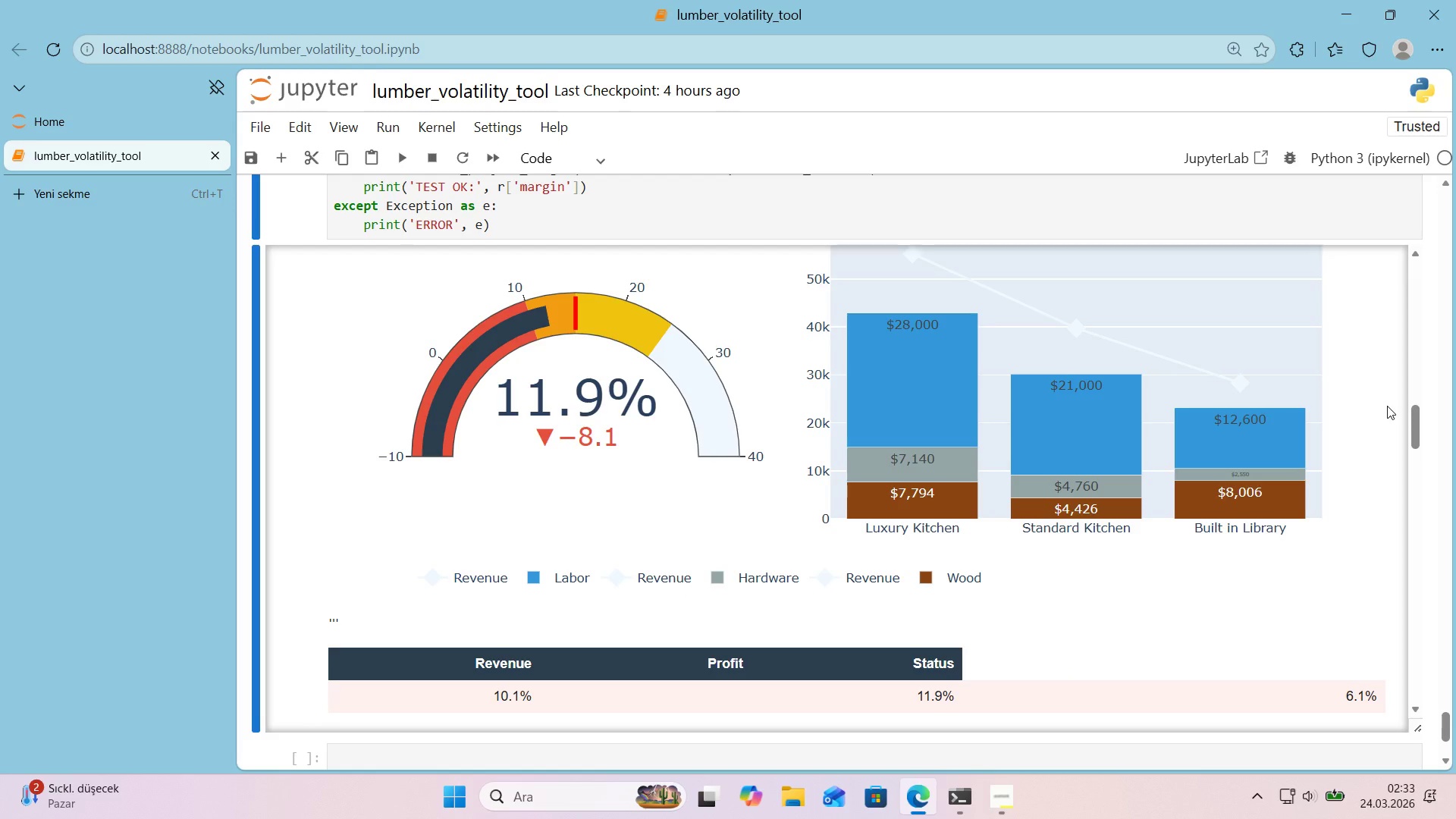 
wait(13.07)
 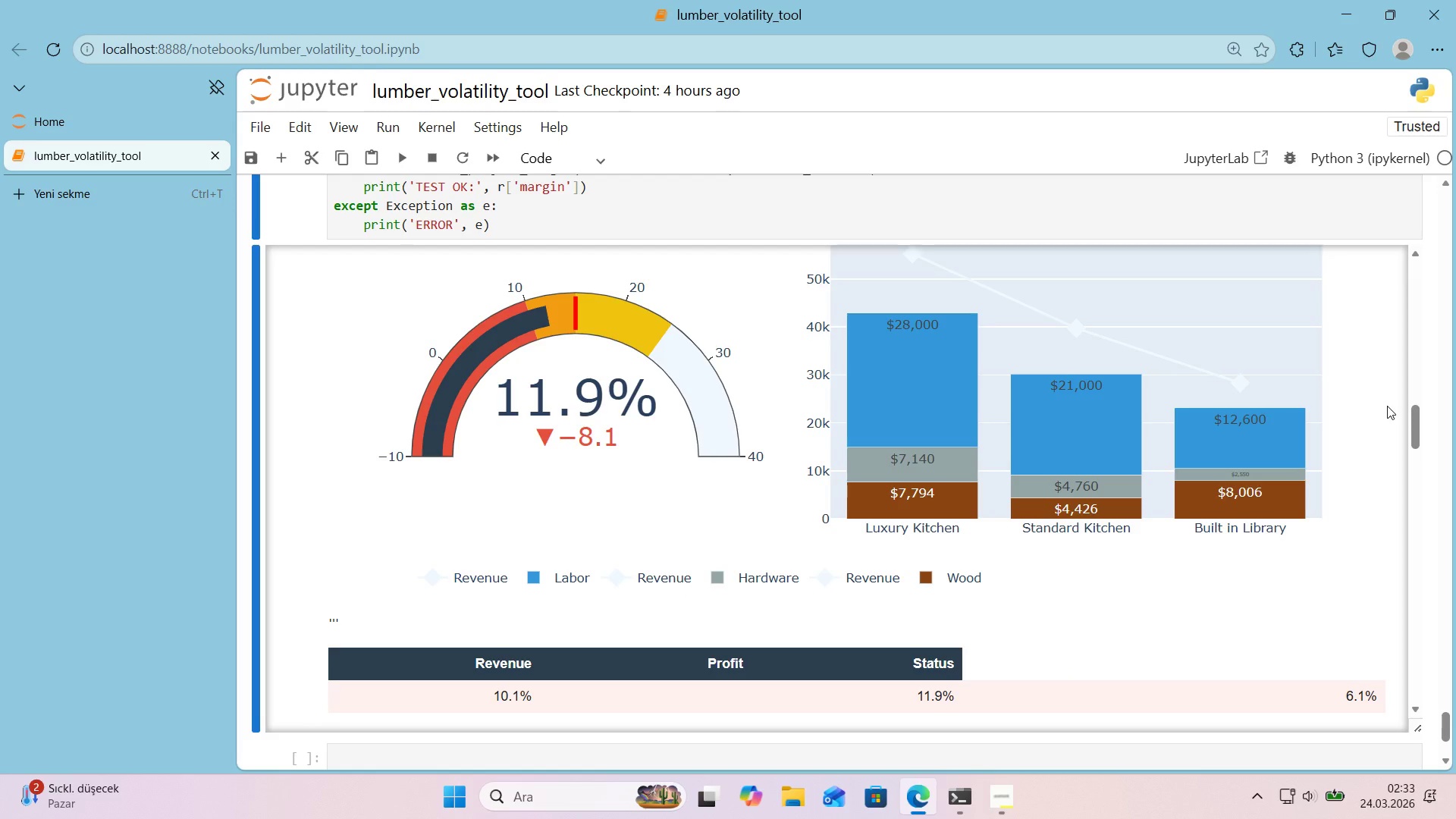 
scroll: coordinate [1427, 394], scroll_direction: none, amount: 0.0
 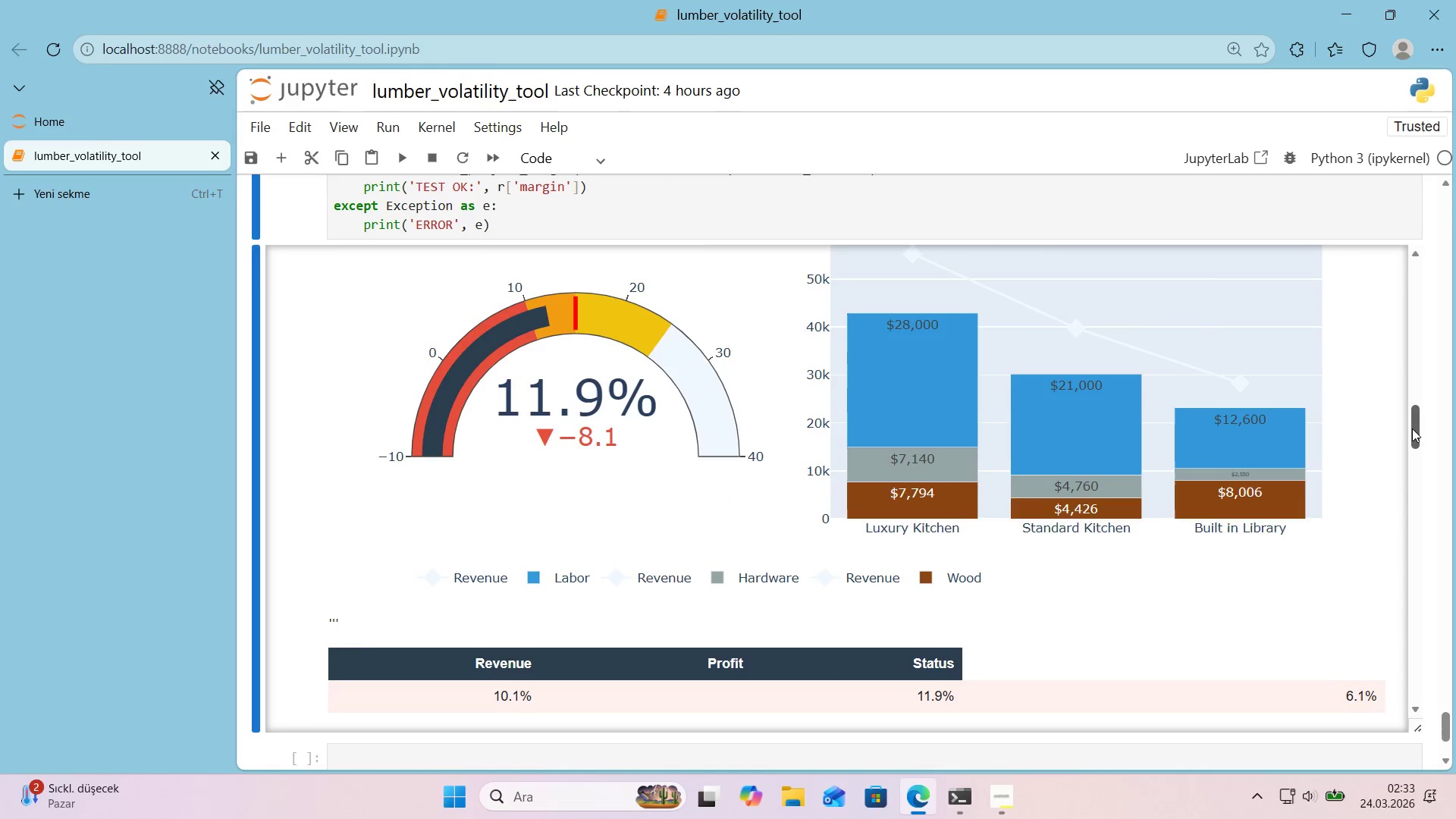 
left_click_drag(start_coordinate=[1414, 428], to_coordinate=[1417, 378])
 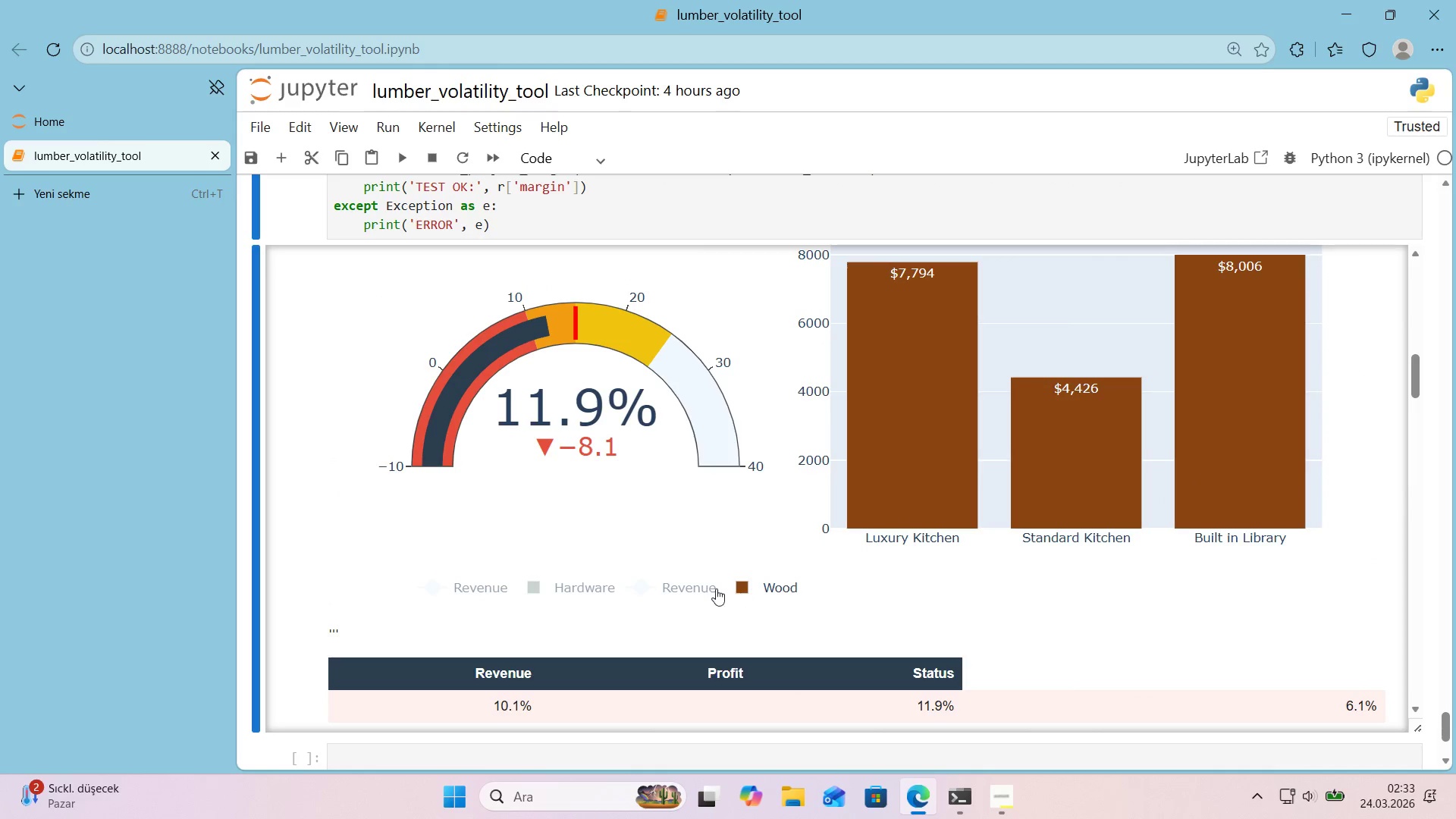 
left_click([703, 588])
 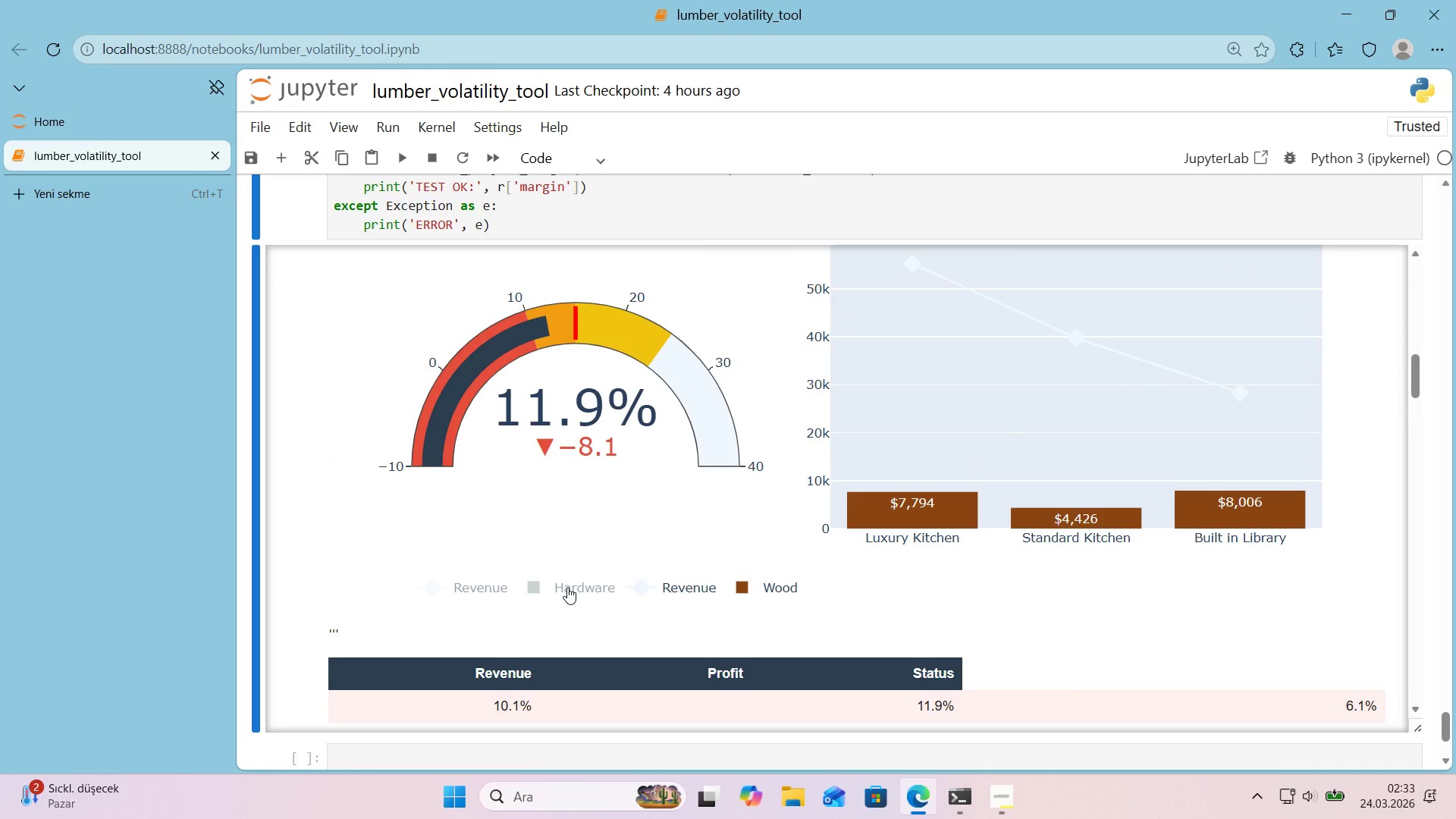 
left_click([567, 587])
 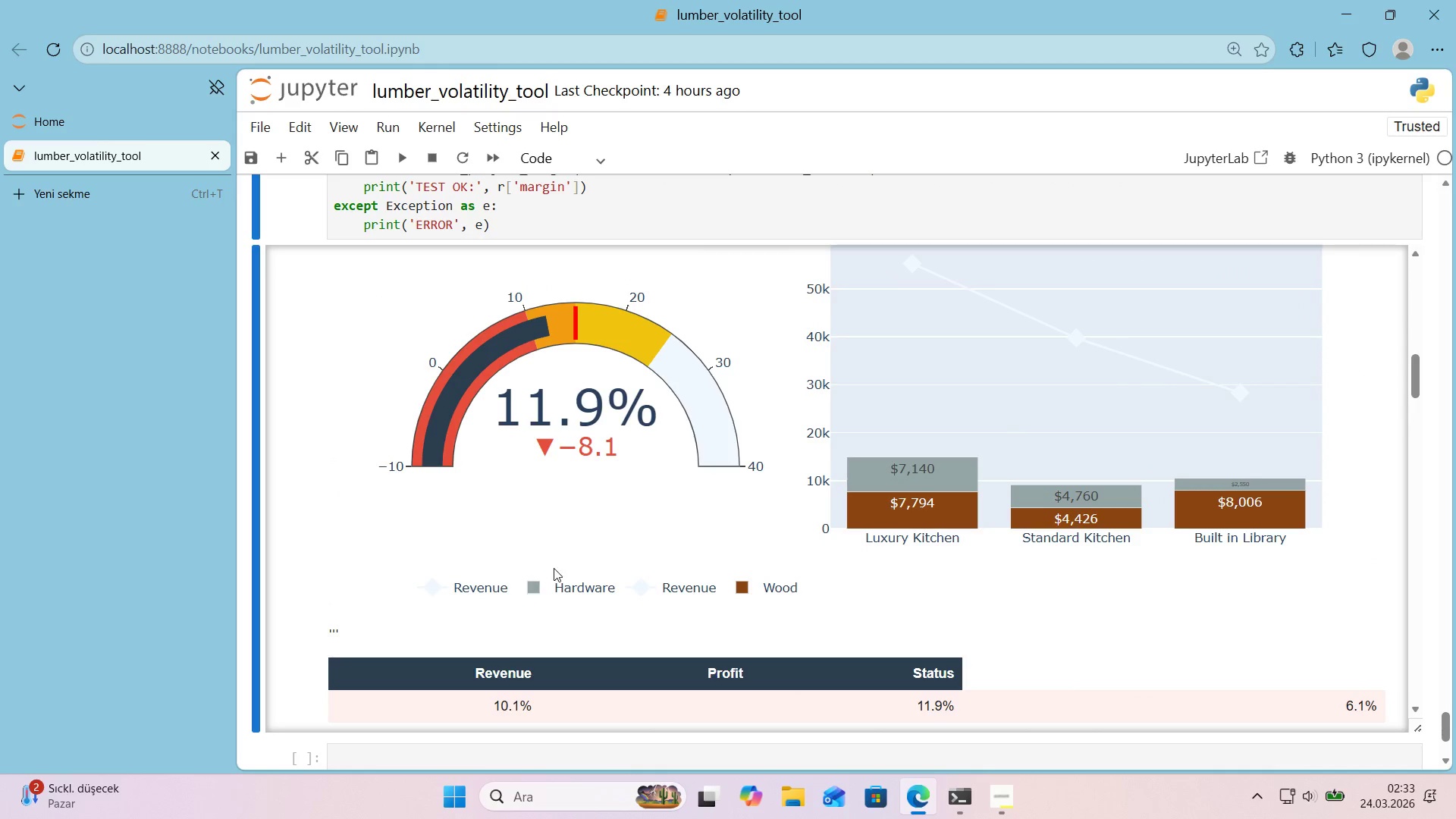 
left_click([442, 590])
 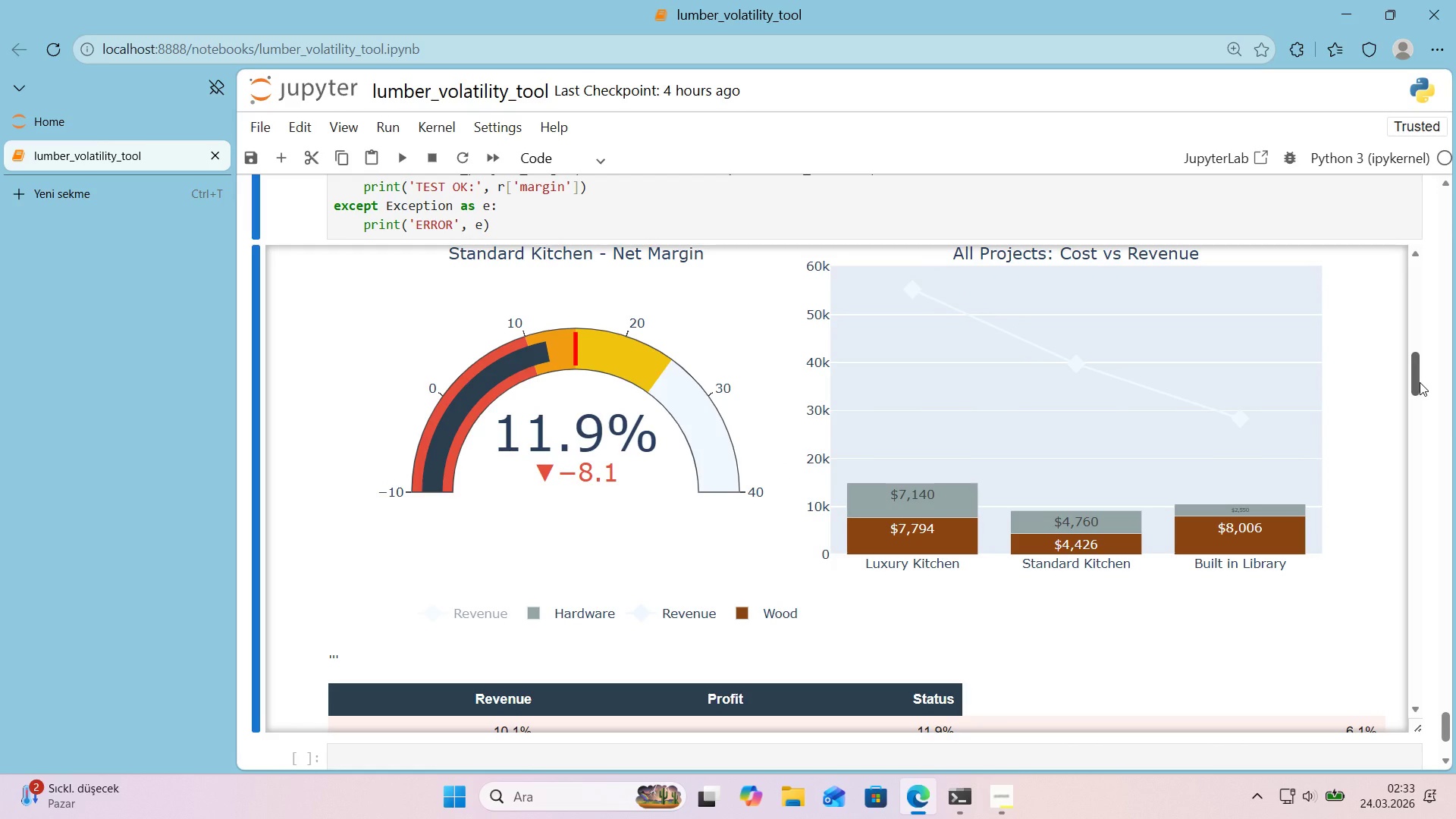 
scroll: coordinate [1371, 443], scroll_direction: down, amount: 1.0
 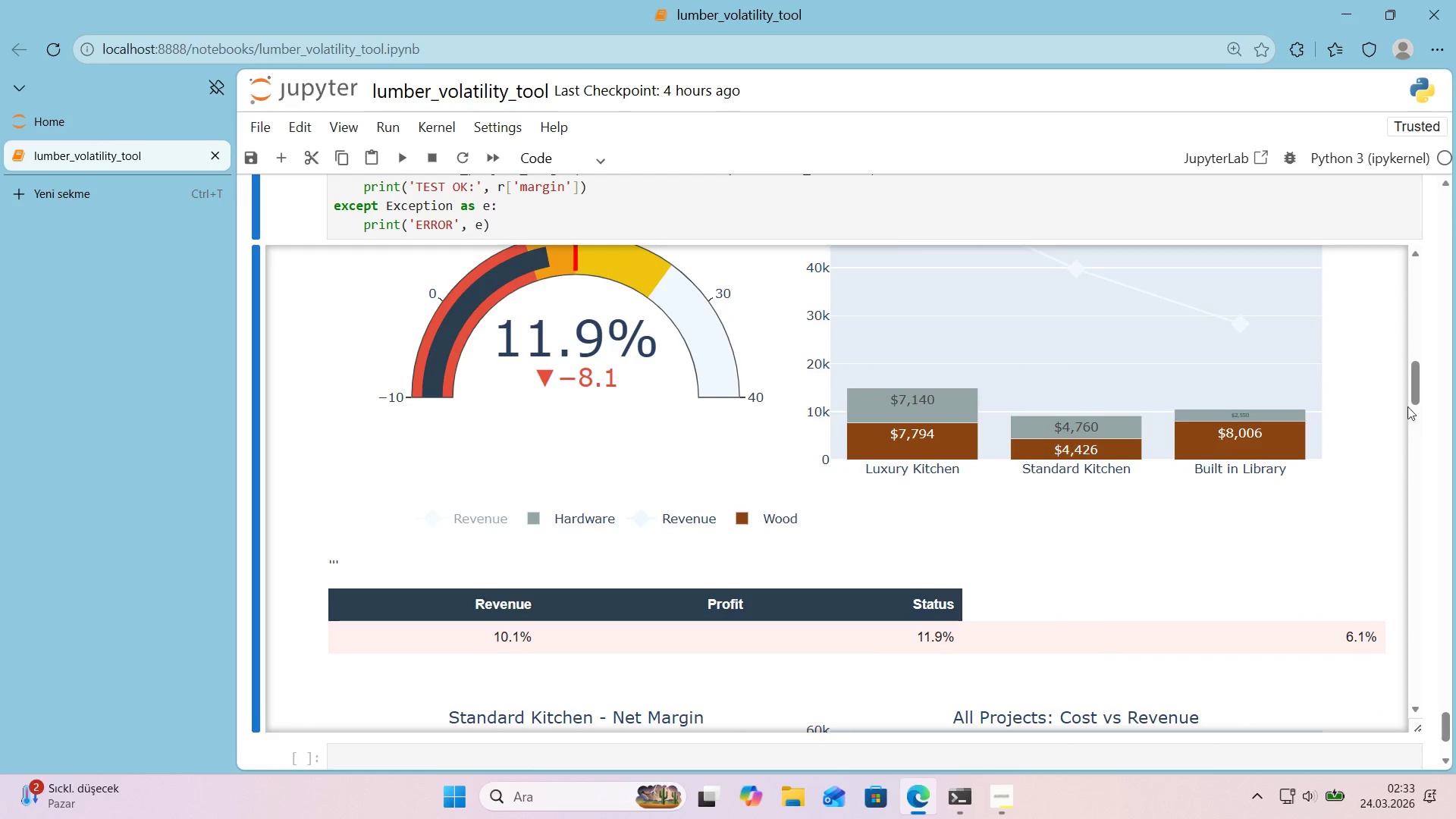 
left_click_drag(start_coordinate=[1417, 397], to_coordinate=[1417, 391])
 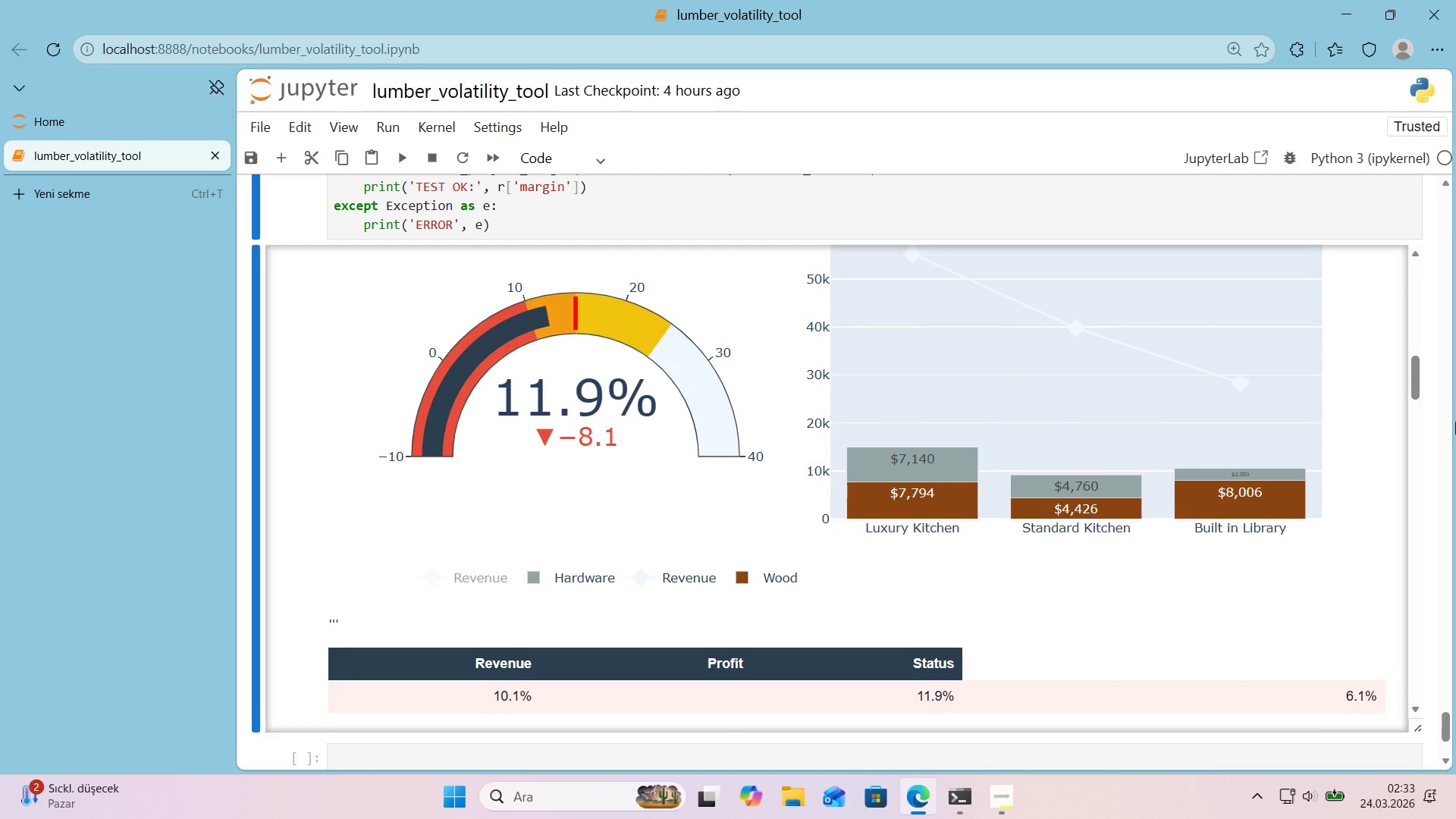 
wait(10.44)
 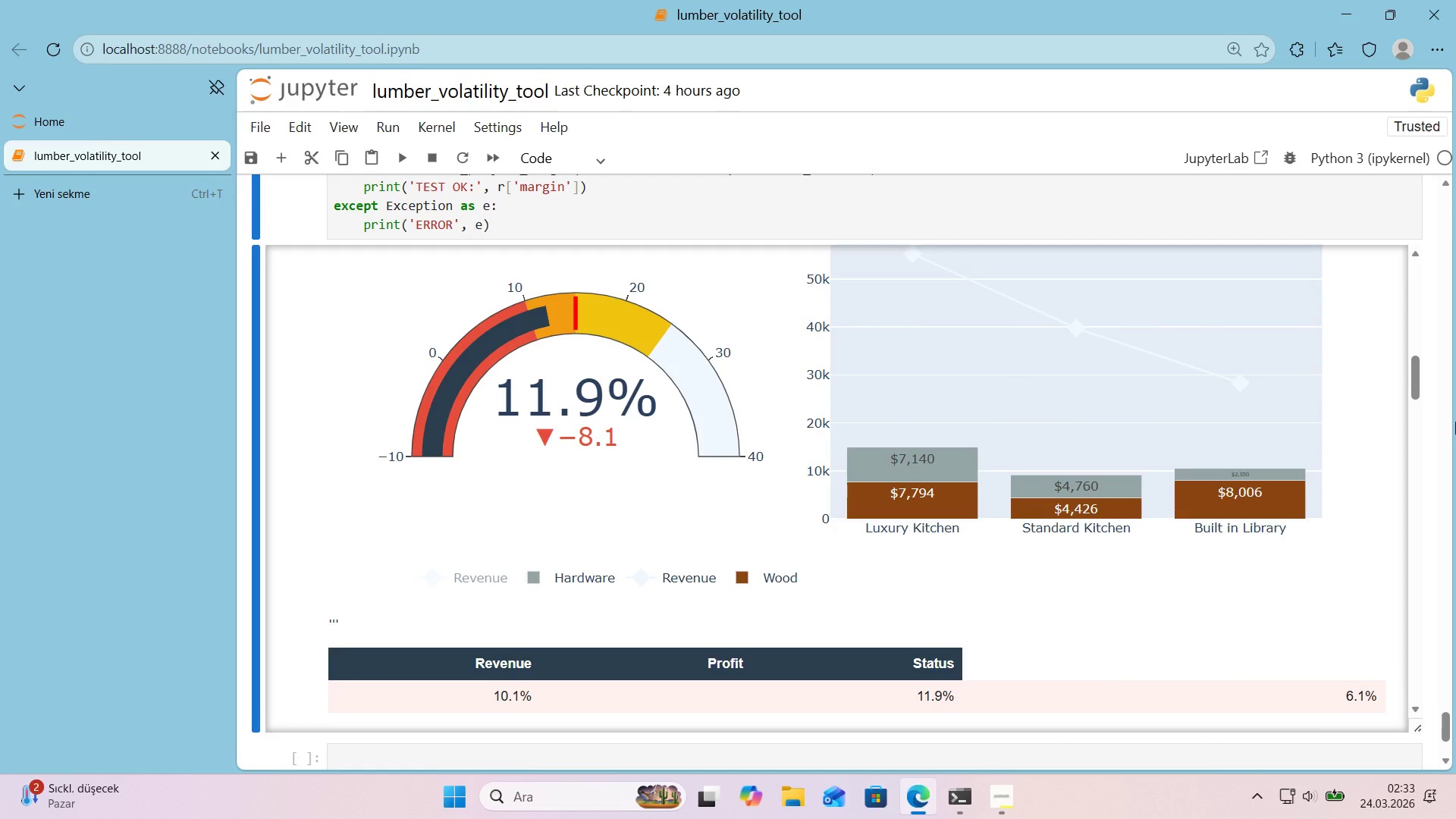 
scroll: coordinate [1366, 479], scroll_direction: up, amount: 6.0
 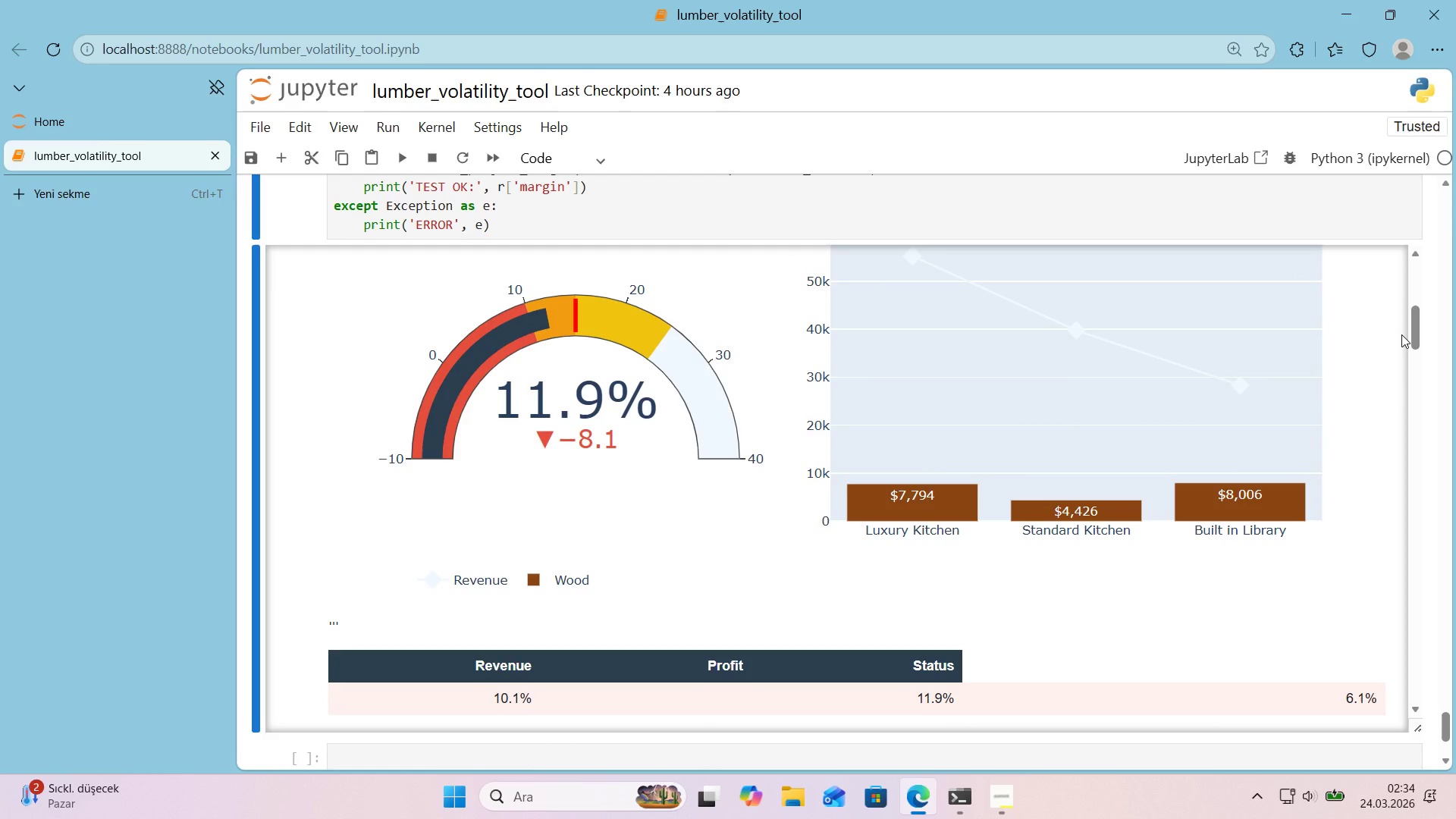 
wait(12.16)
 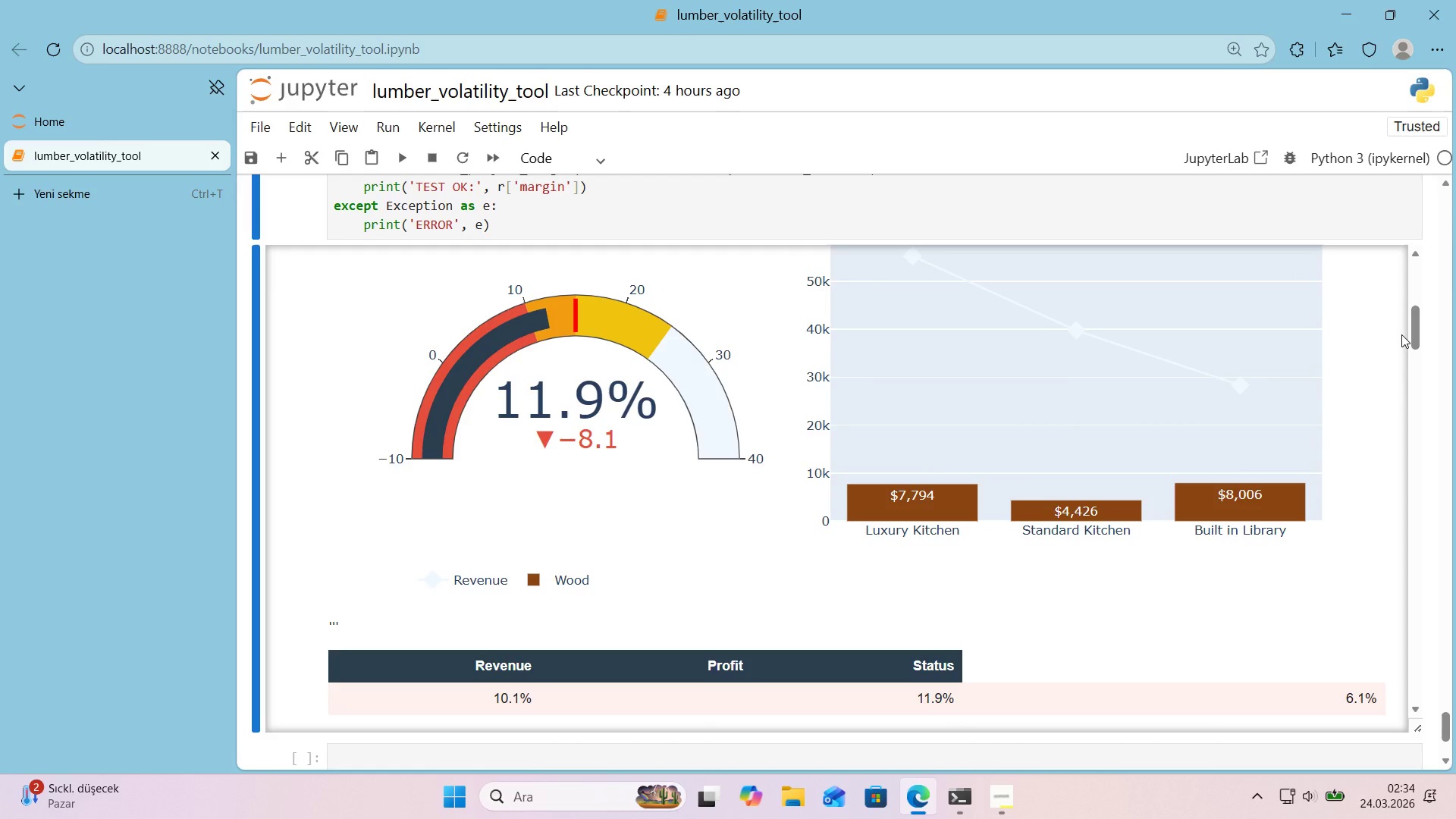 
scroll: coordinate [1350, 388], scroll_direction: up, amount: 5.0
 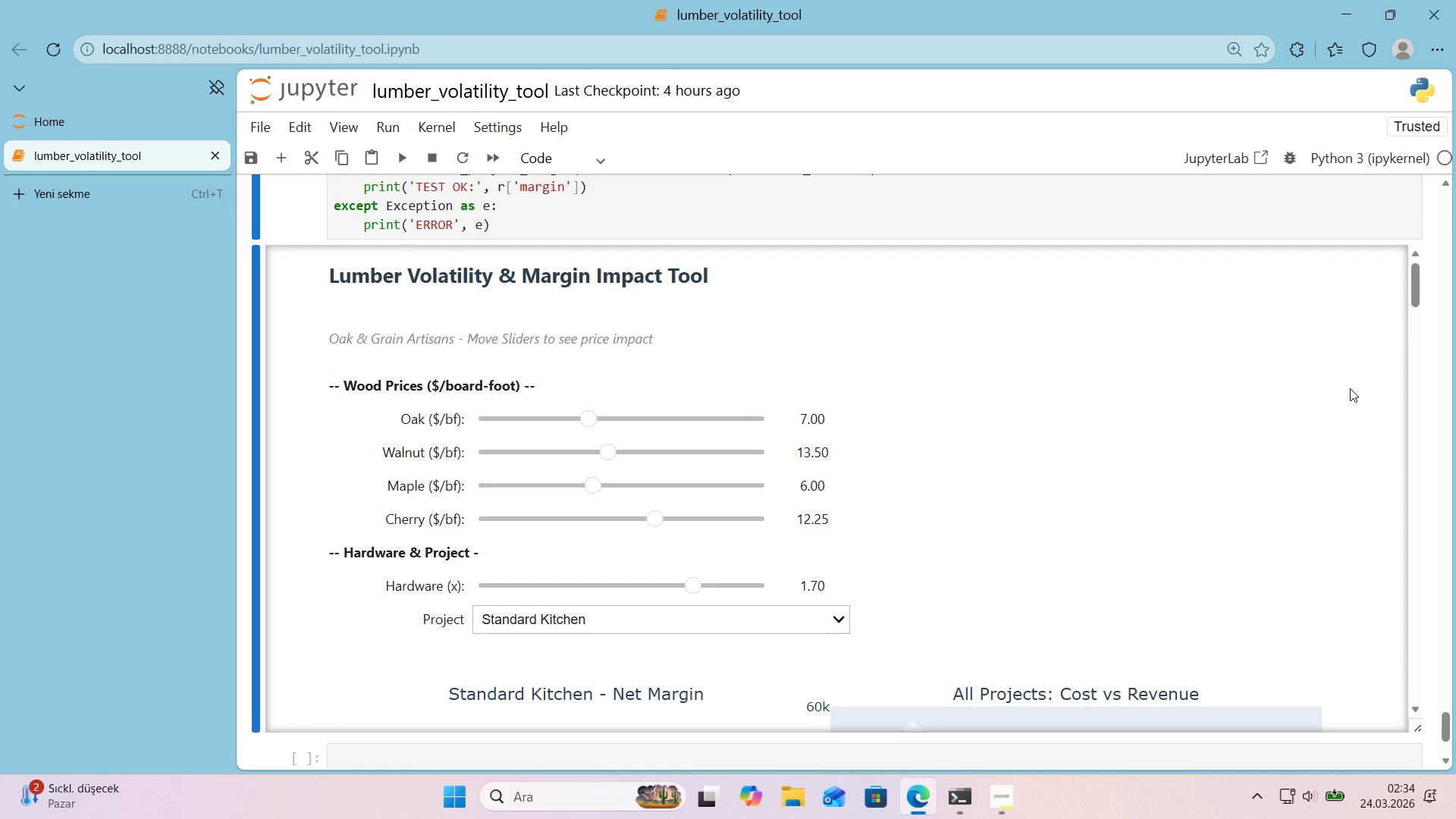 
wait(18.91)
 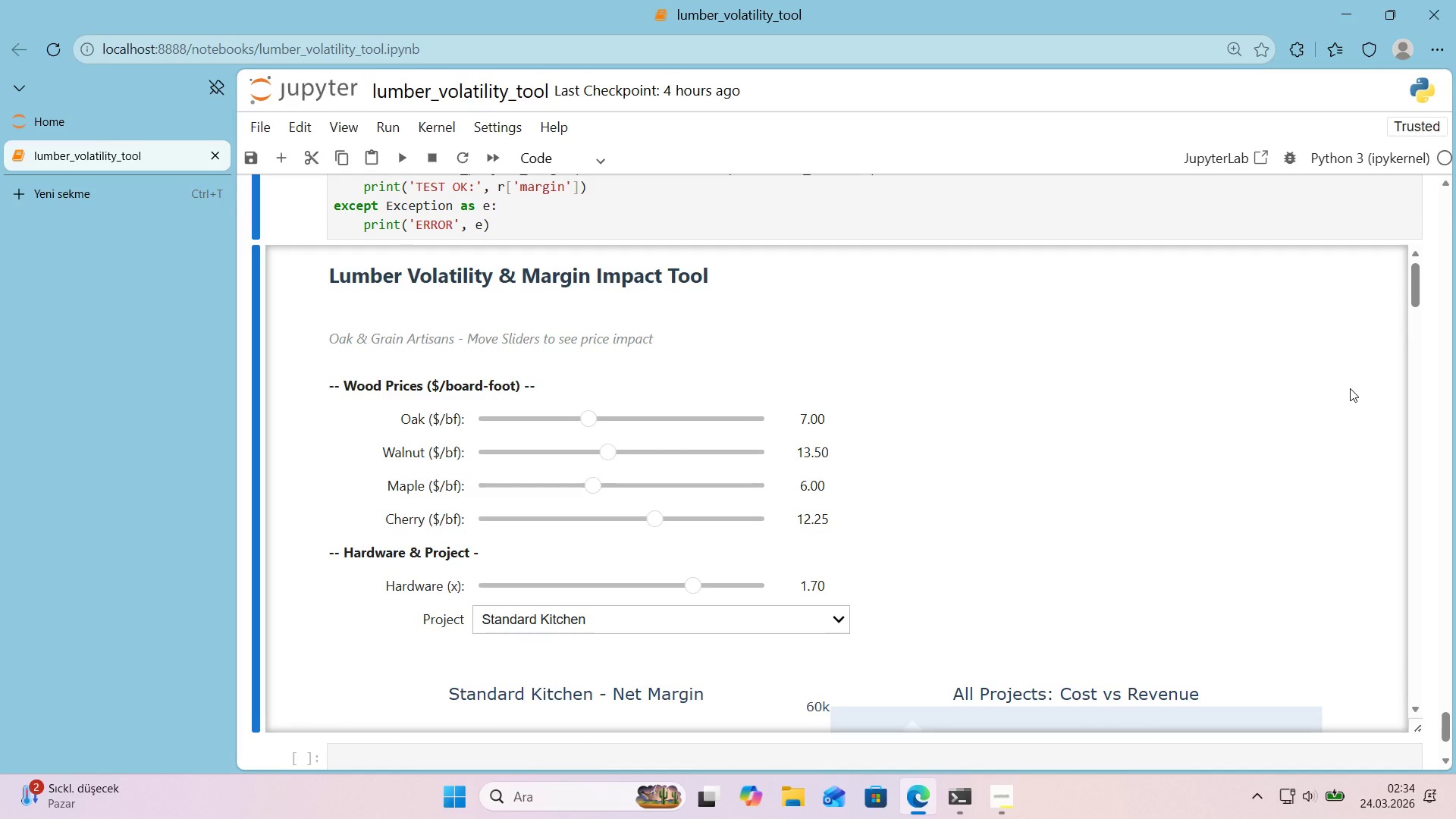 
scroll: coordinate [1348, 401], scroll_direction: down, amount: 6.0
 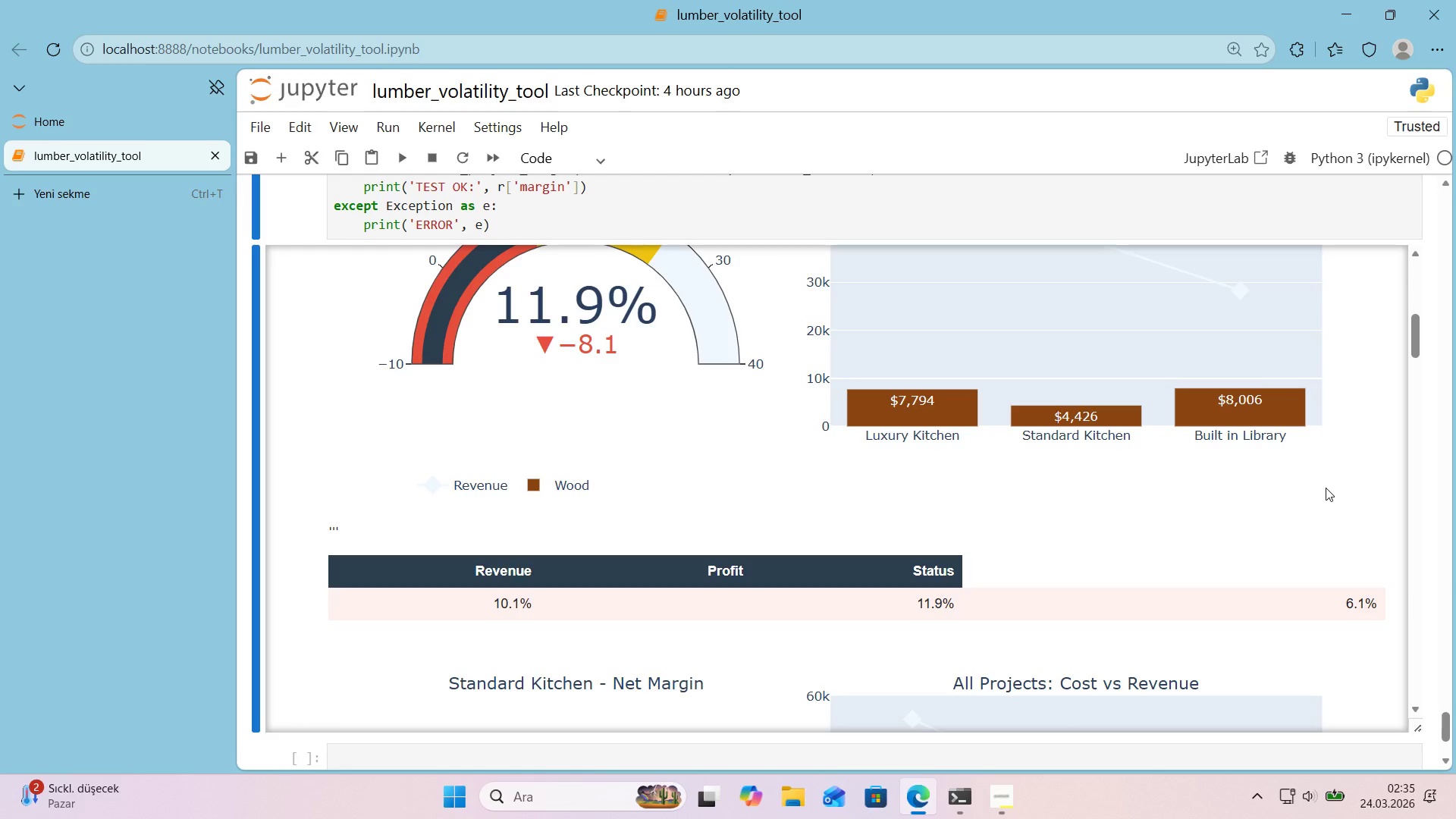 
wait(41.29)
 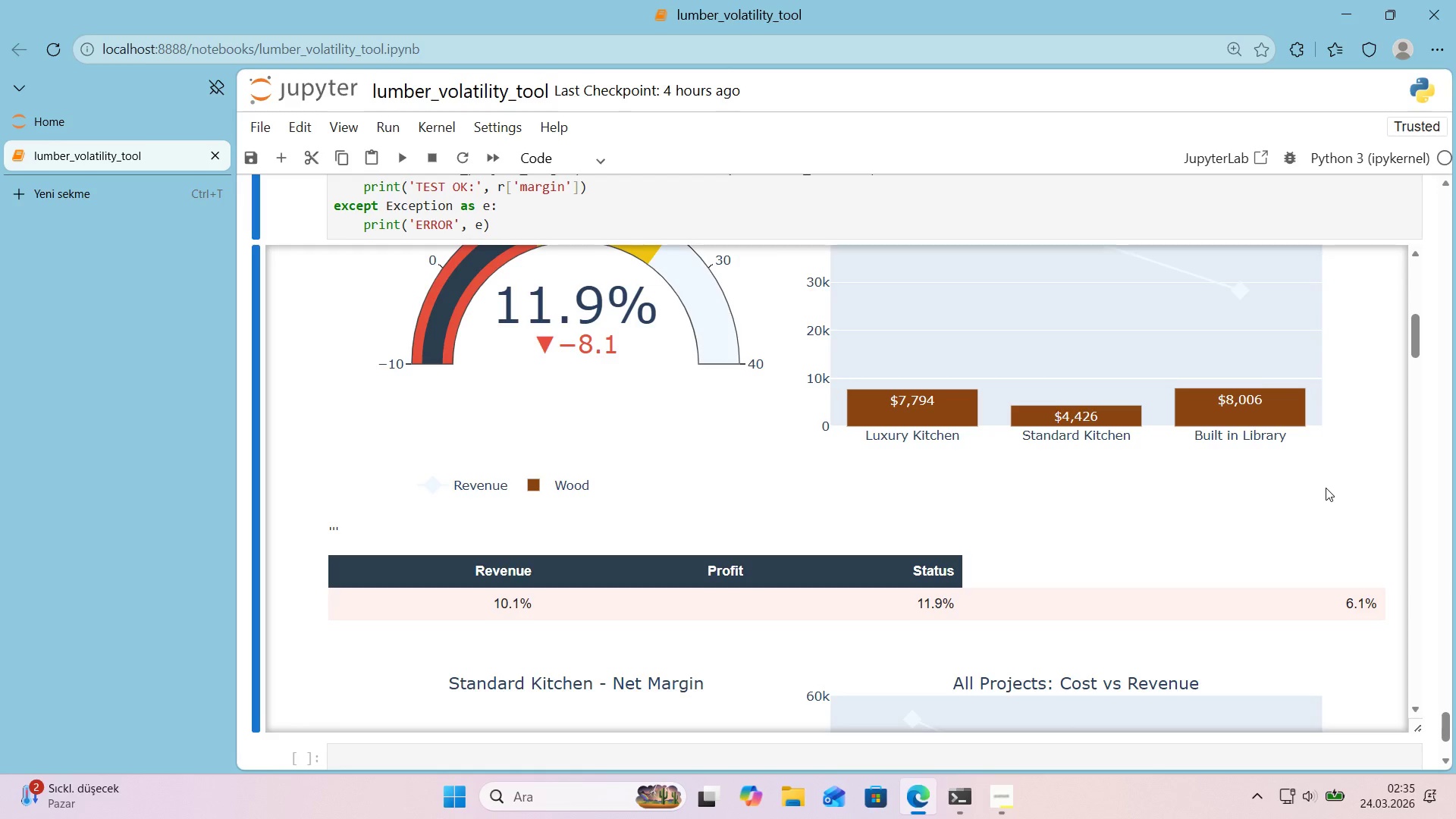 
scroll: coordinate [846, 494], scroll_direction: up, amount: 5.0
 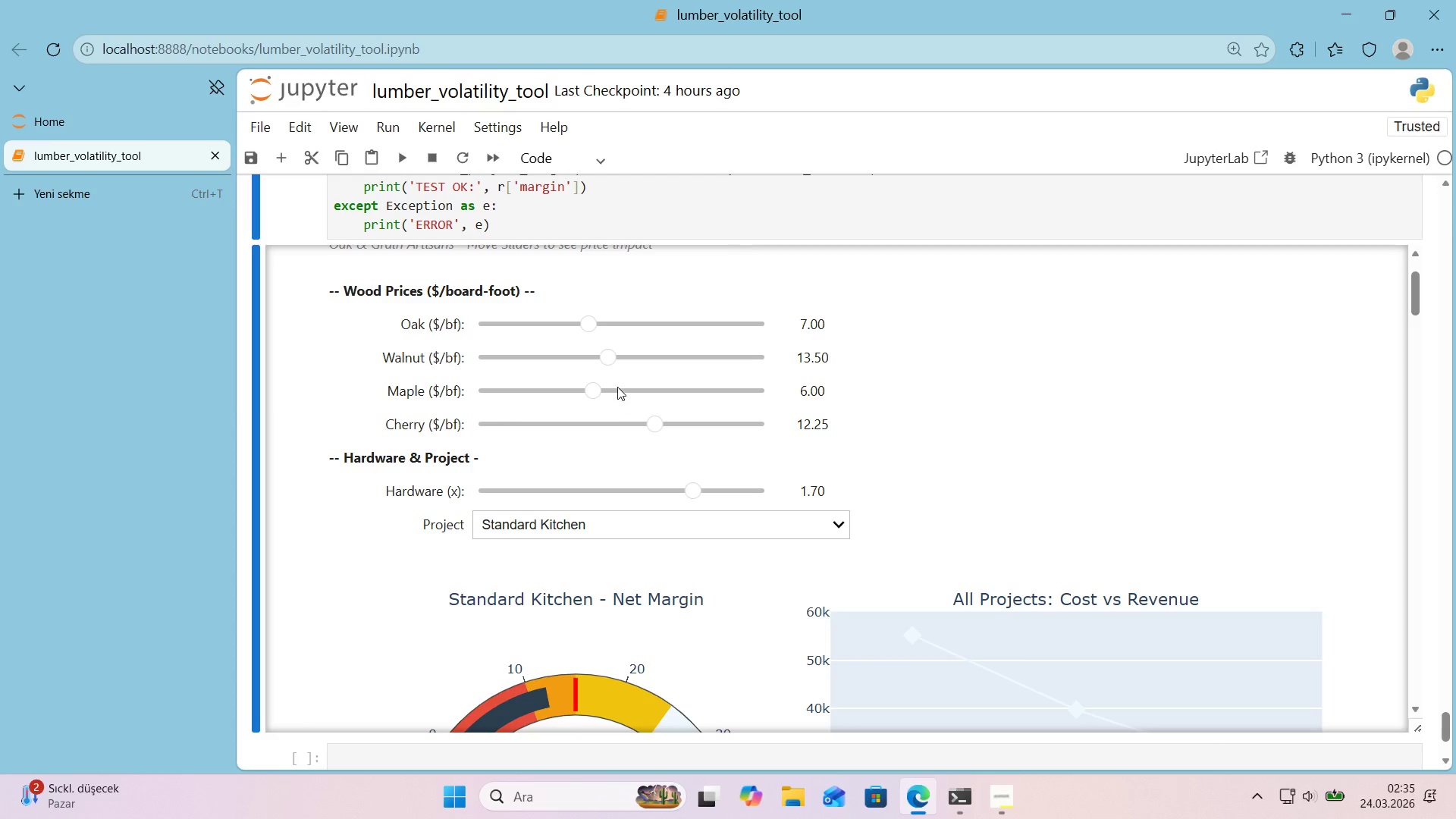 
left_click_drag(start_coordinate=[593, 385], to_coordinate=[557, 391])
 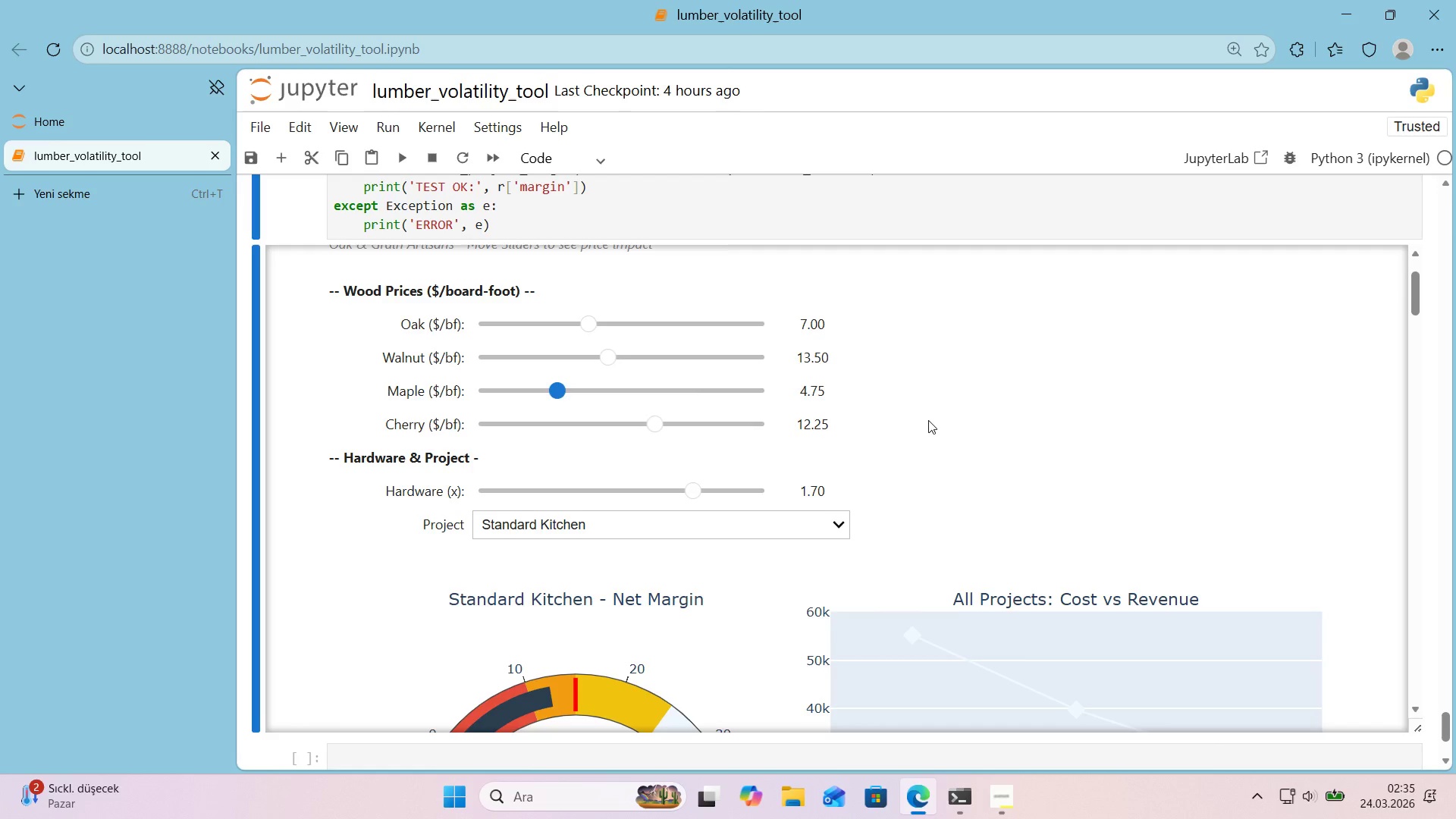 
scroll: coordinate [912, 423], scroll_direction: down, amount: 4.0
 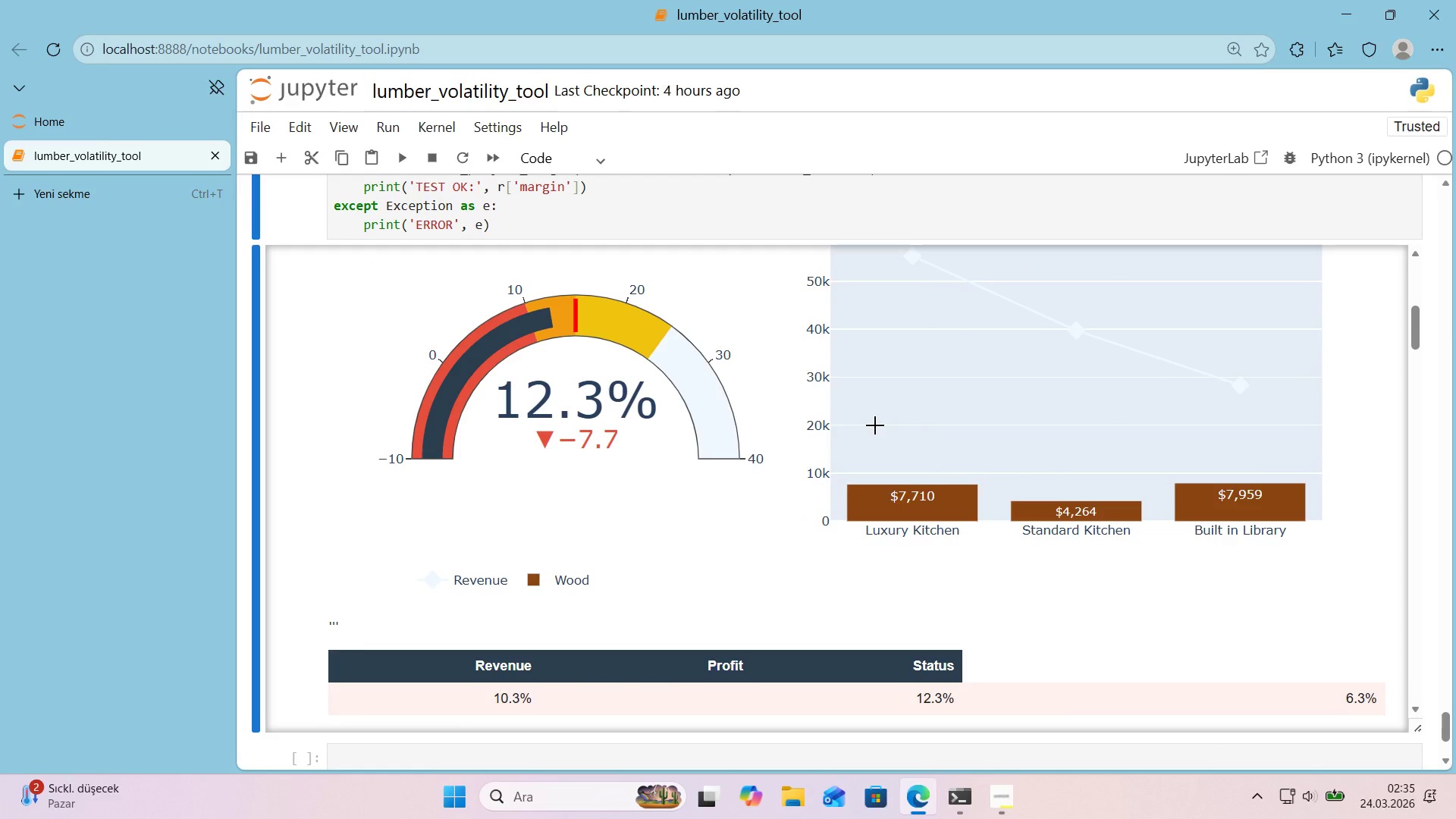 
wait(6.85)
 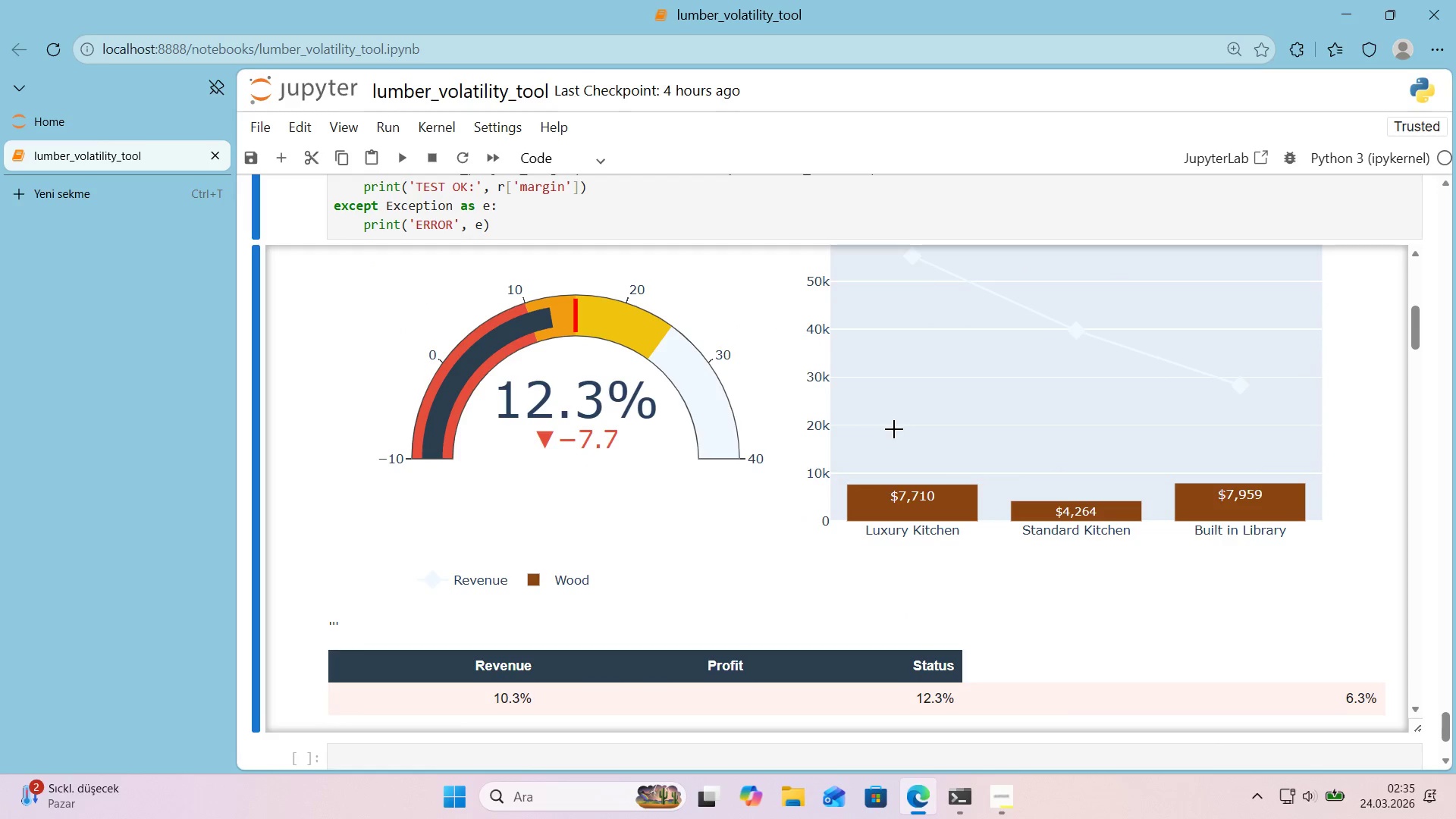 
left_click_drag(start_coordinate=[334, 623], to_coordinate=[344, 626])
 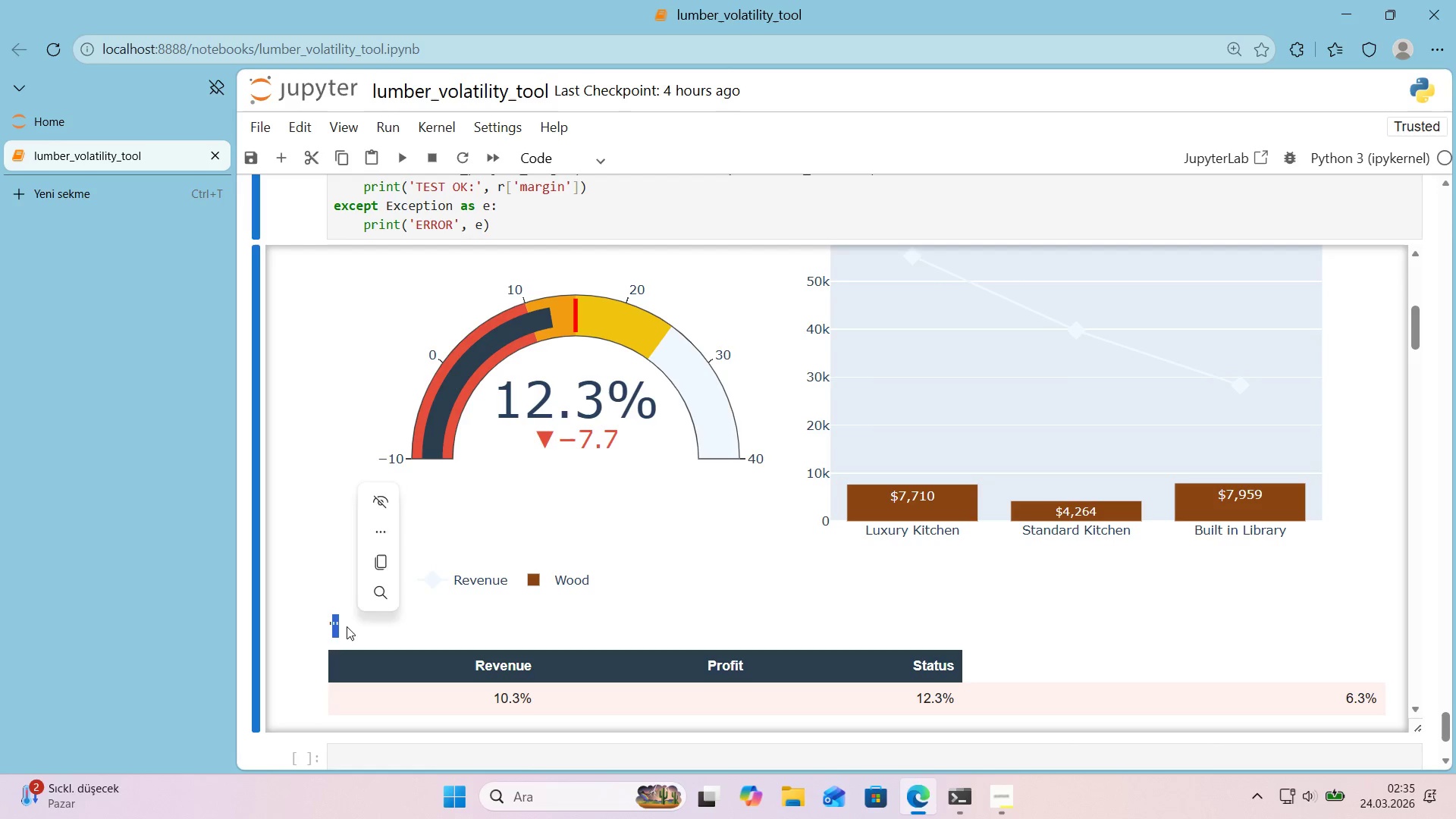 
left_click([347, 626])
 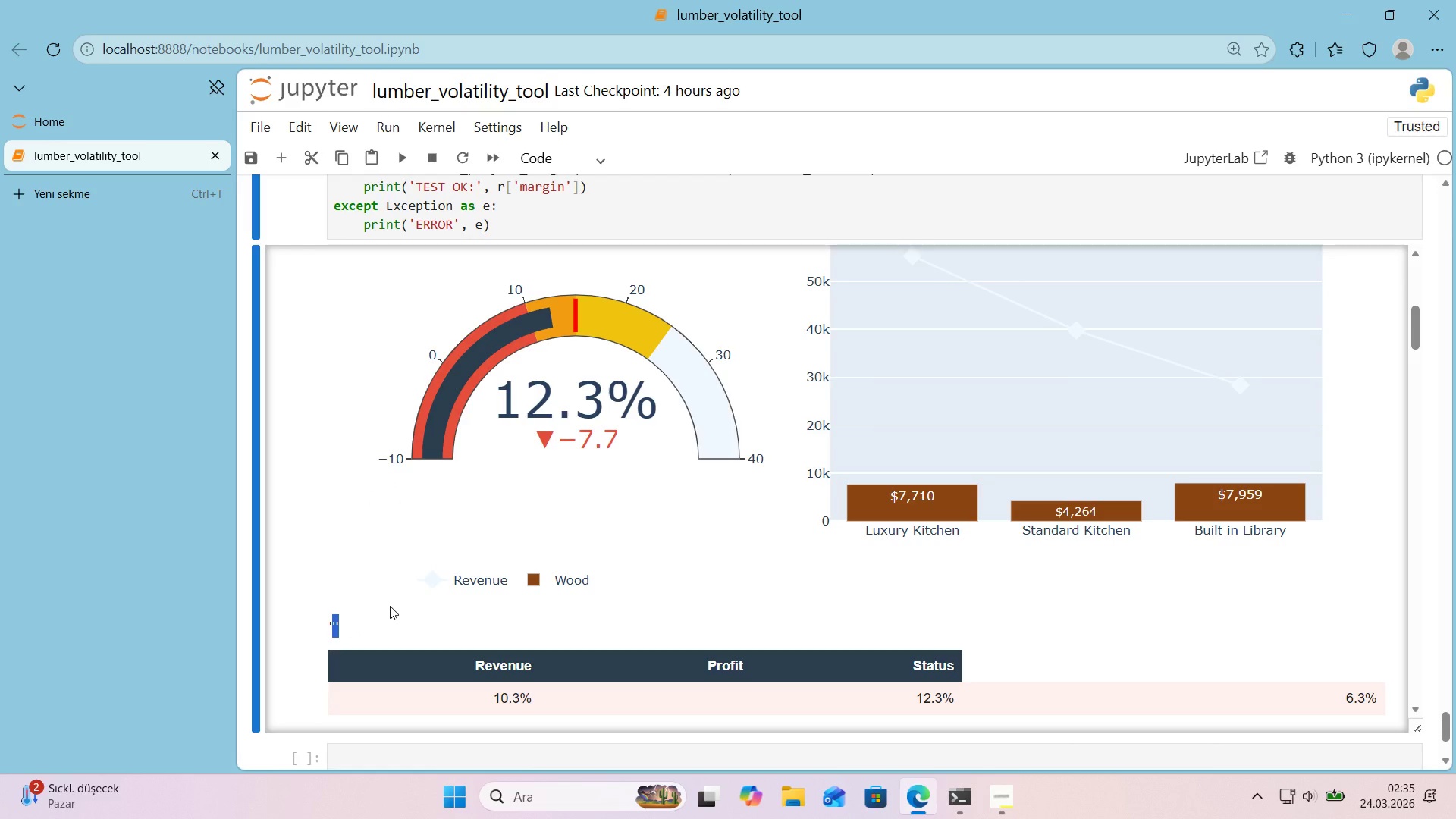 
left_click([350, 625])
 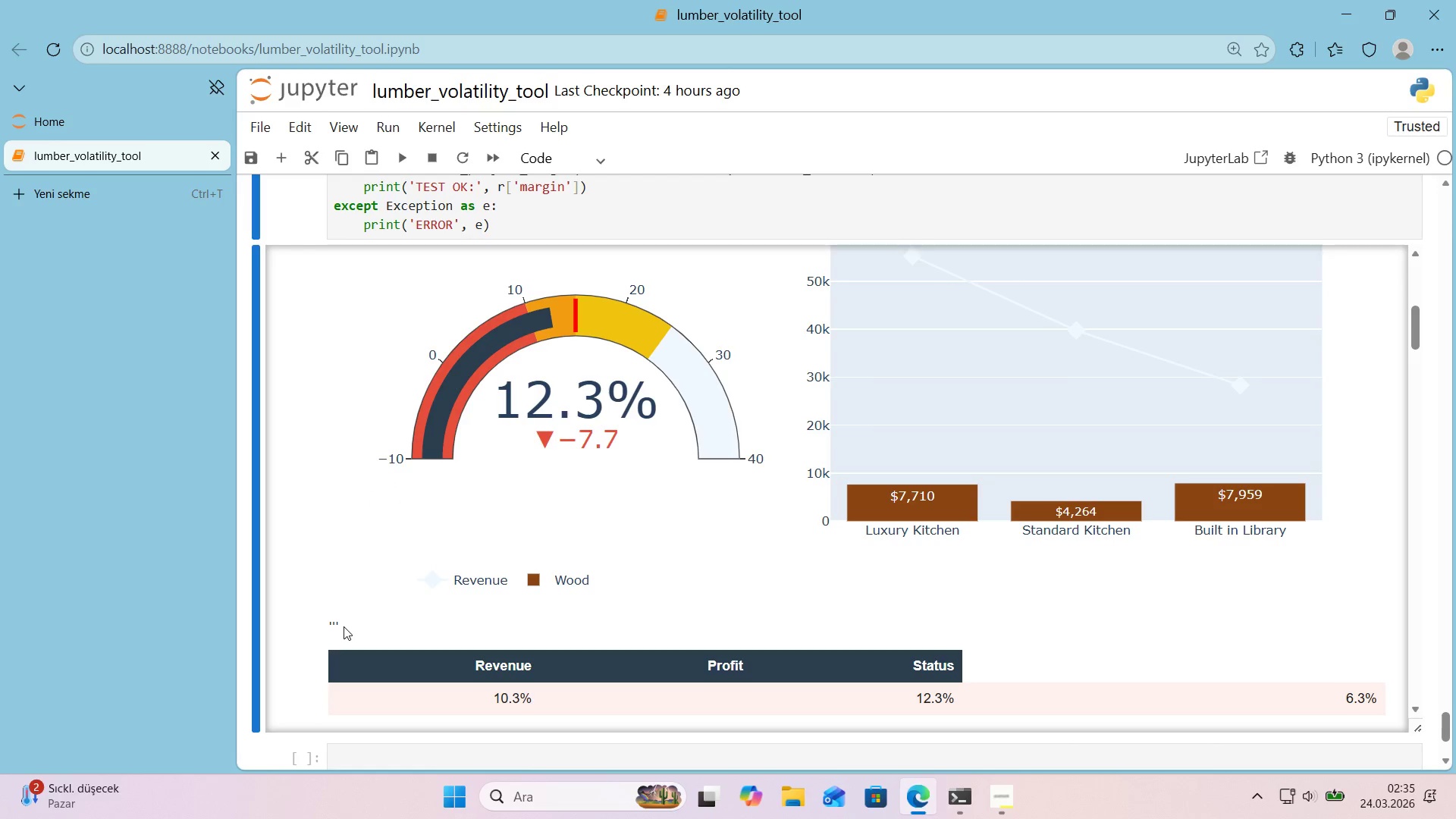 
left_click_drag(start_coordinate=[344, 626], to_coordinate=[329, 626])
 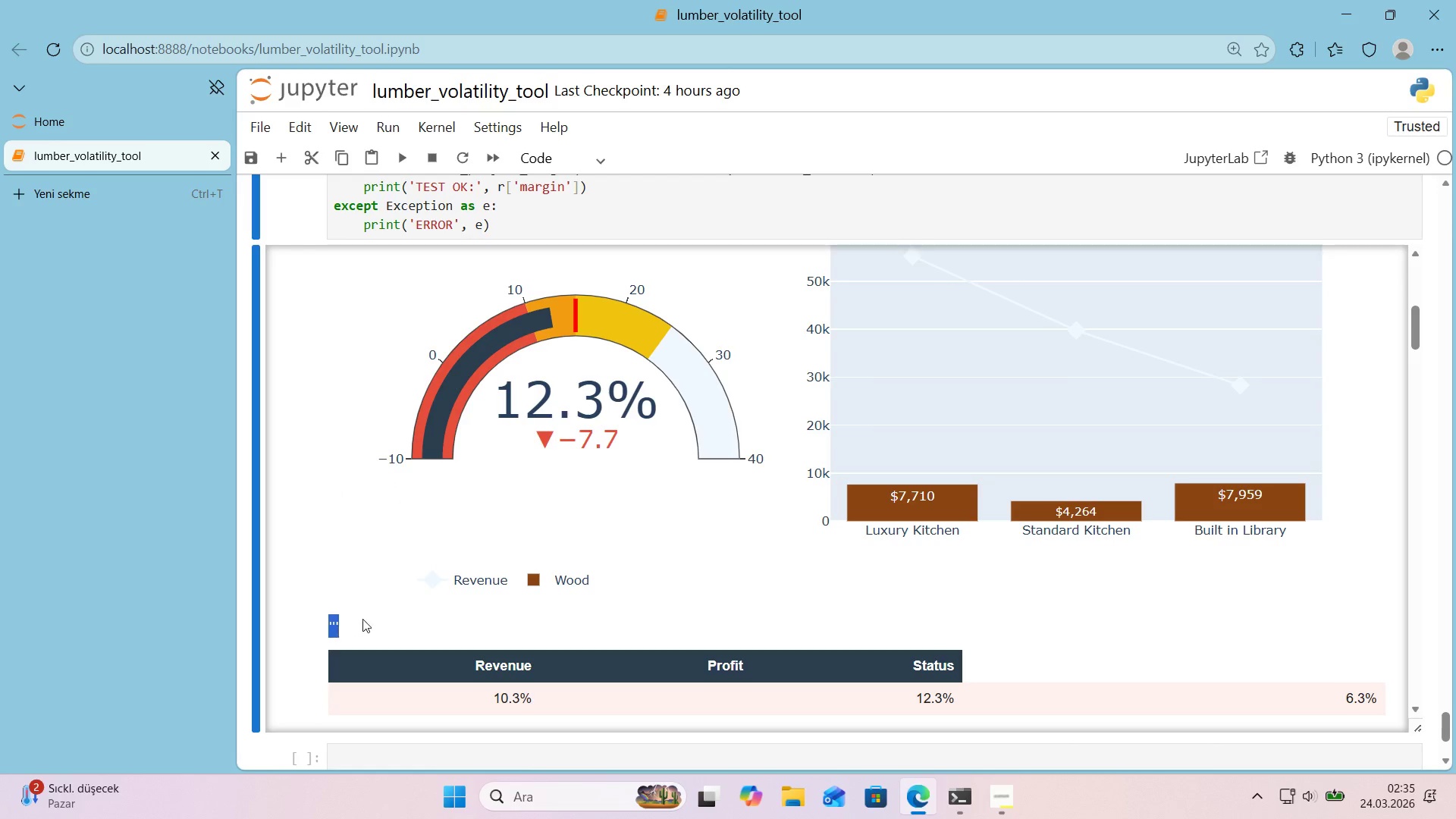 
key(Control+C)
 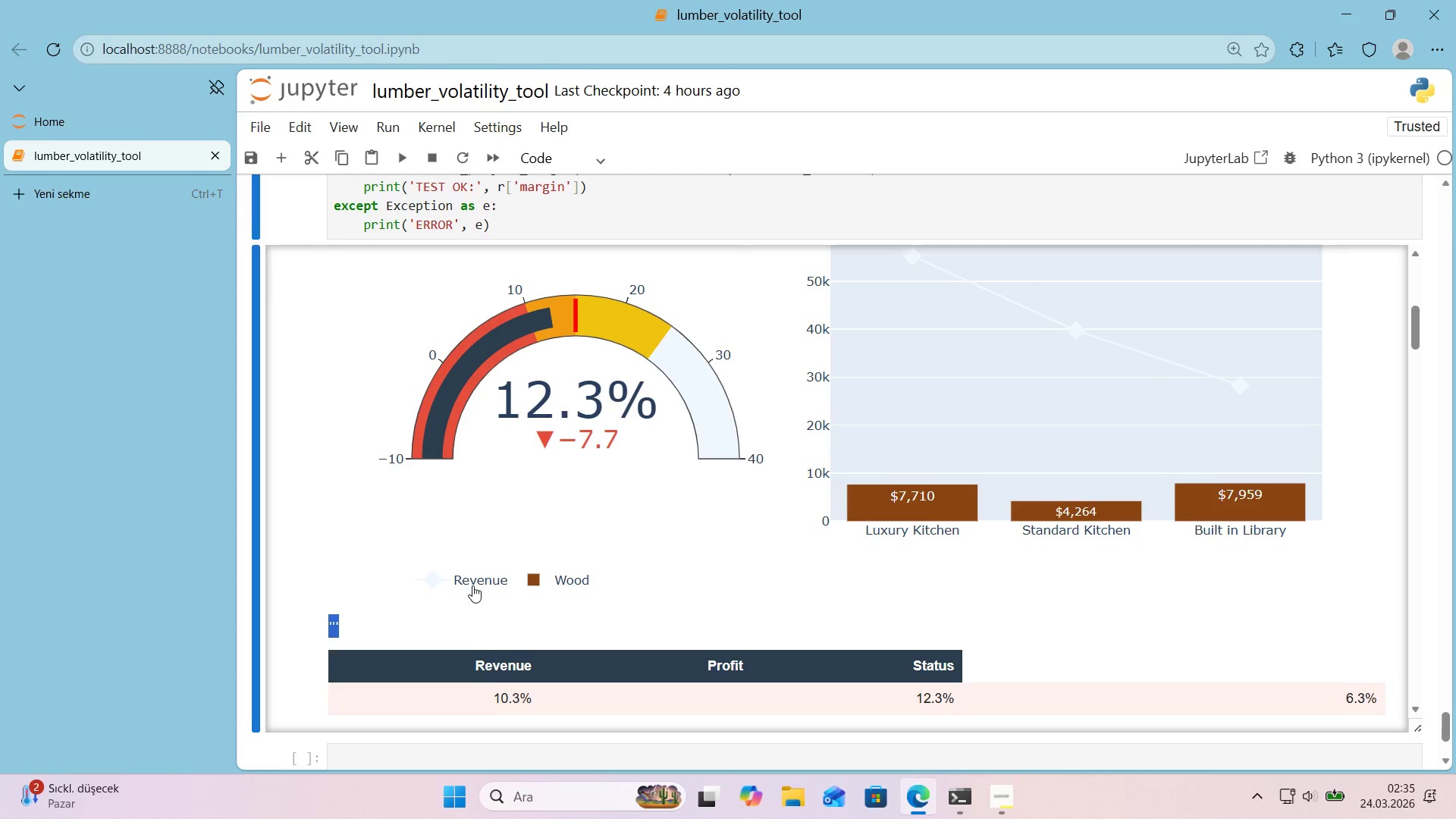 
scroll: coordinate [560, 371], scroll_direction: up, amount: 4.0
 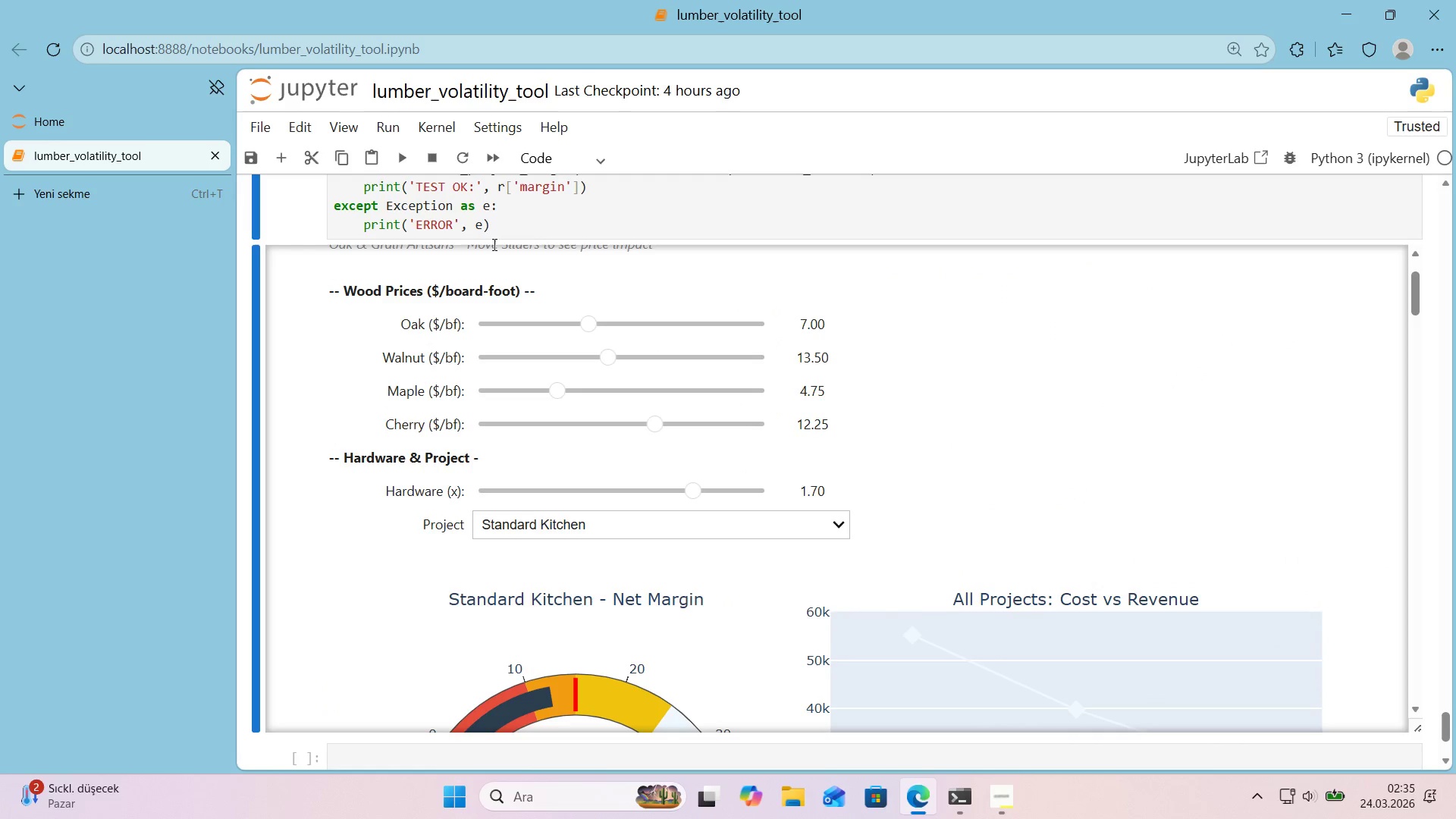 
left_click([488, 222])
 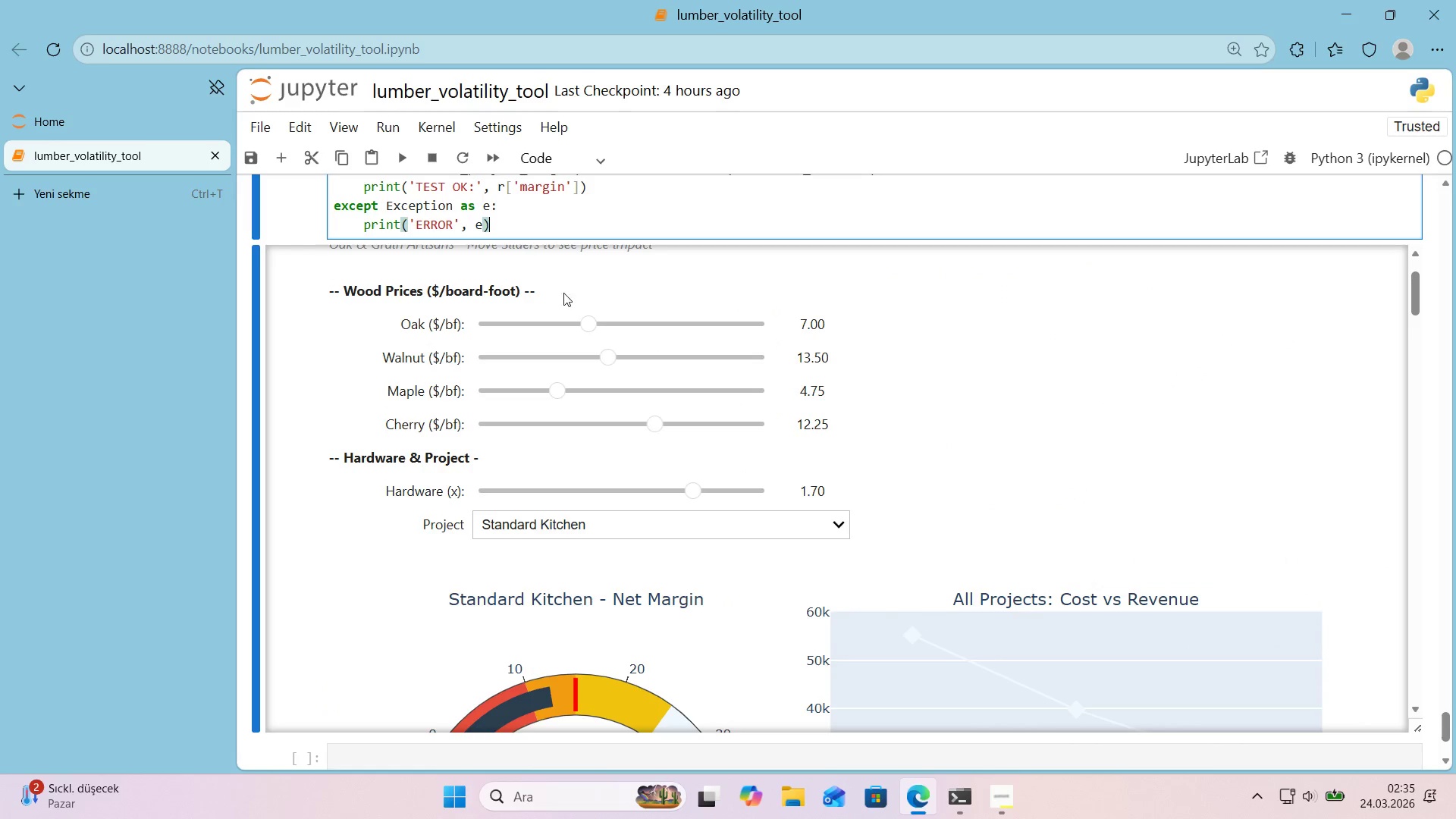 
scroll: coordinate [692, 315], scroll_direction: up, amount: 6.0
 